 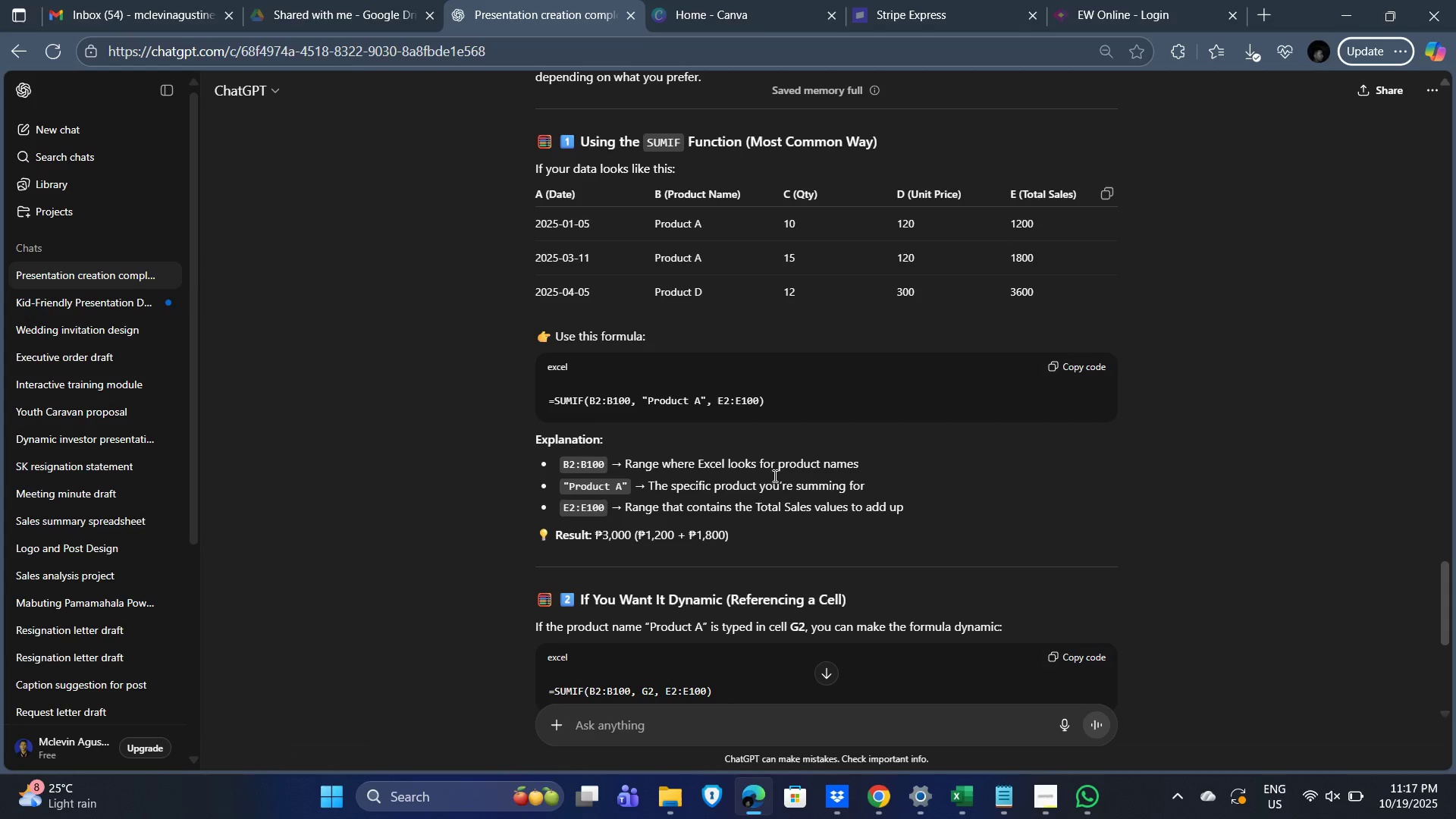 
left_click([645, 722])
 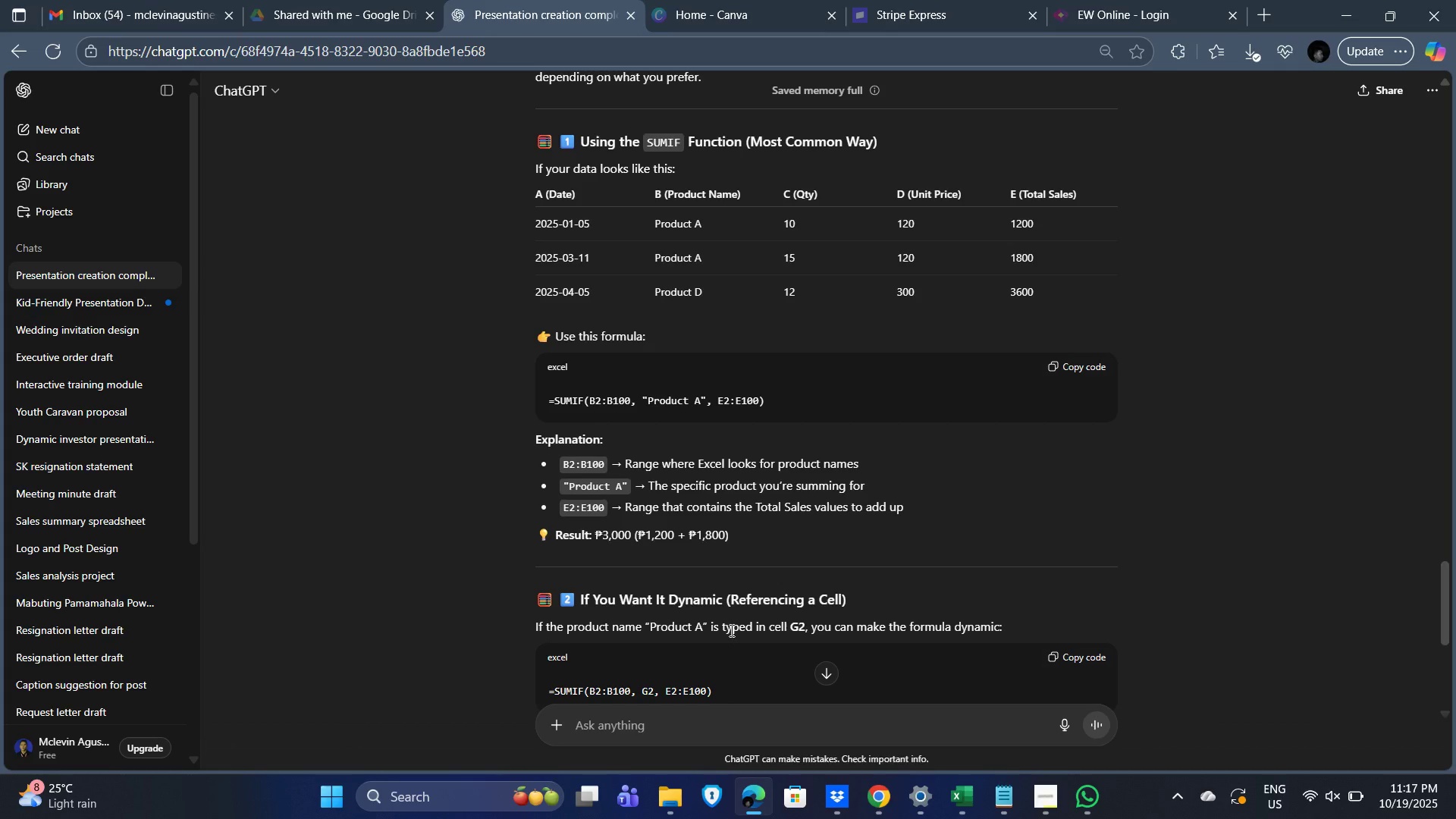 
type(how to do this in the excel file provided, )
 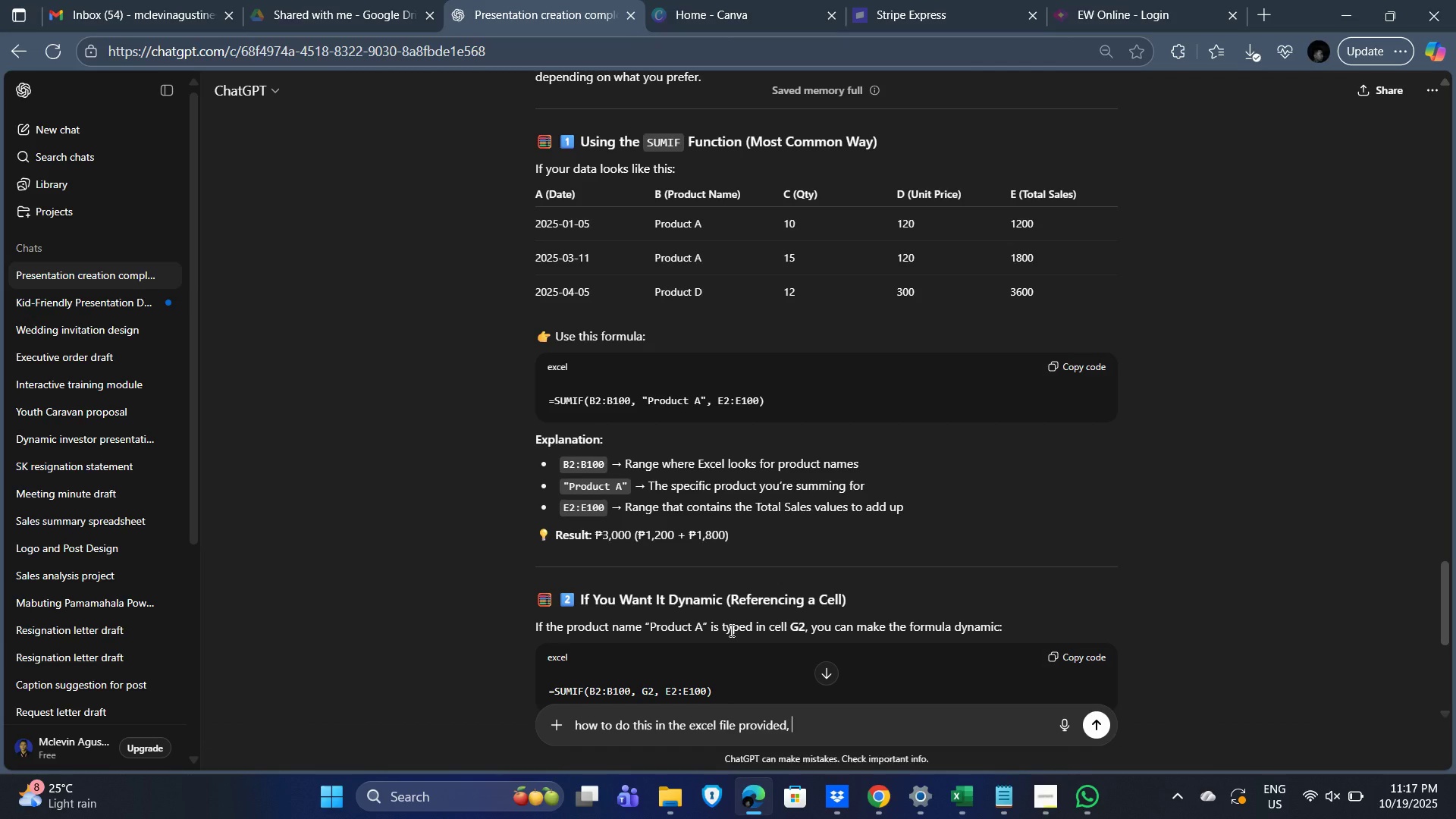 
key(Control+V)
 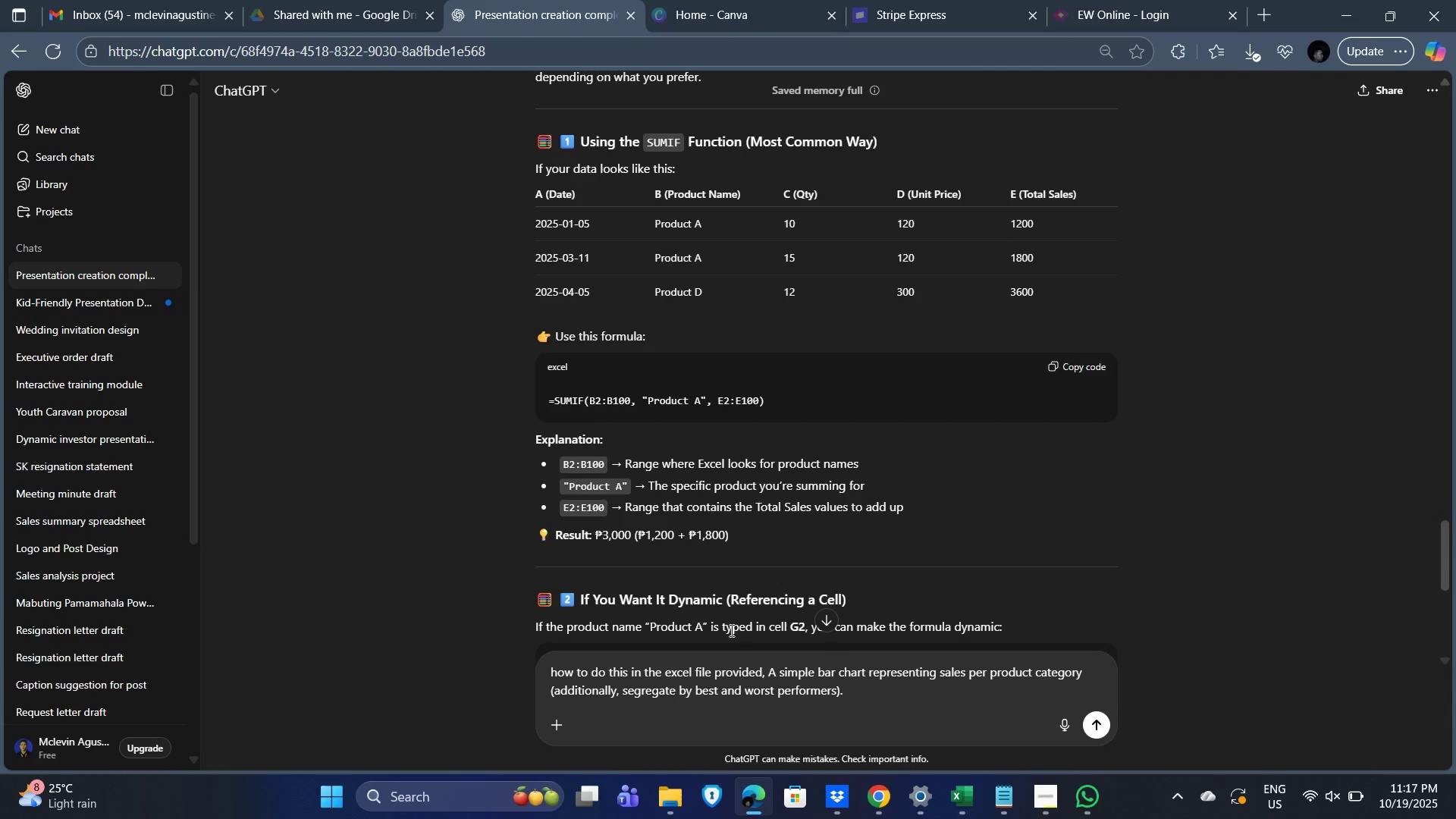 
key(Enter)
 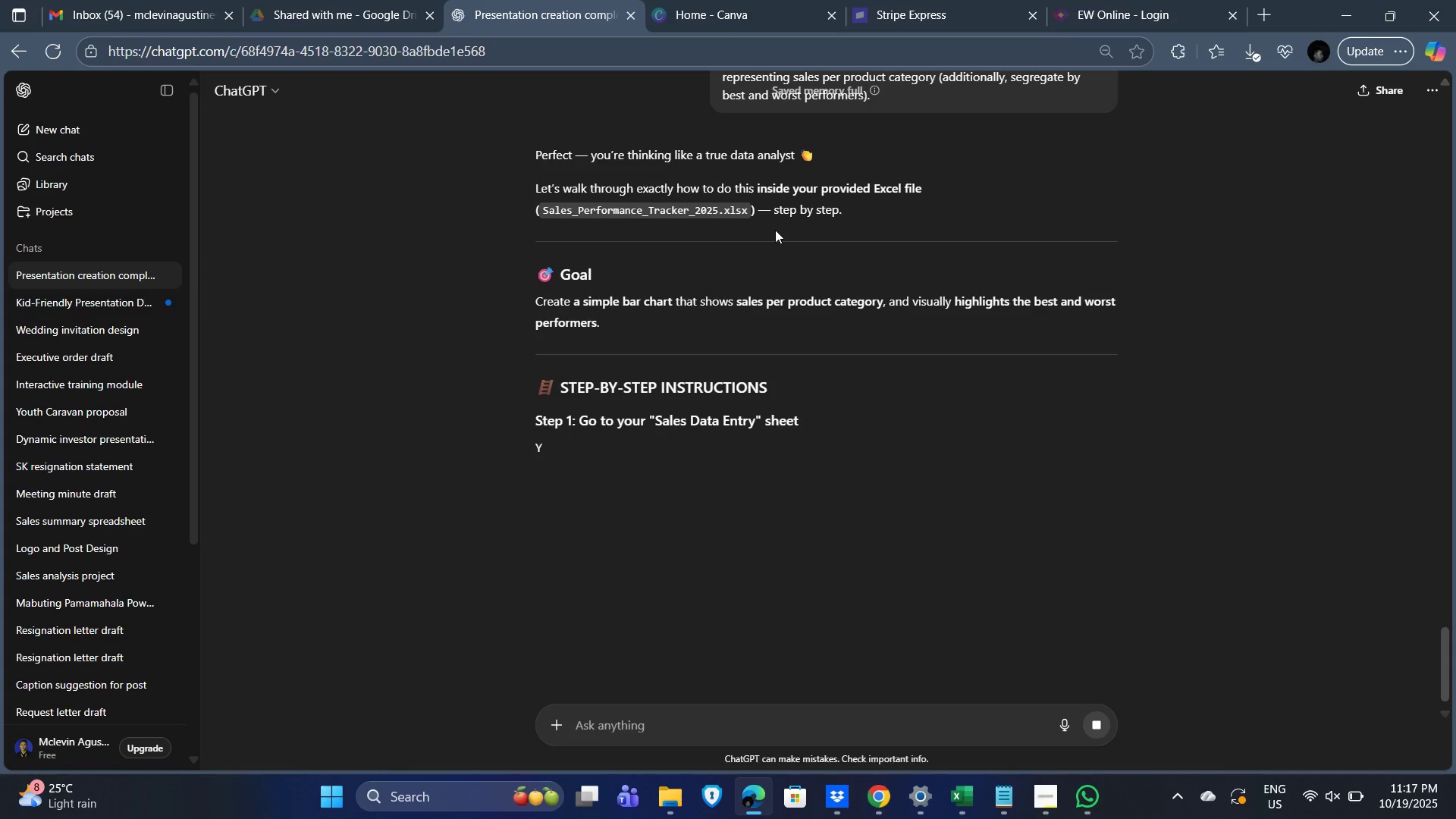 
wait(6.59)
 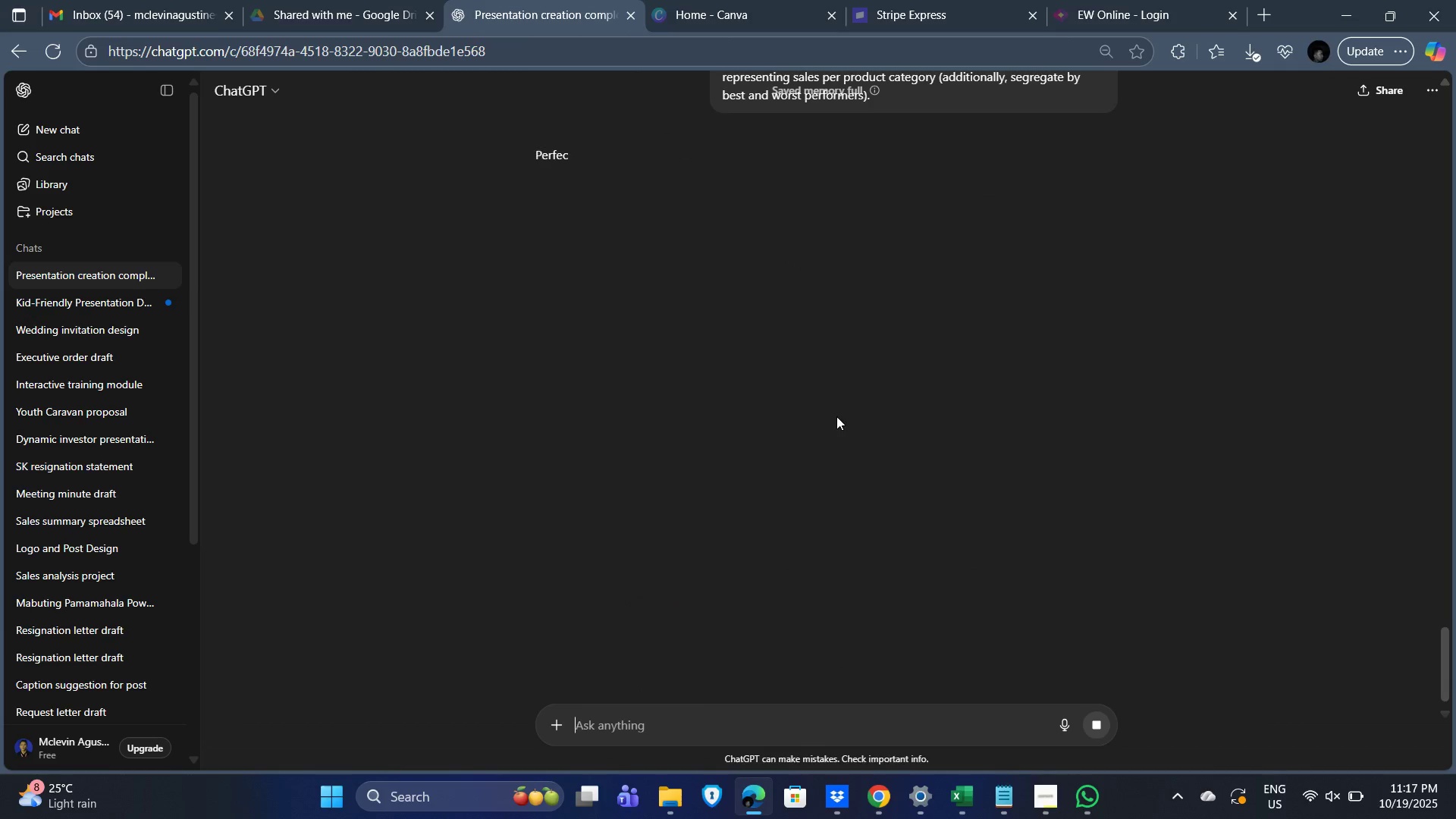 
scroll: coordinate [811, 466], scroll_direction: down, amount: 4.0
 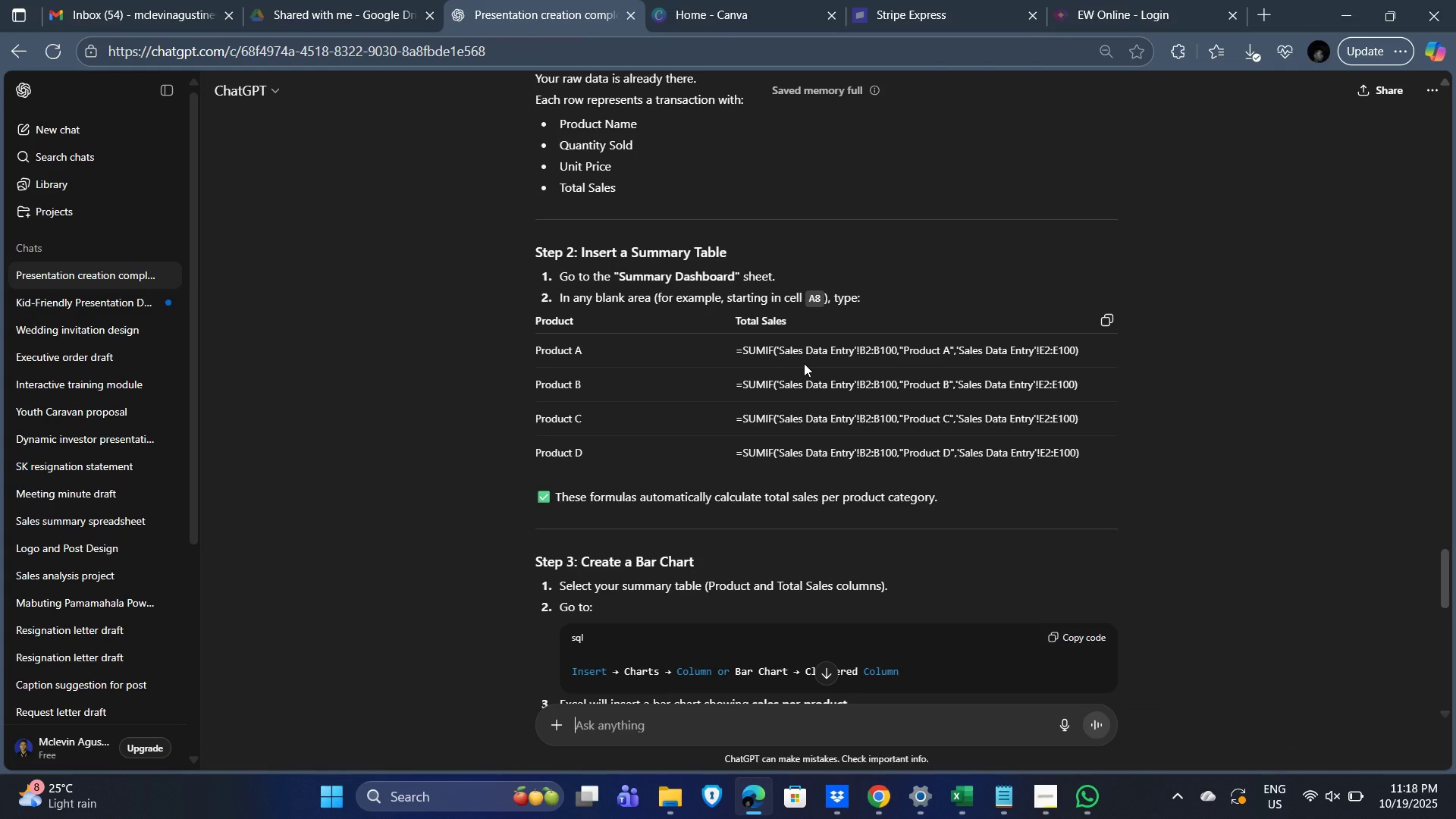 
wait(12.66)
 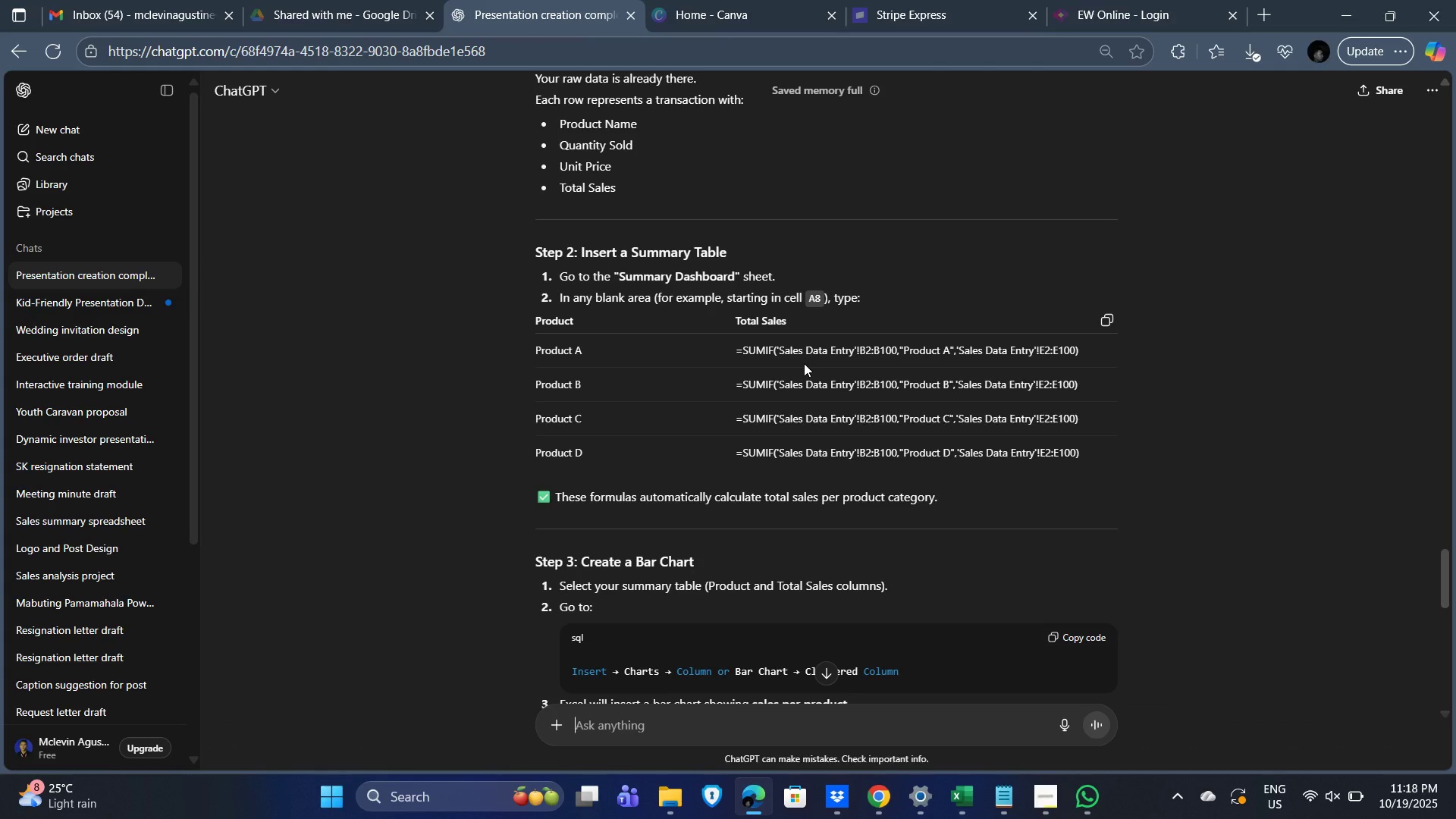 
scroll: coordinate [689, 396], scroll_direction: down, amount: 3.0
 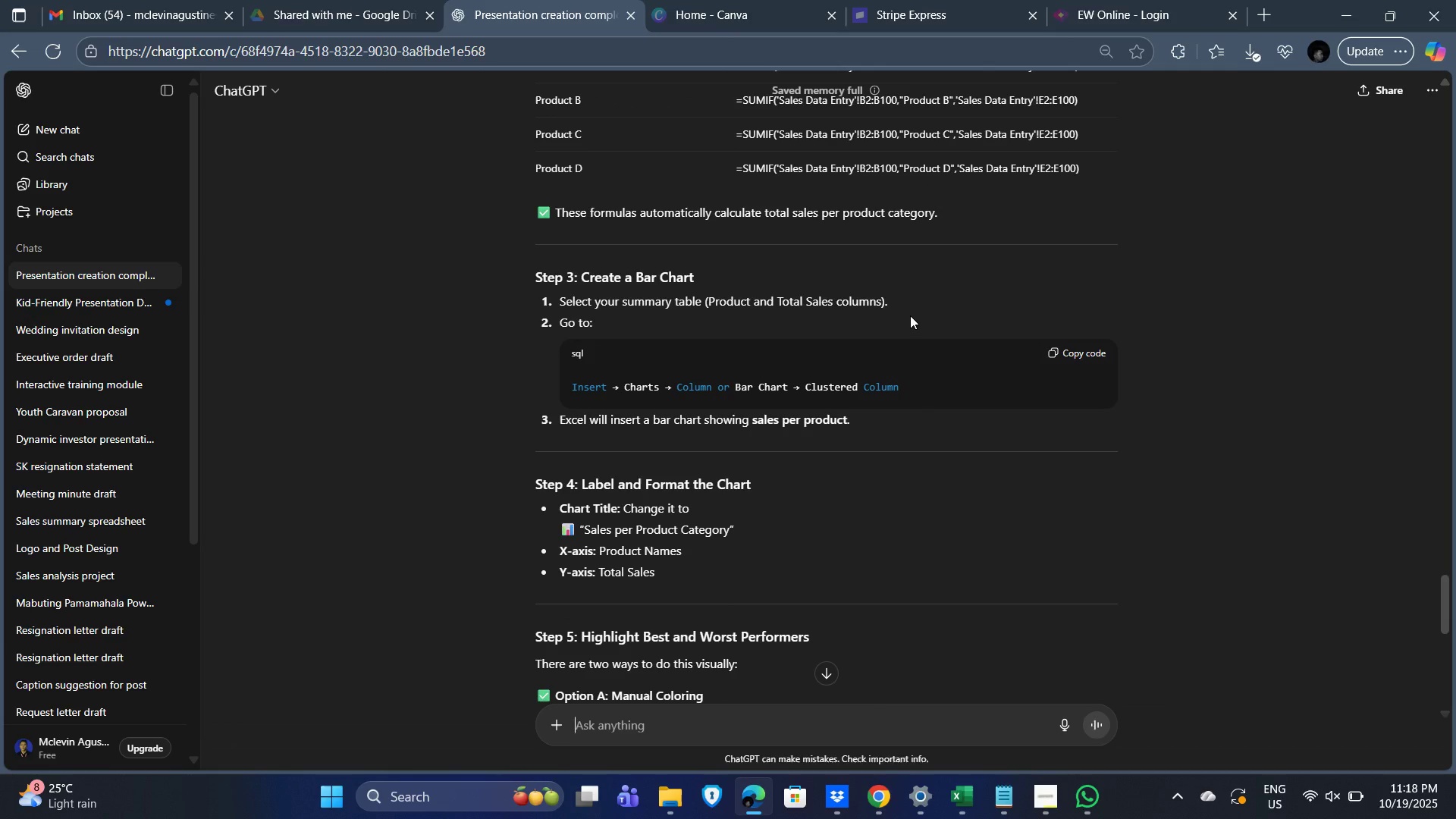 
wait(5.31)
 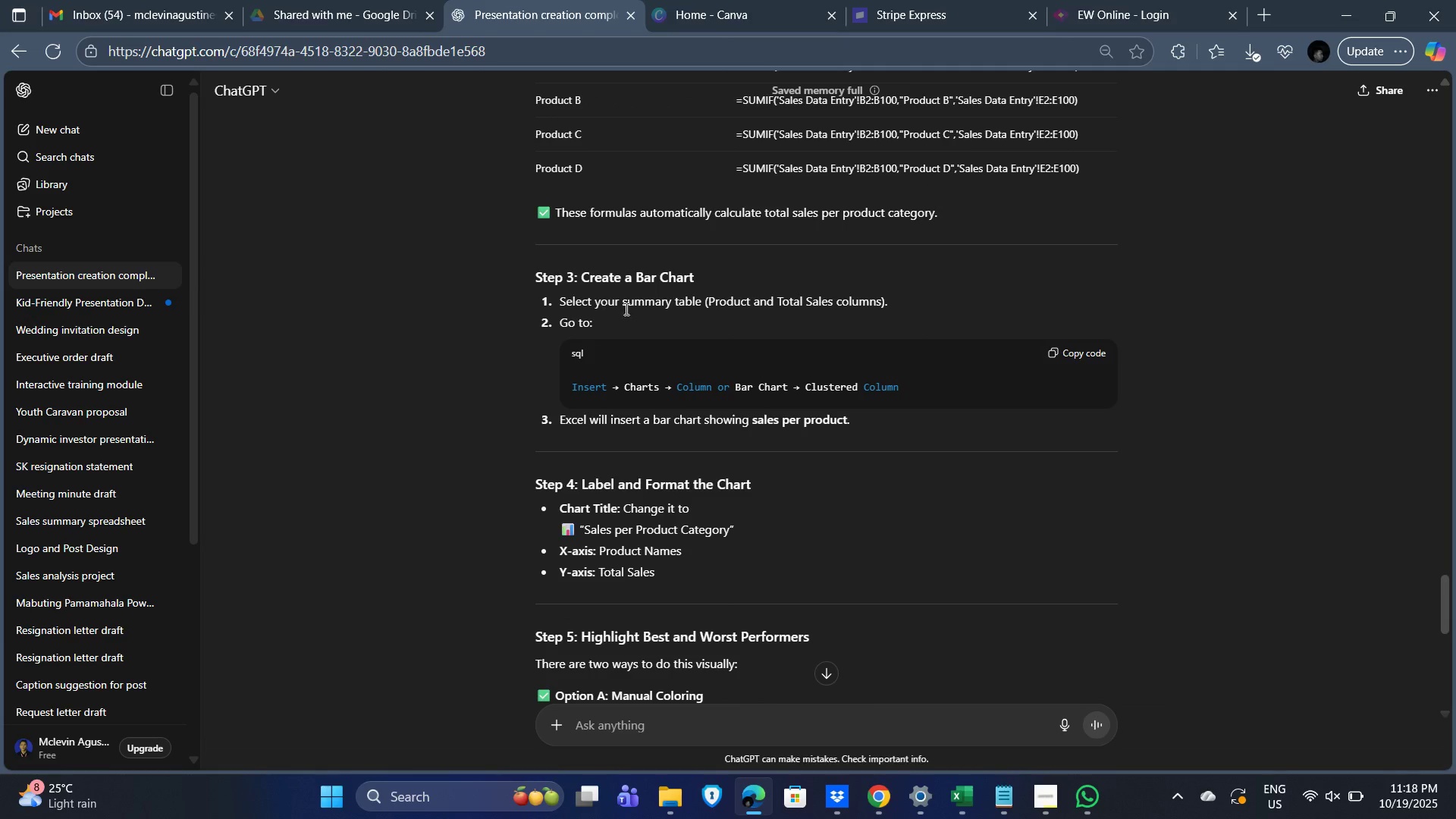 
scroll: coordinate [718, 359], scroll_direction: down, amount: 1.0
 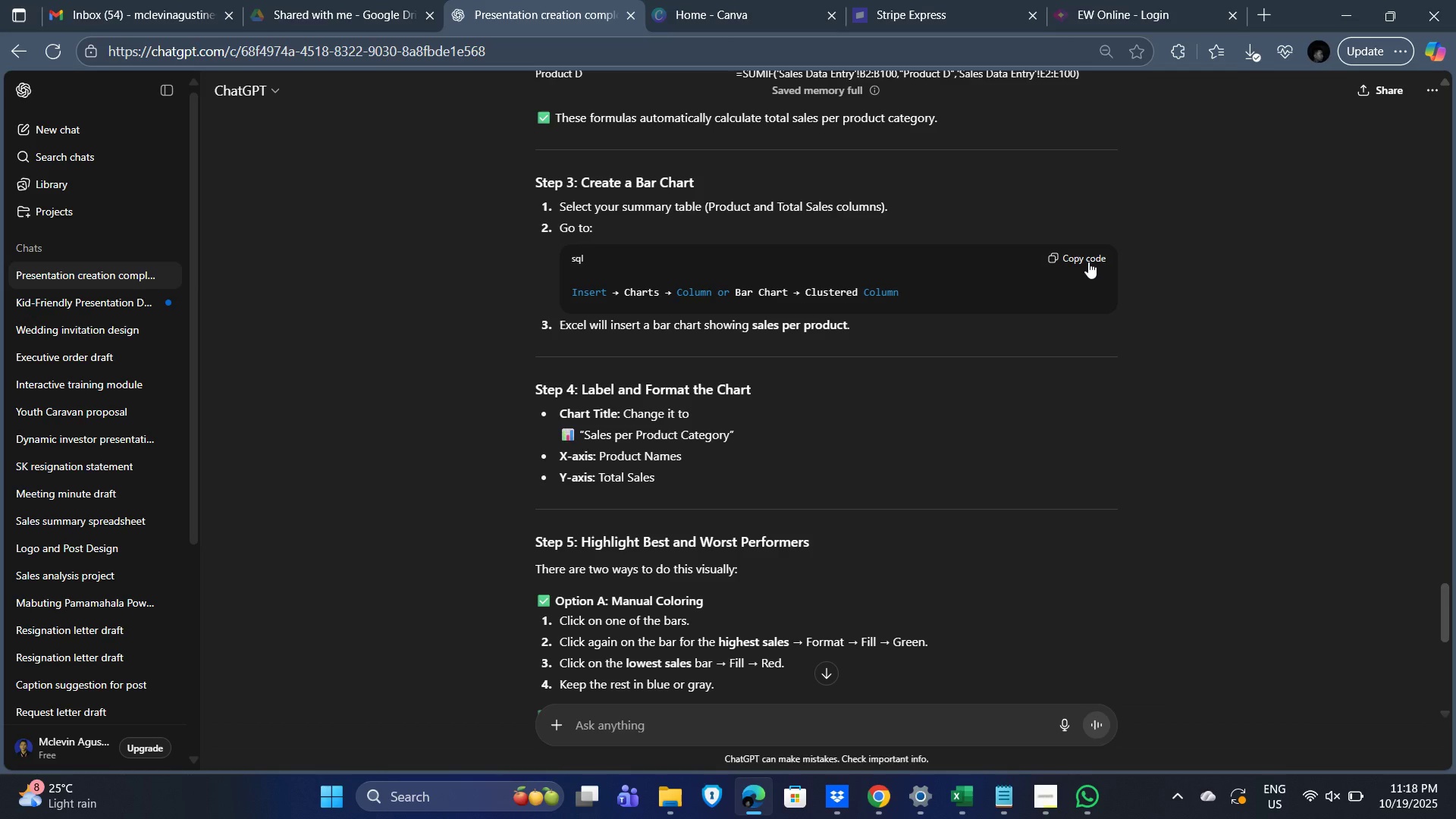 
wait(12.5)
 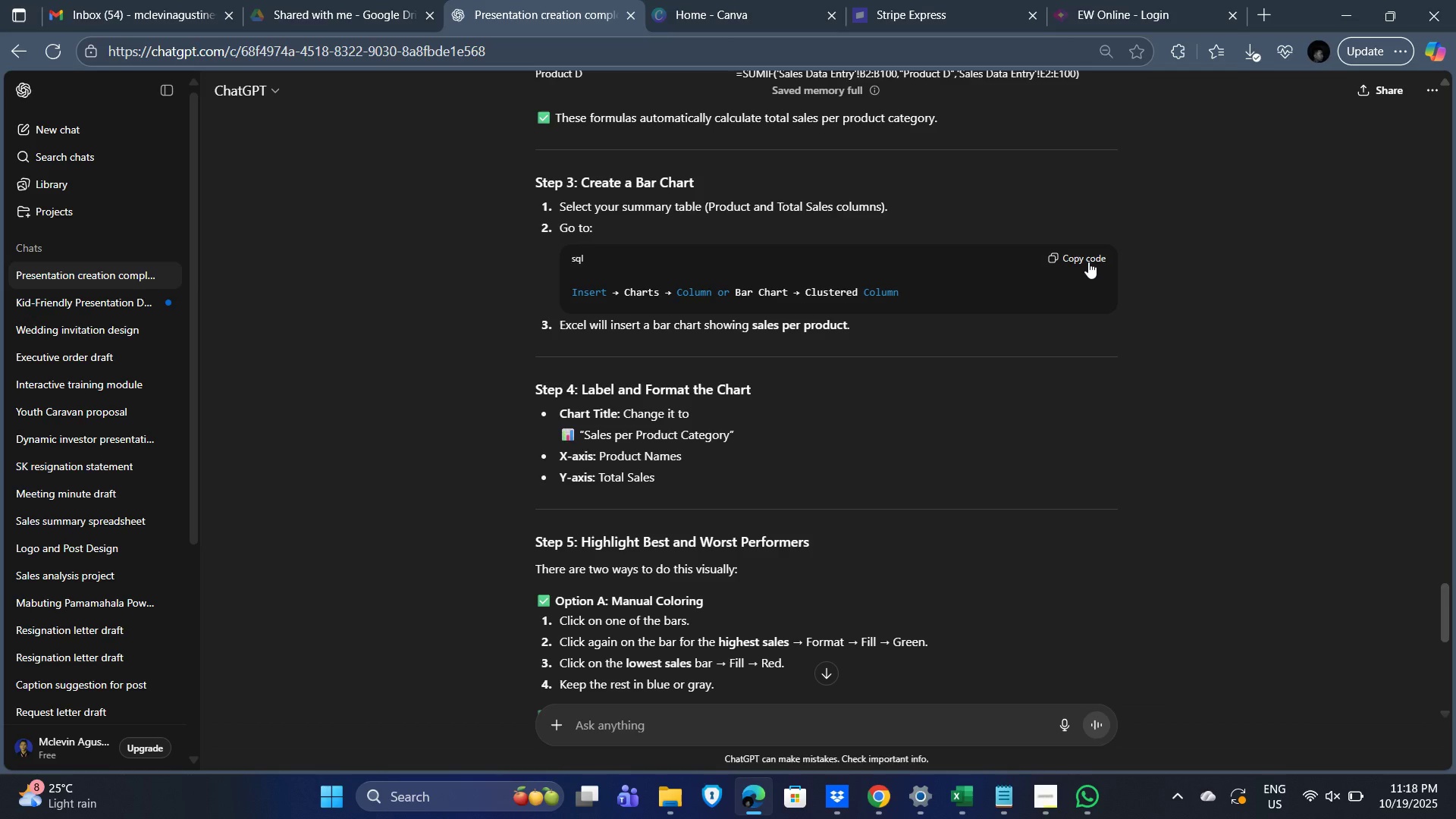 
left_click([1075, 257])
 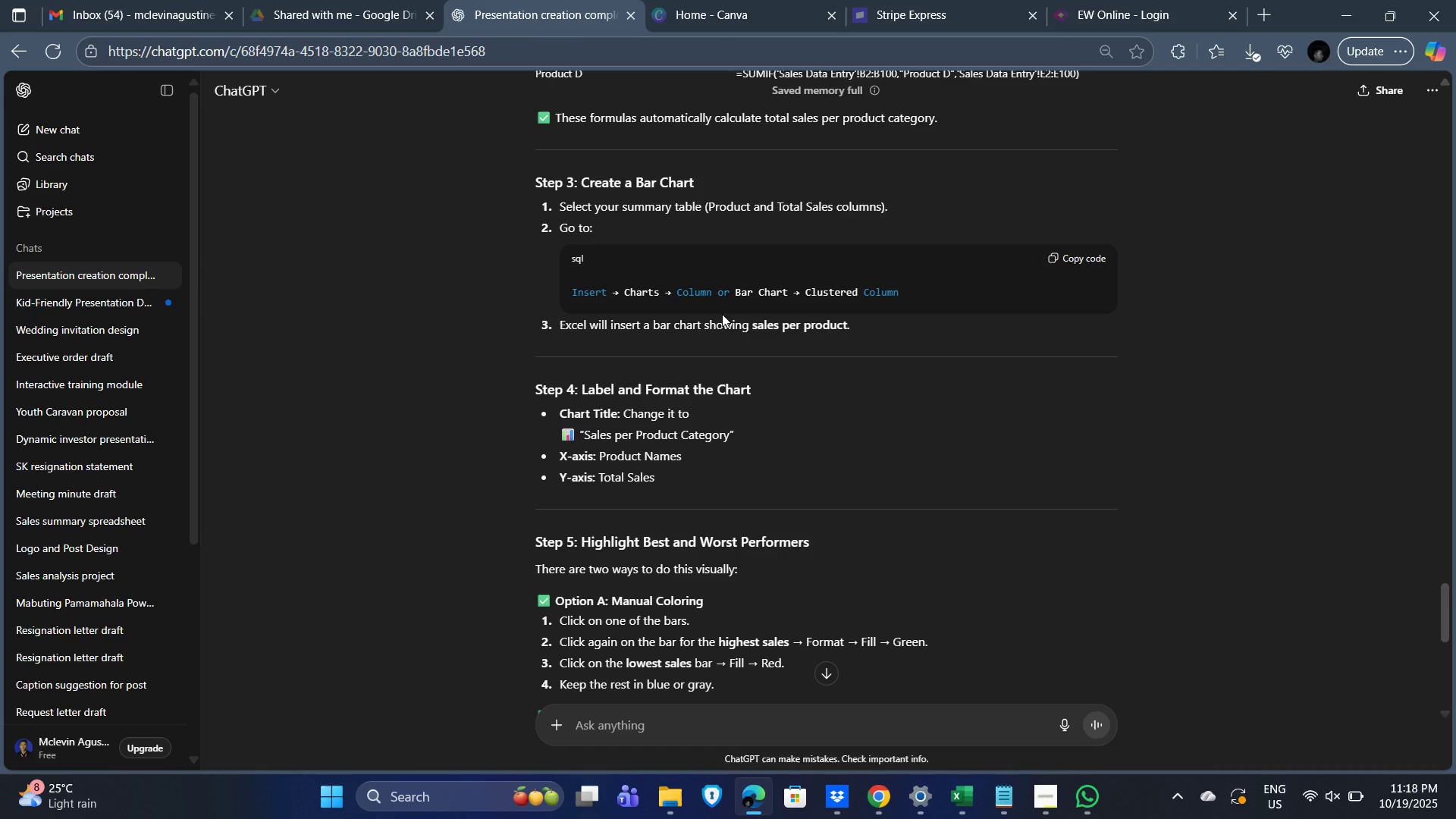 
wait(10.38)
 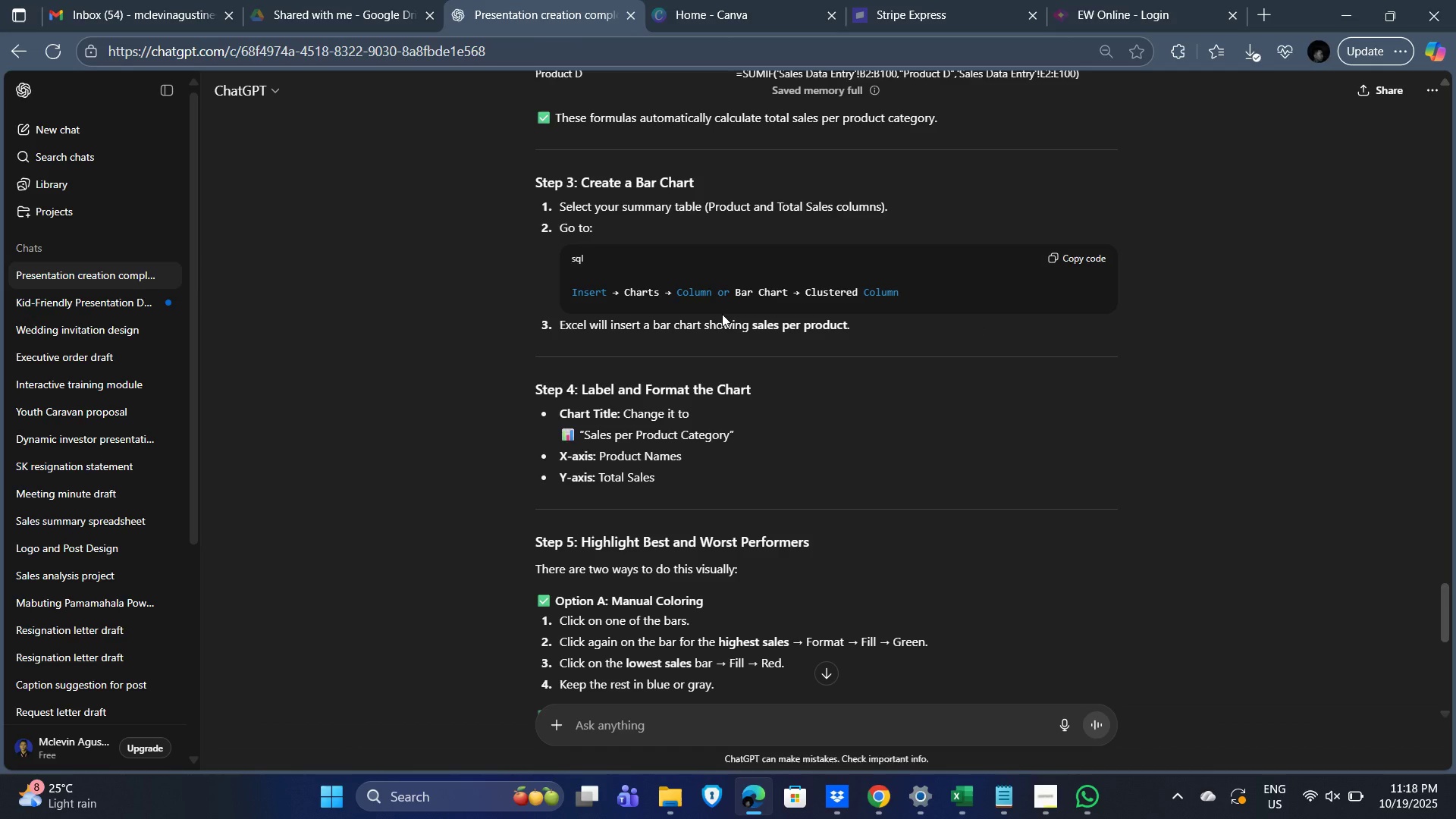 
scroll: coordinate [835, 405], scroll_direction: down, amount: 1.0
 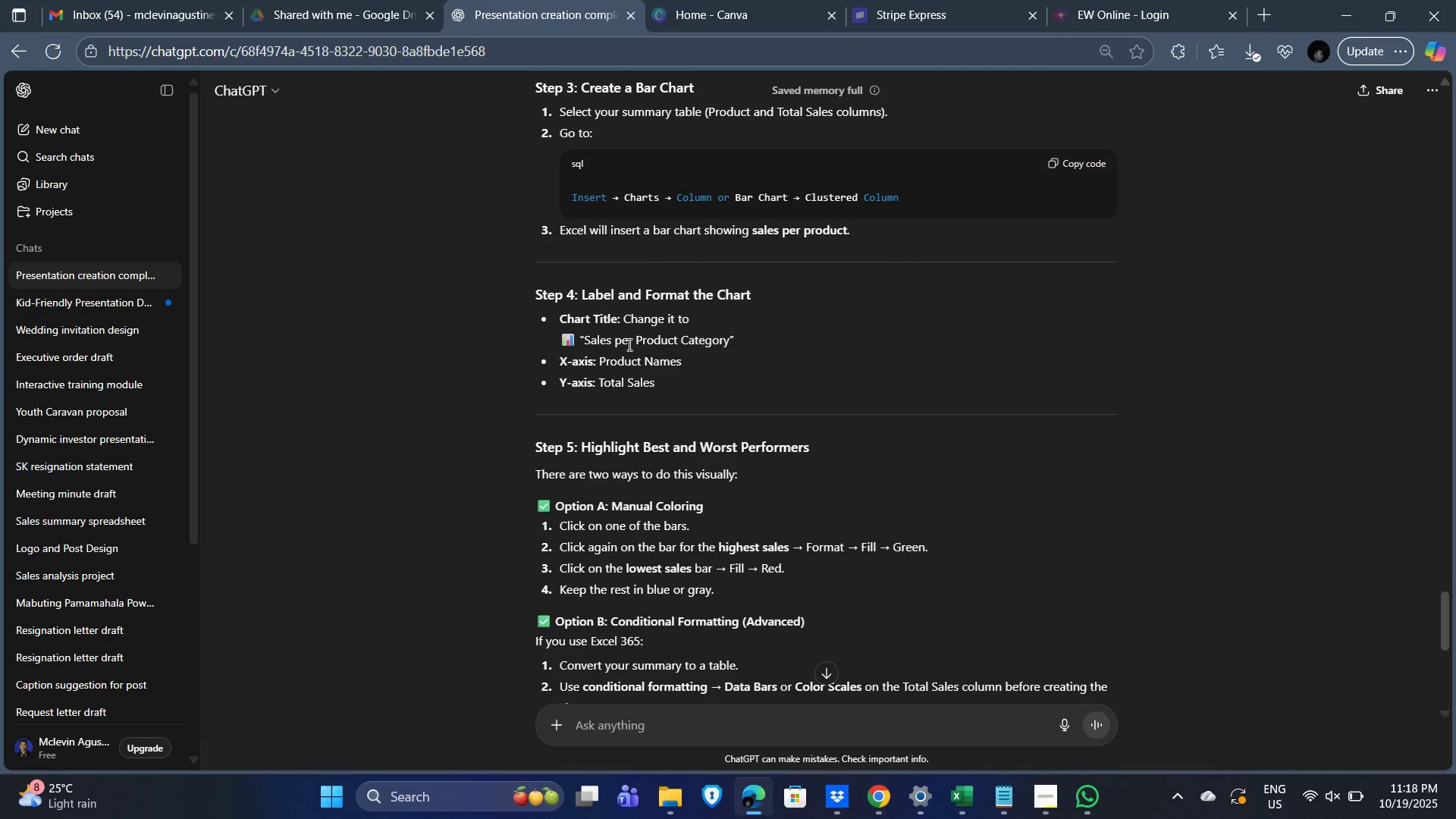 
key(Alt+Tab)
 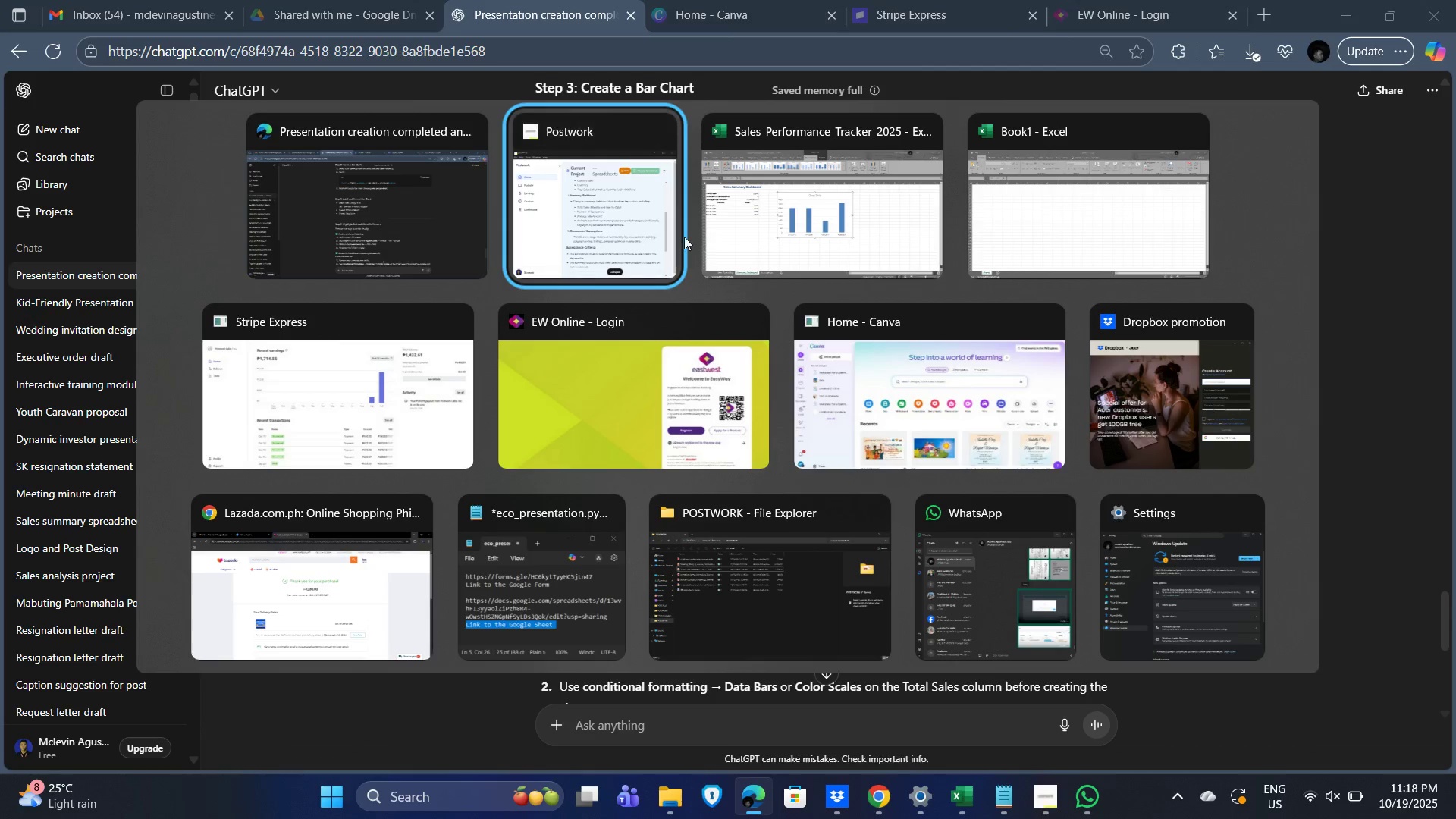 
left_click([788, 239])
 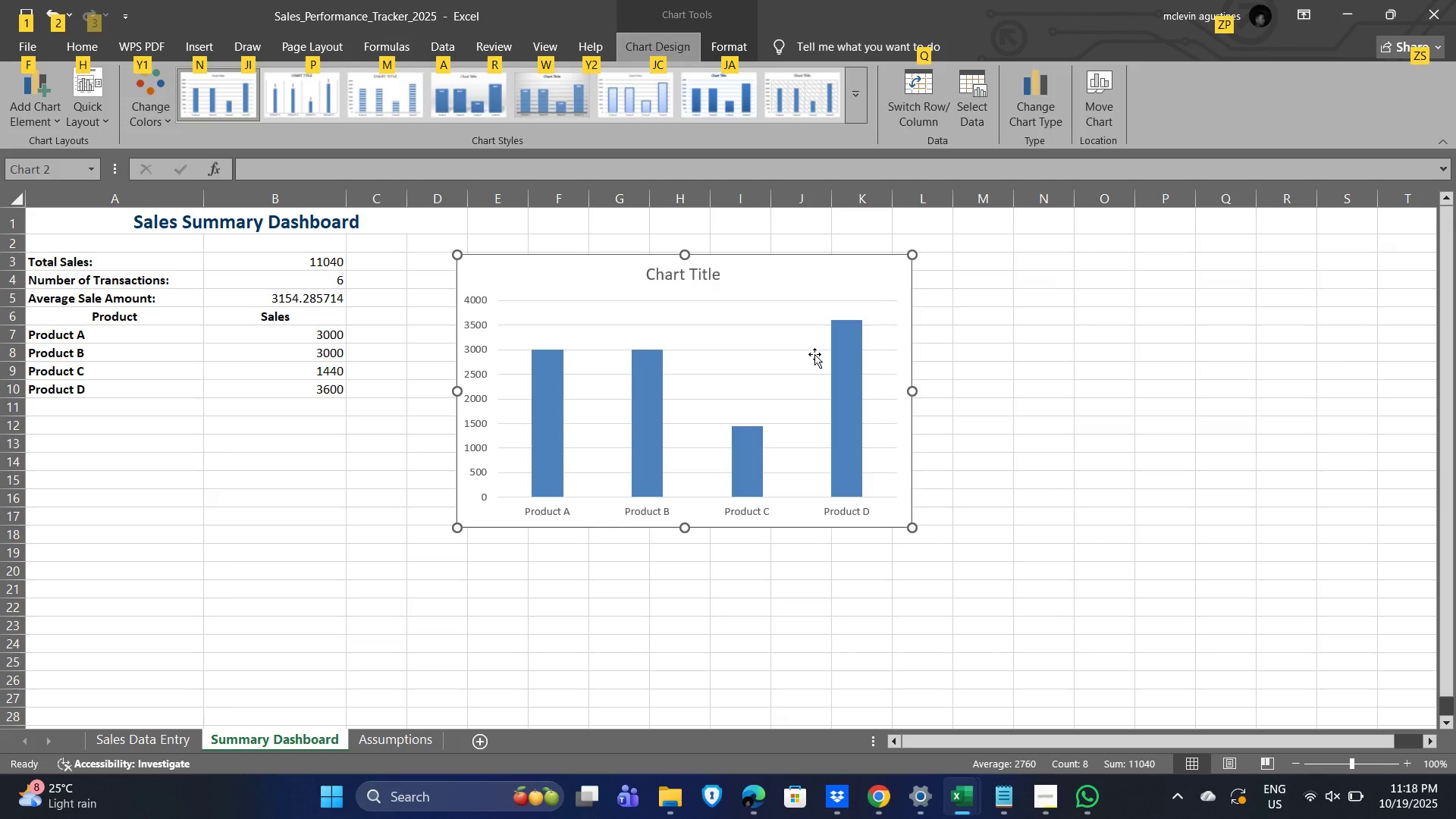 
left_click([715, 315])
 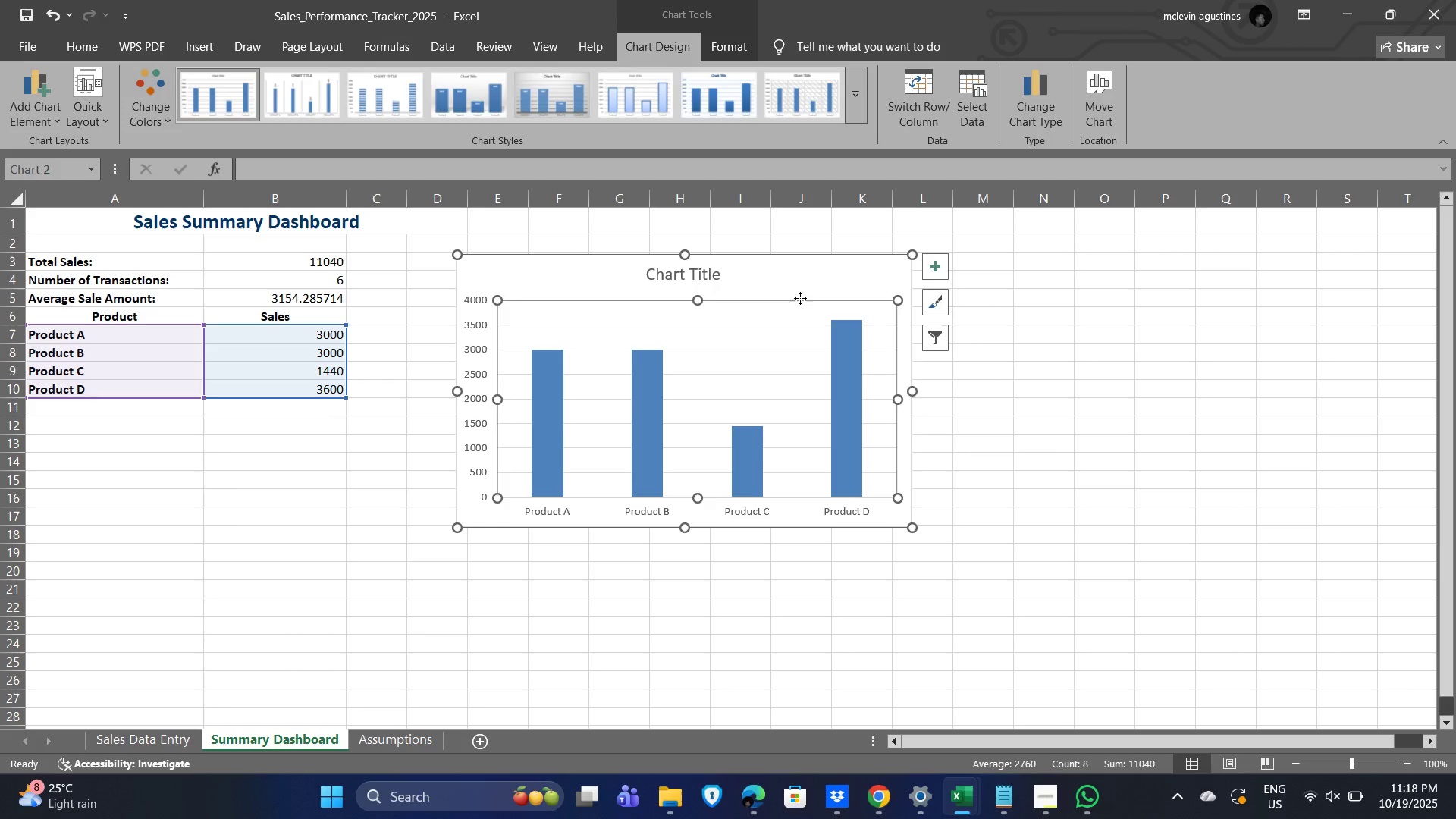 
key(Delete)
 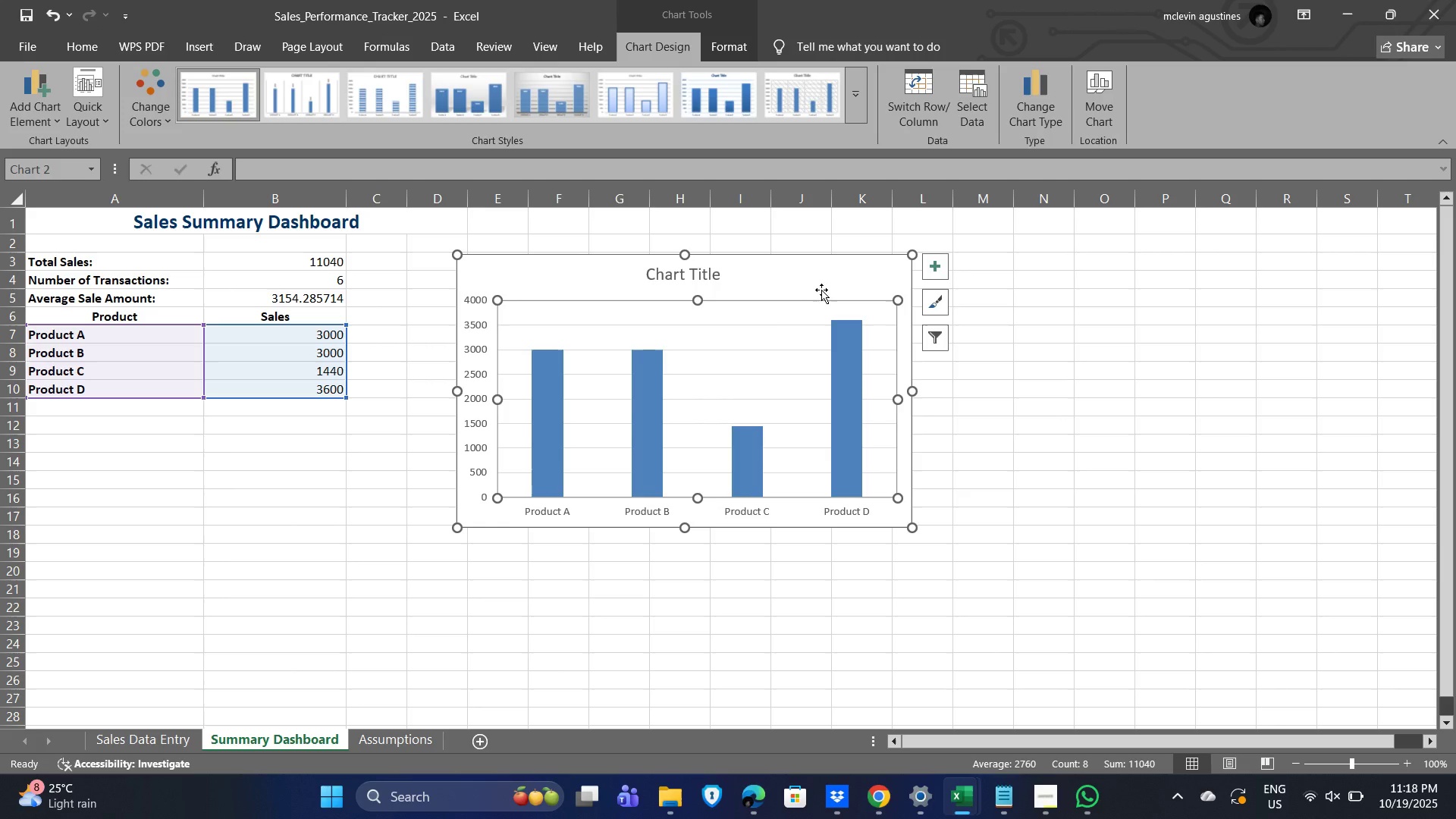 
left_click_drag(start_coordinate=[821, 280], to_coordinate=[817, 286])
 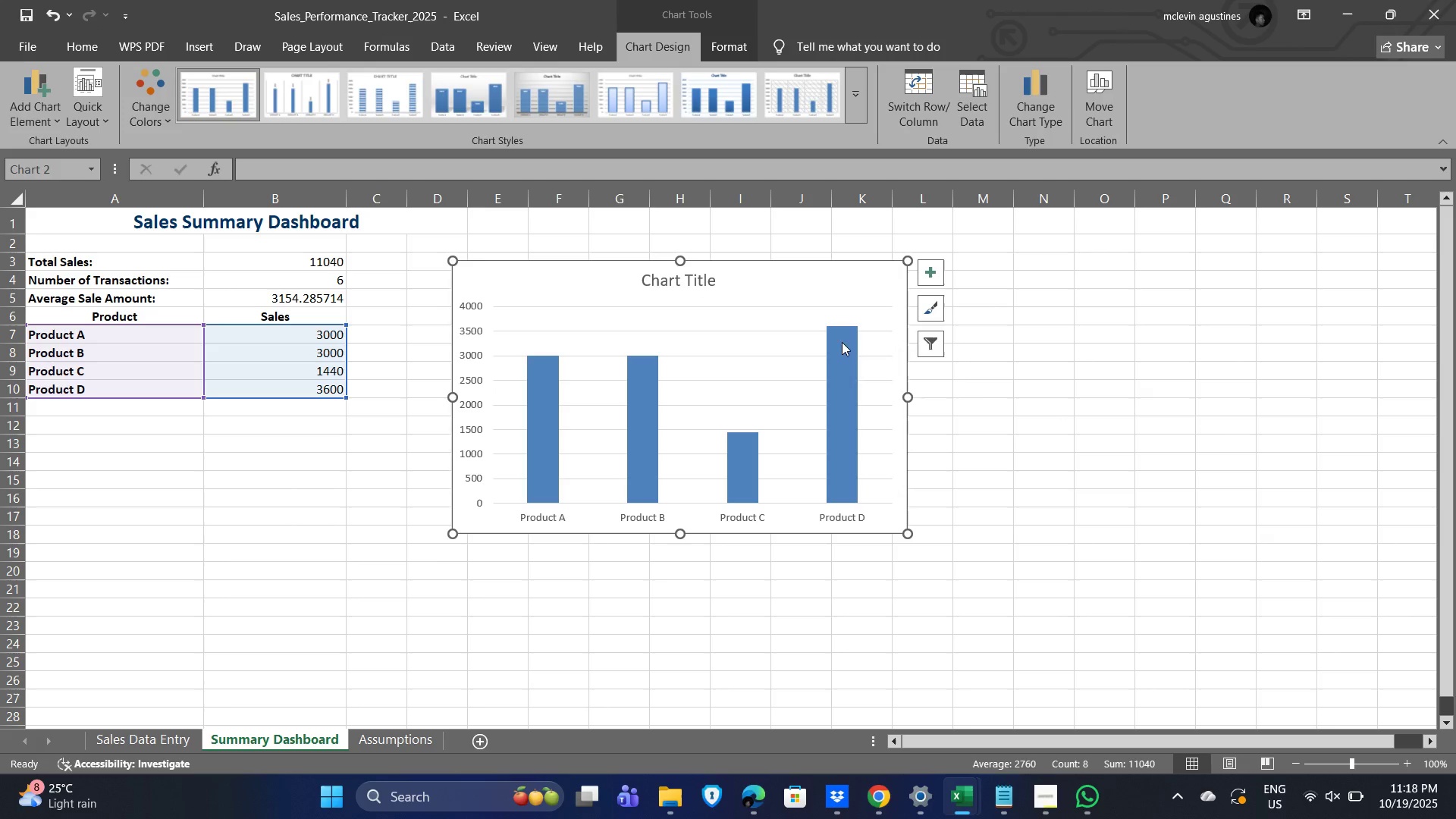 
key(Delete)
 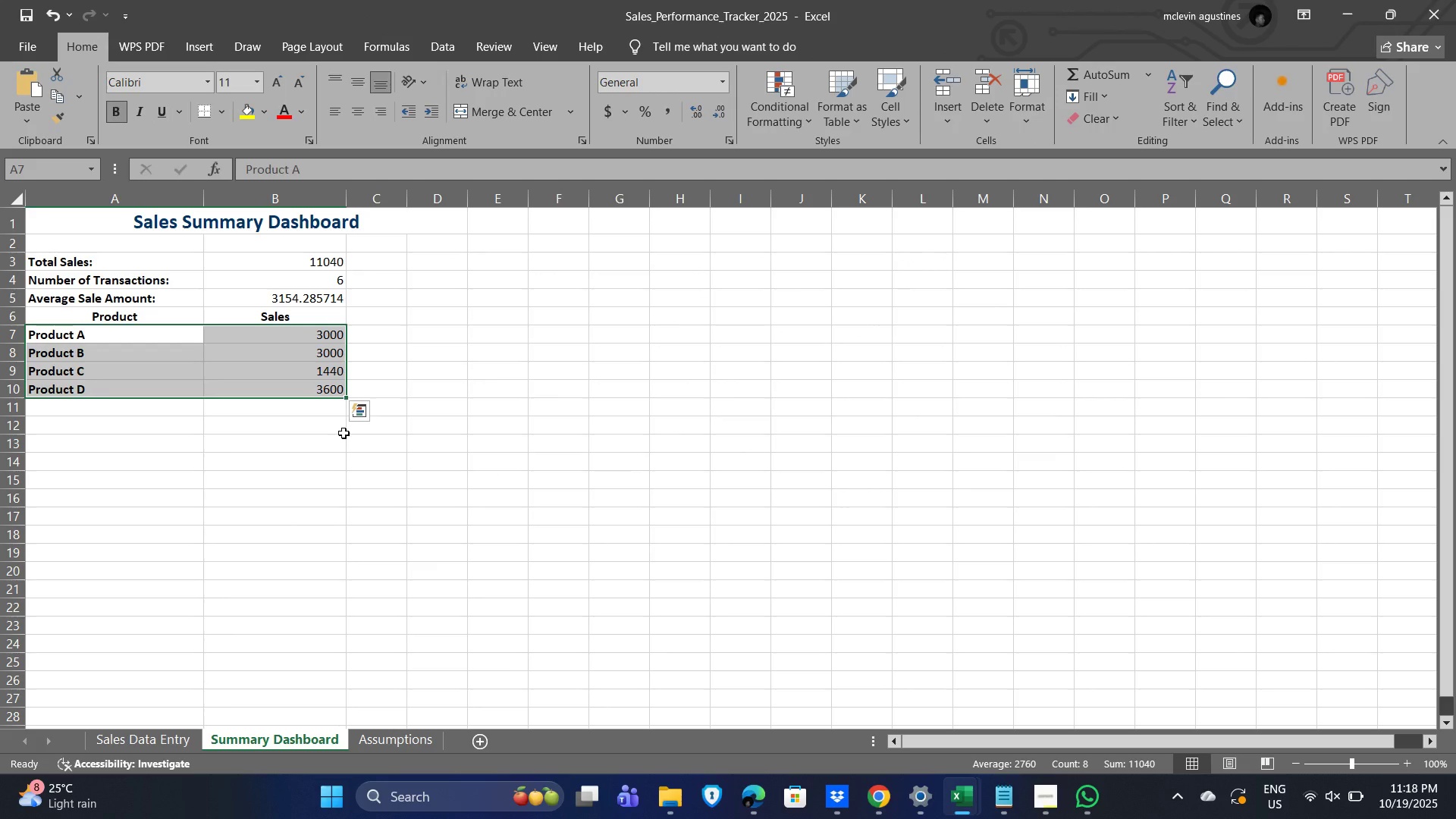 
left_click_drag(start_coordinate=[447, 369], to_coordinate=[443, 340])
 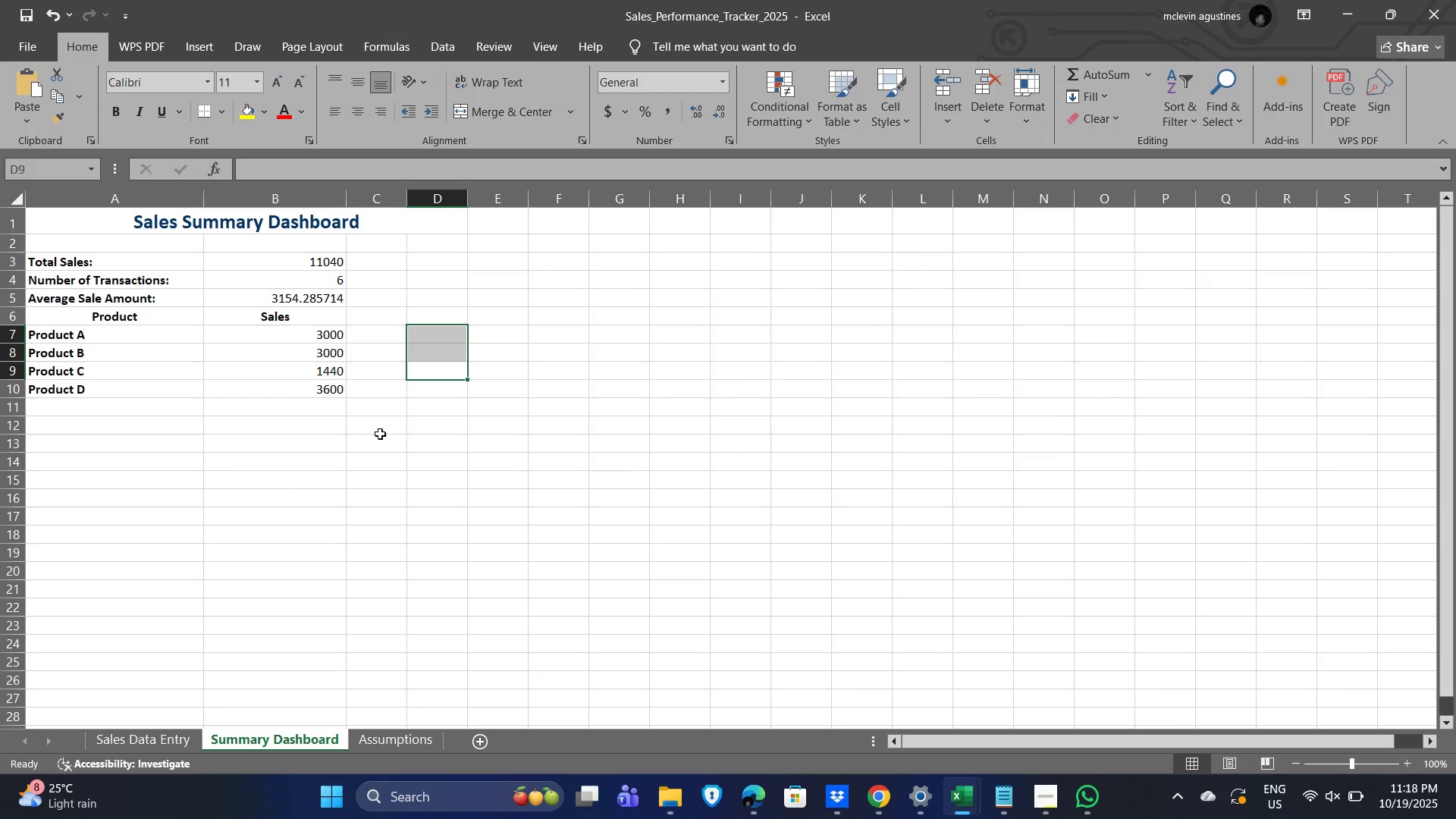 
left_click([378, 439])
 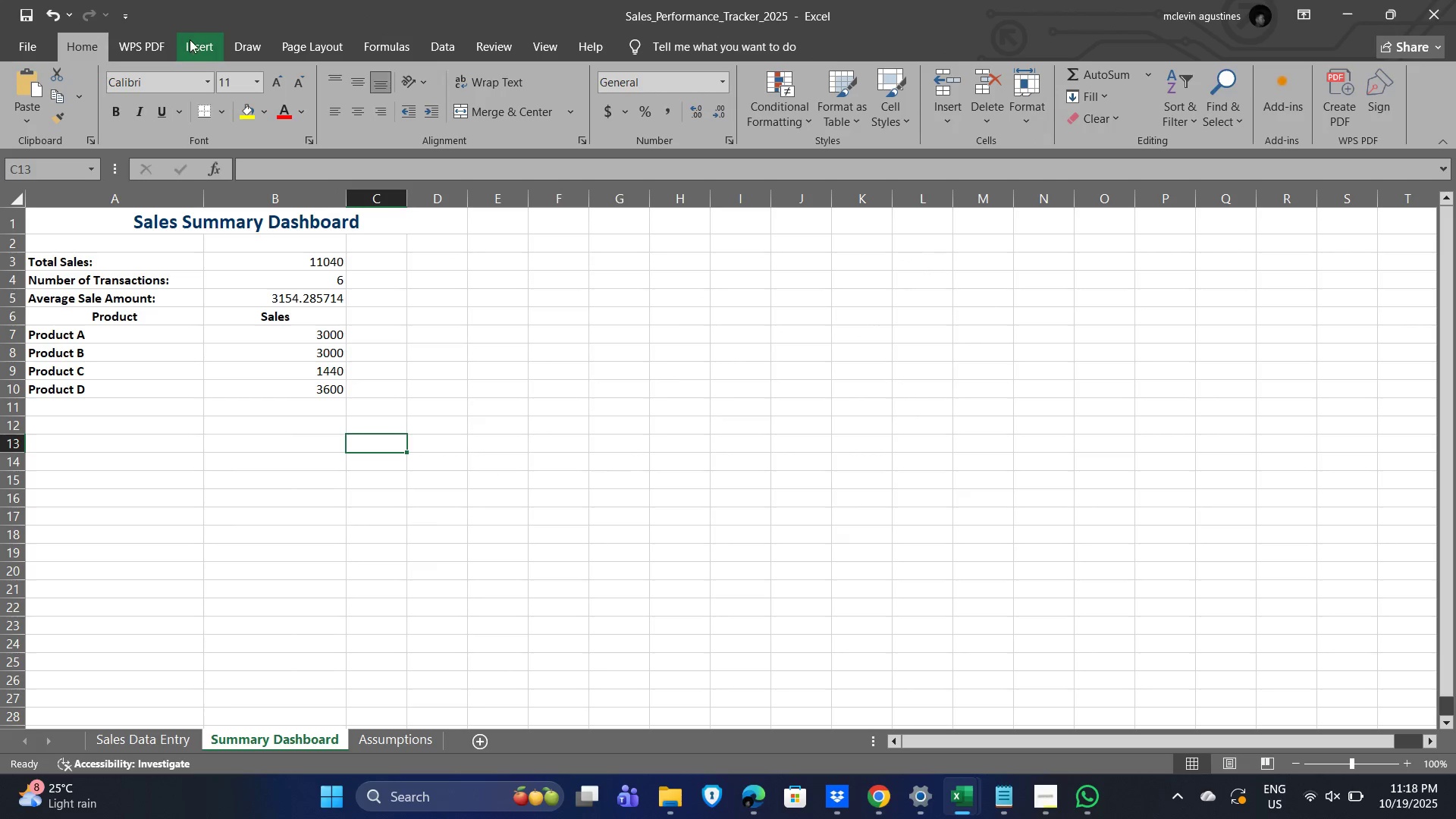 
left_click([209, 52])
 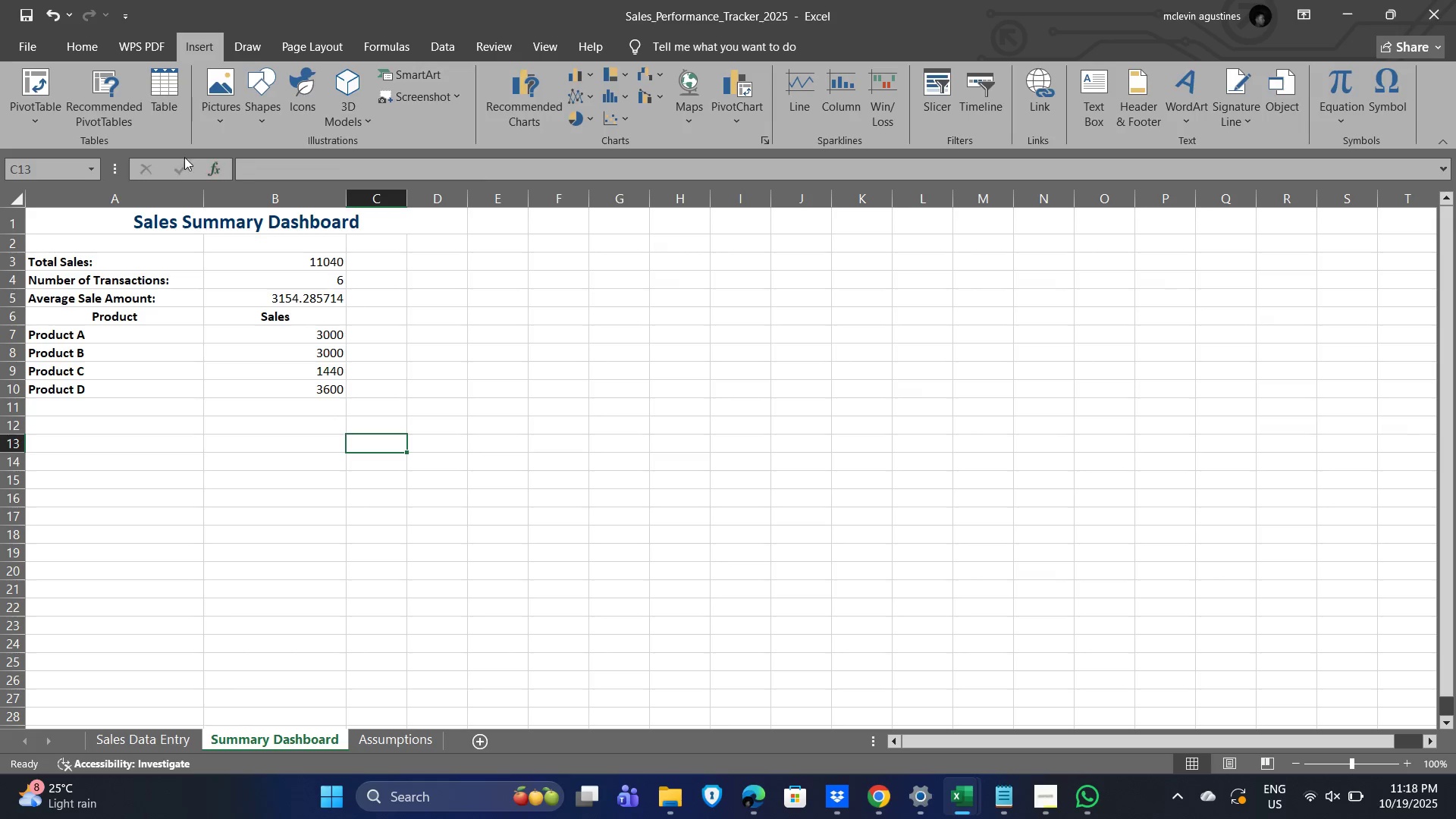 
key(Alt+Tab)
 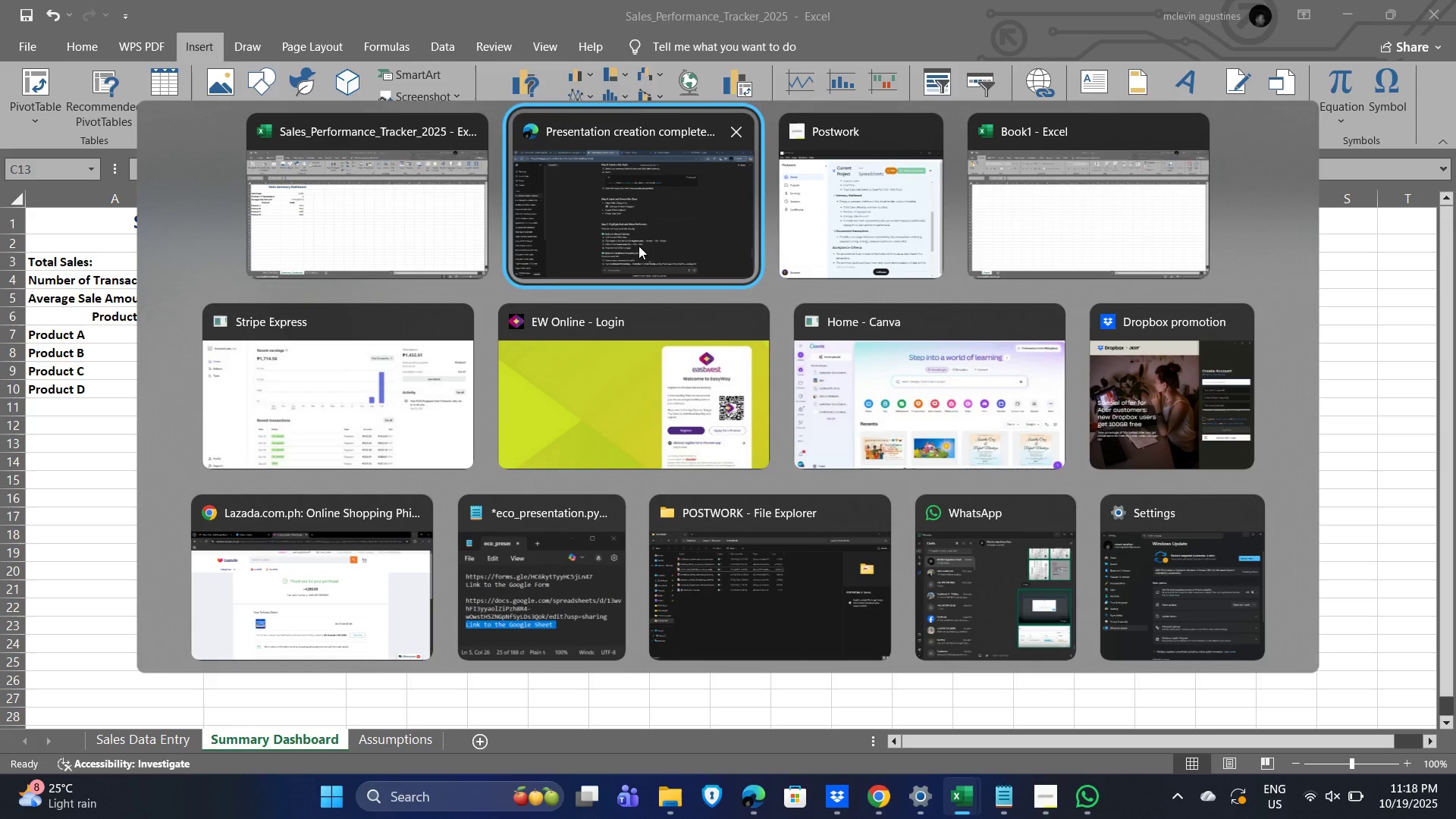 
left_click([663, 216])
 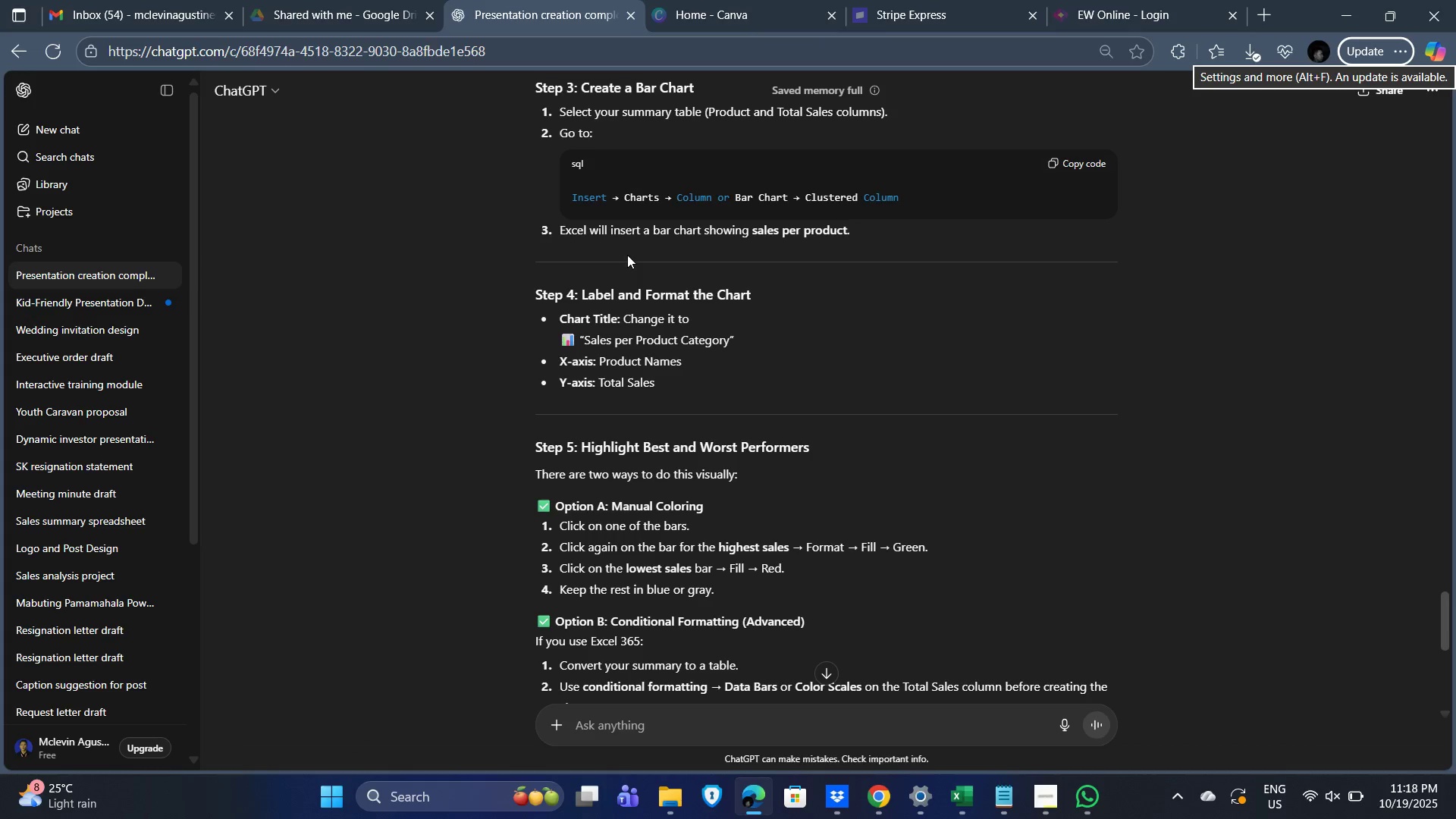 
scroll: coordinate [661, 306], scroll_direction: up, amount: 1.0
 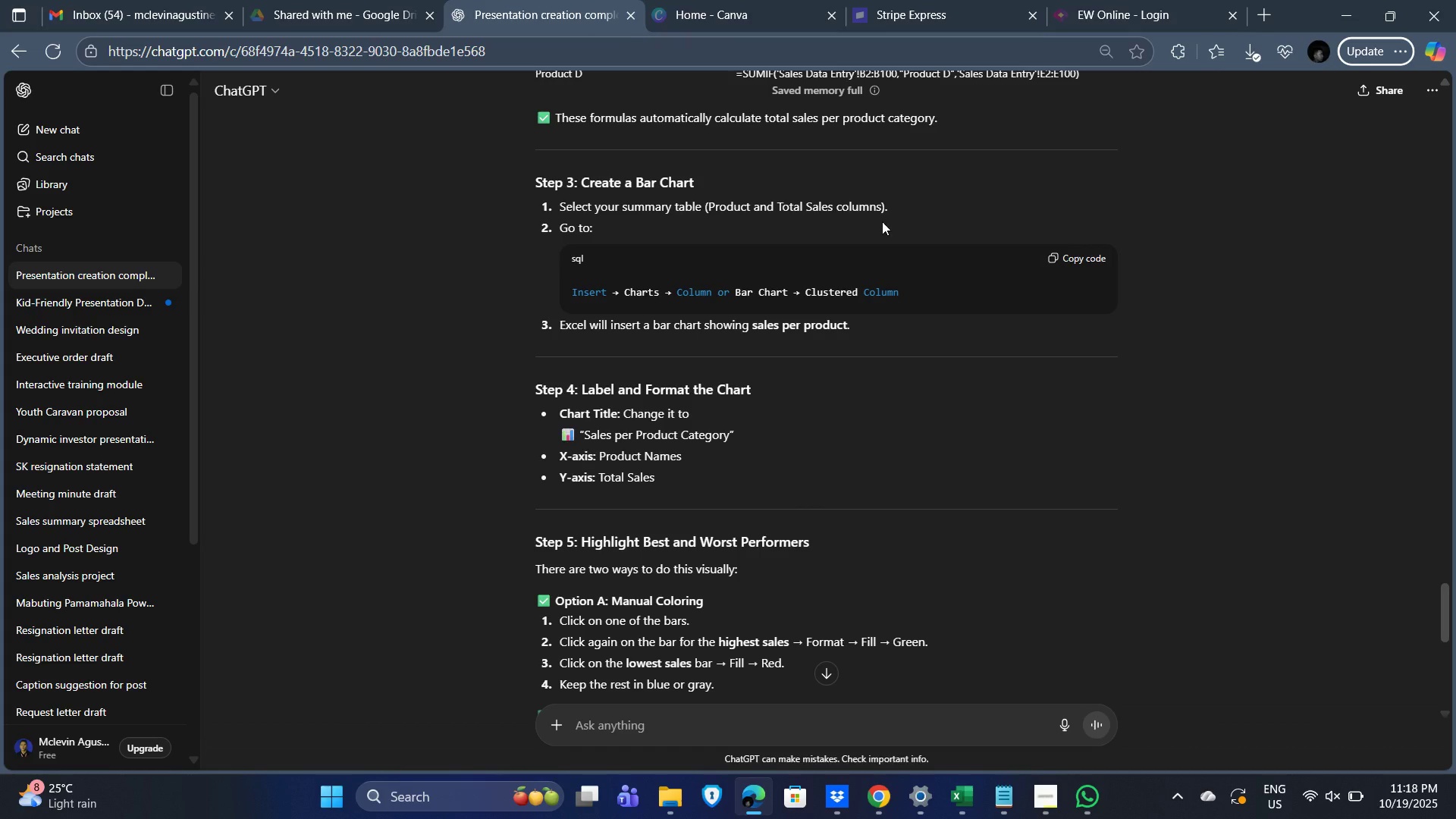 
key(Alt+Tab)
 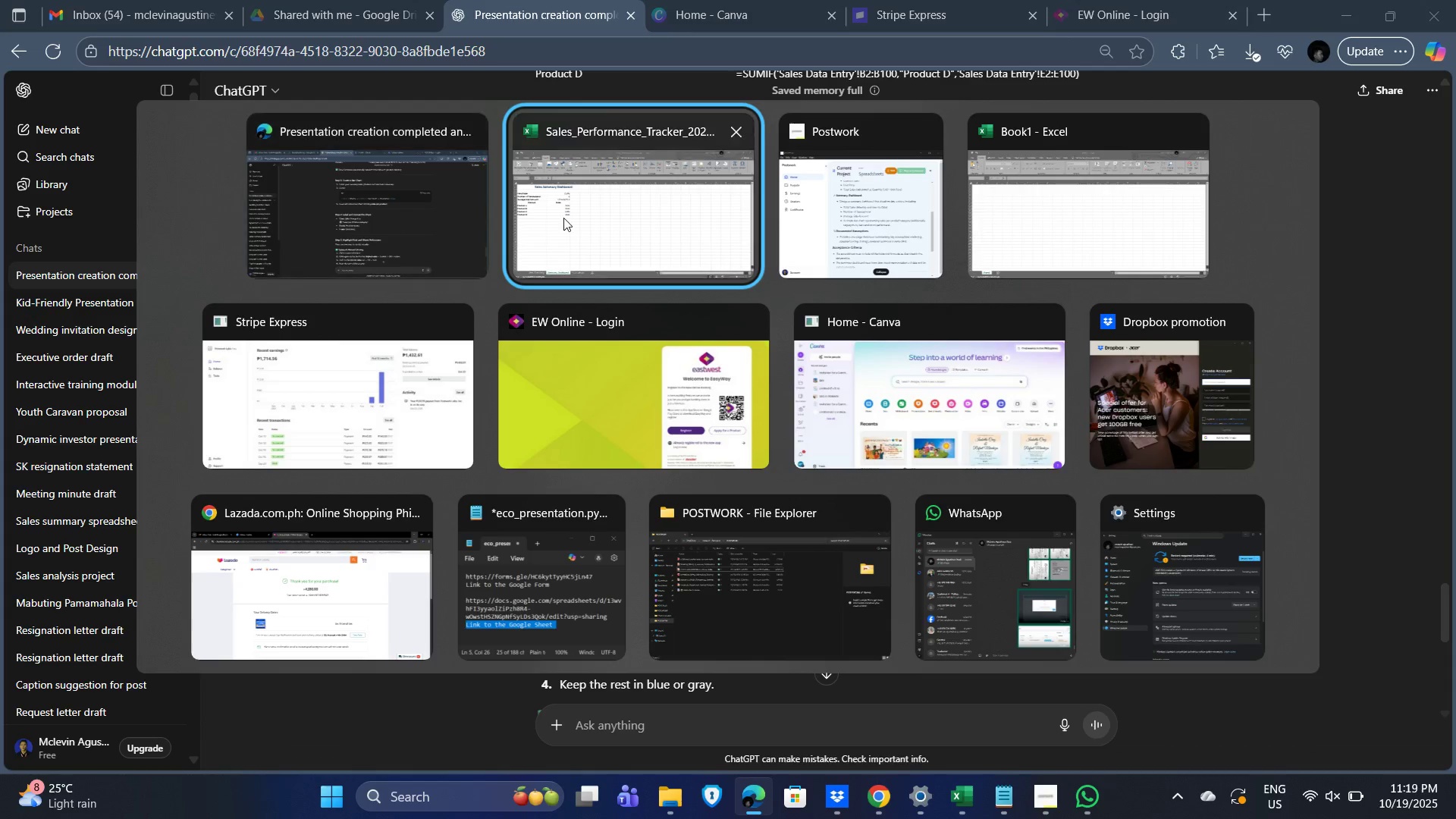 
left_click([613, 223])
 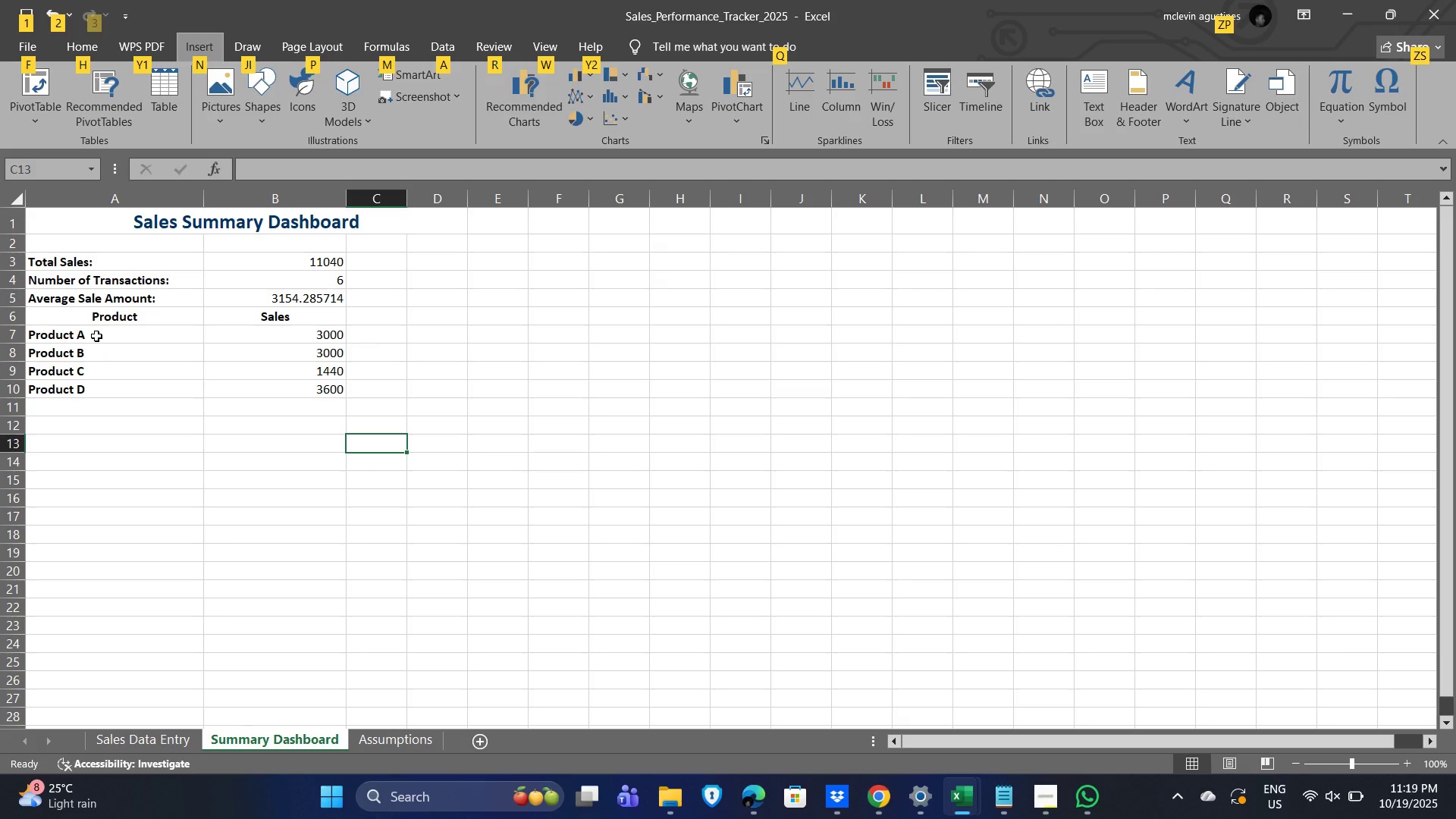 
left_click_drag(start_coordinate=[99, 334], to_coordinate=[268, 393])
 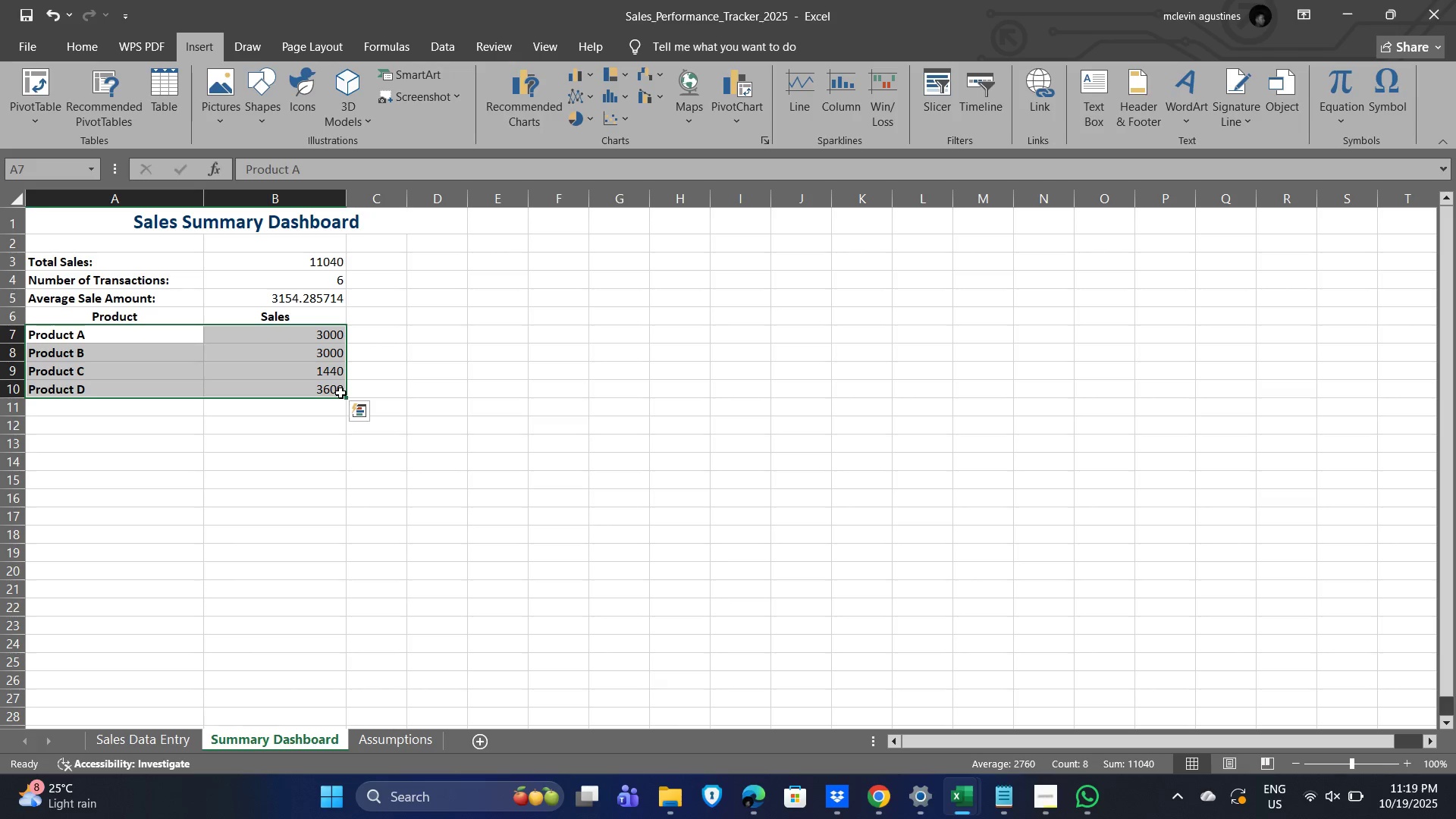 
key(Alt+AltLeft)
 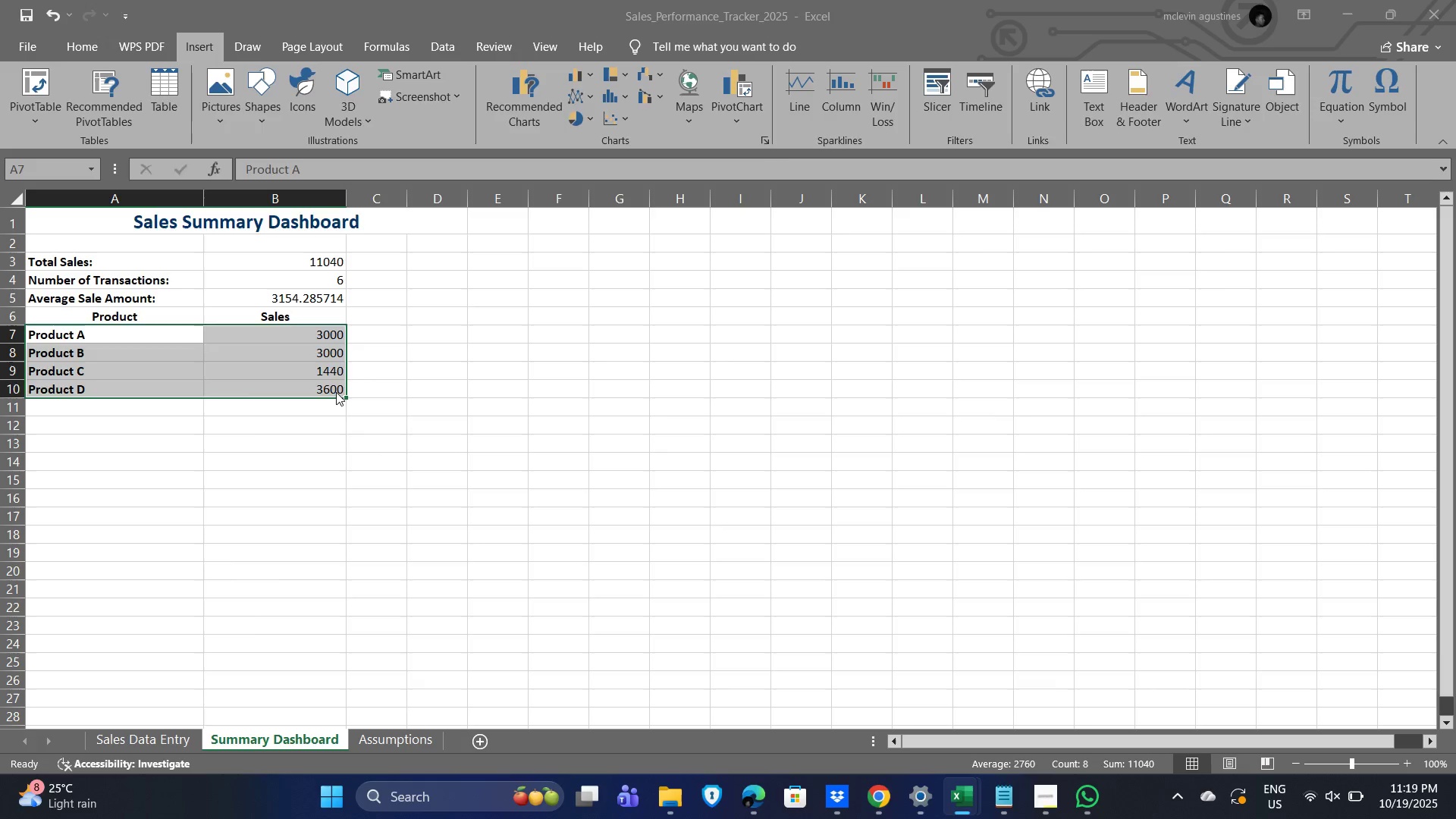 
key(Alt+Tab)
 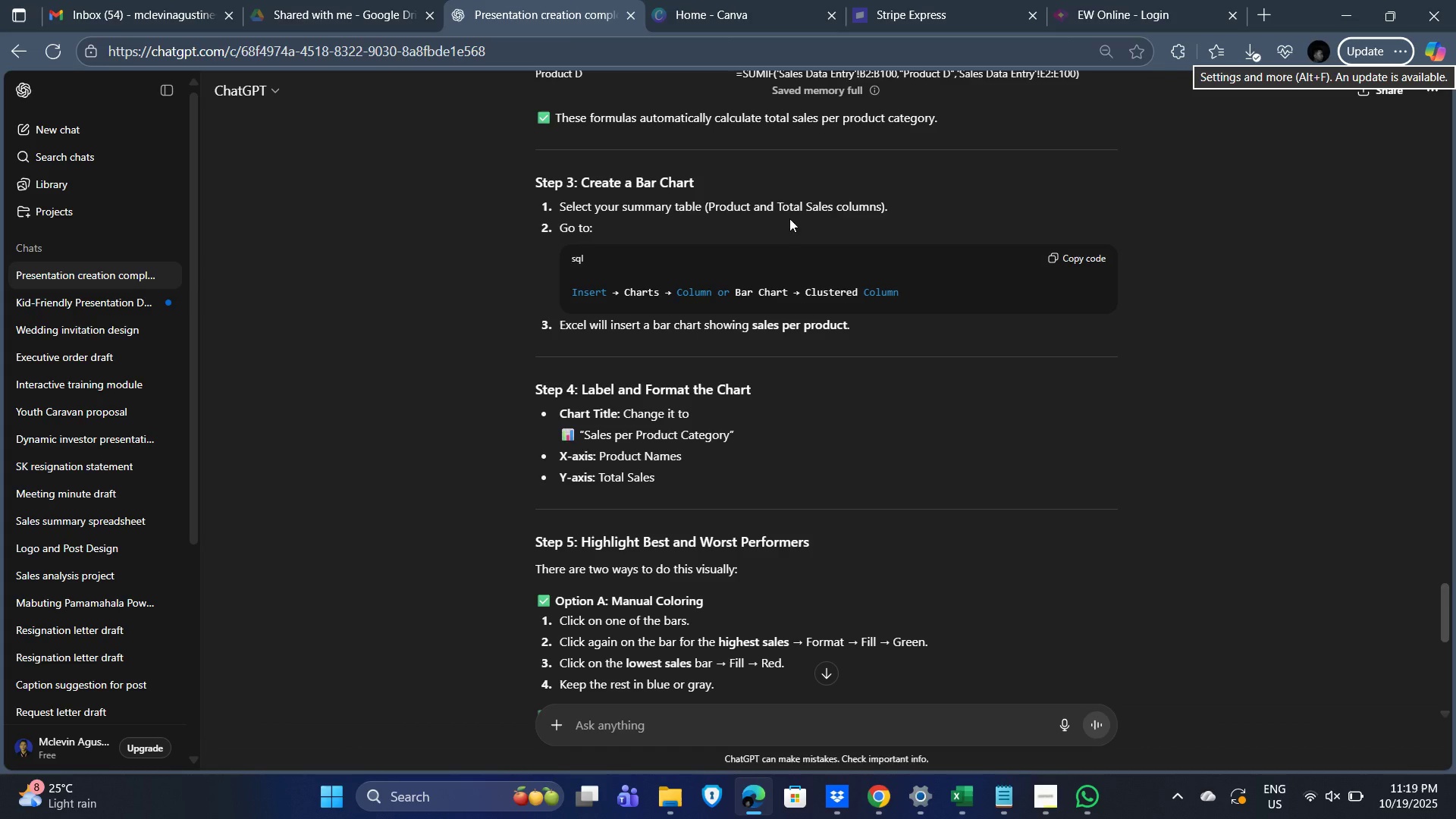 
wait(5.84)
 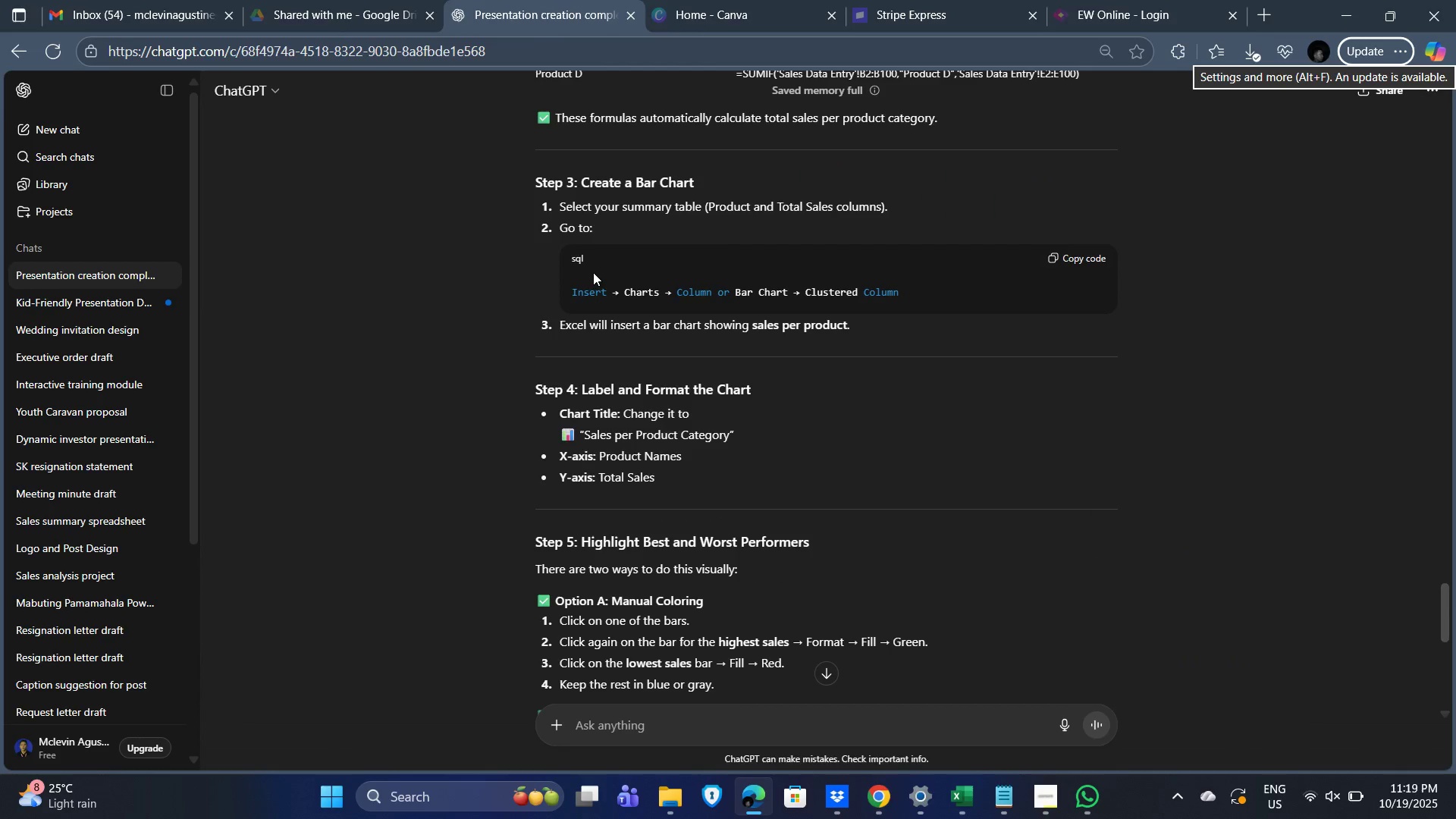 
key(Alt+AltLeft)
 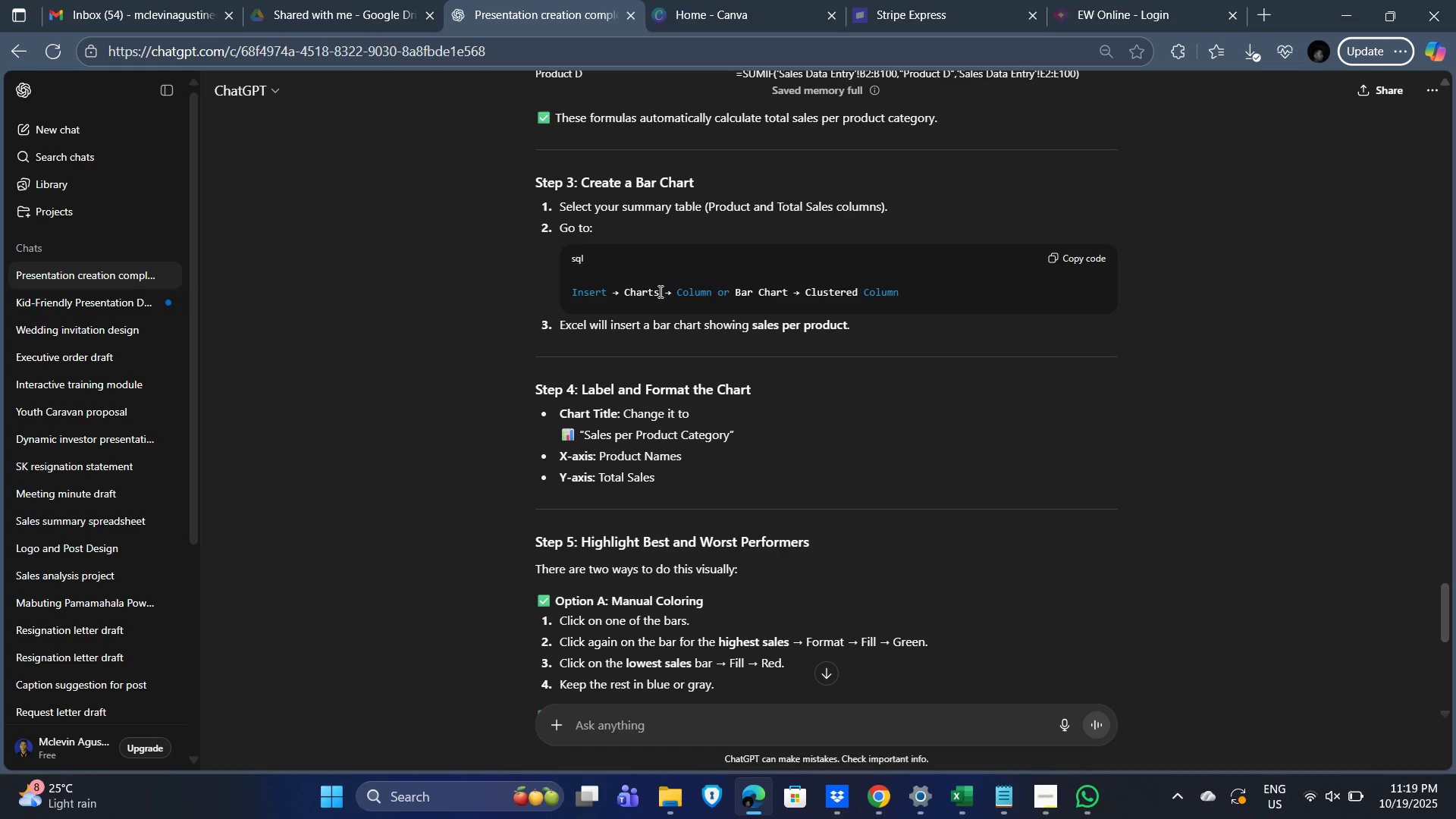 
key(Alt+Tab)
 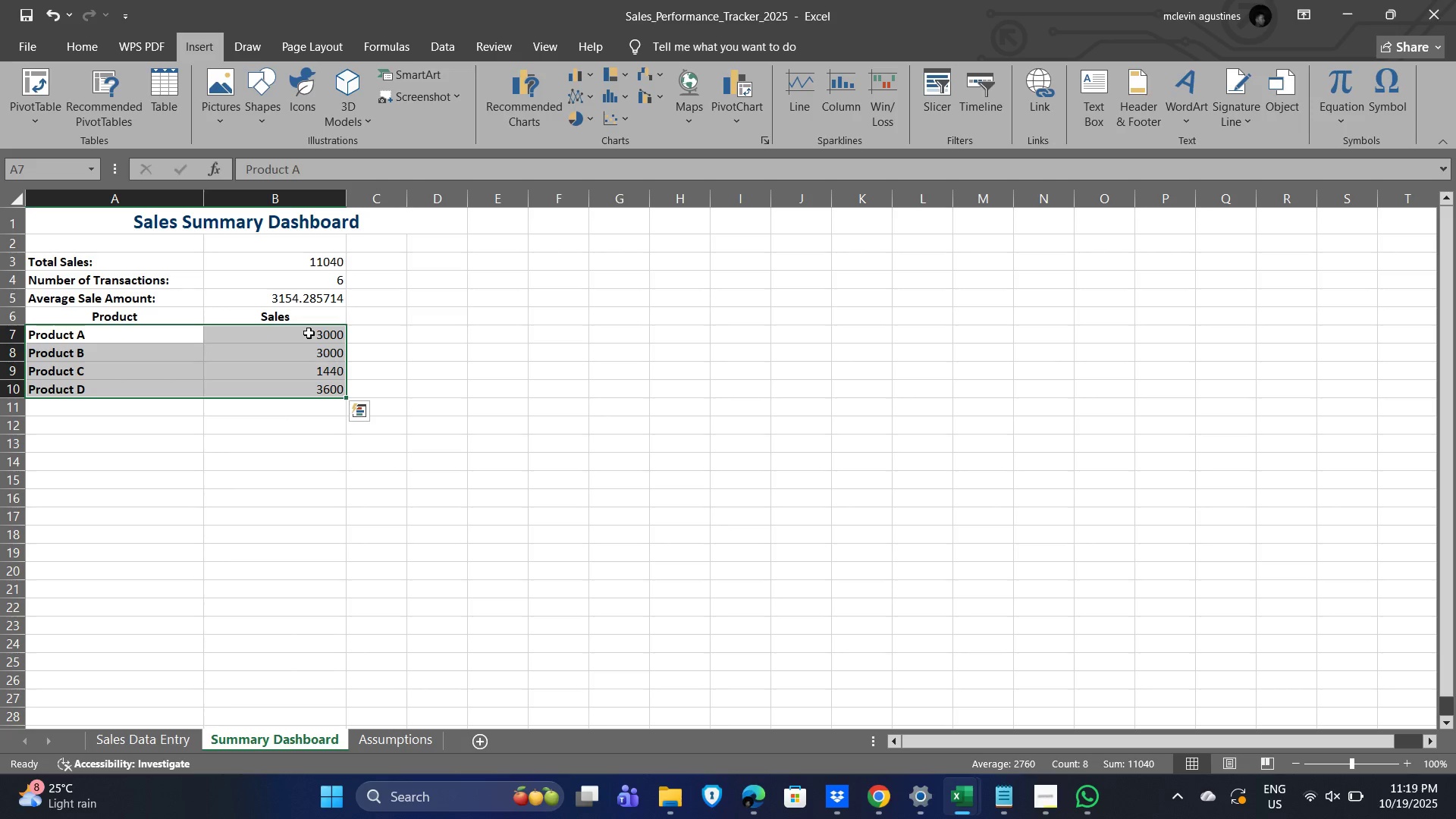 
wait(6.88)
 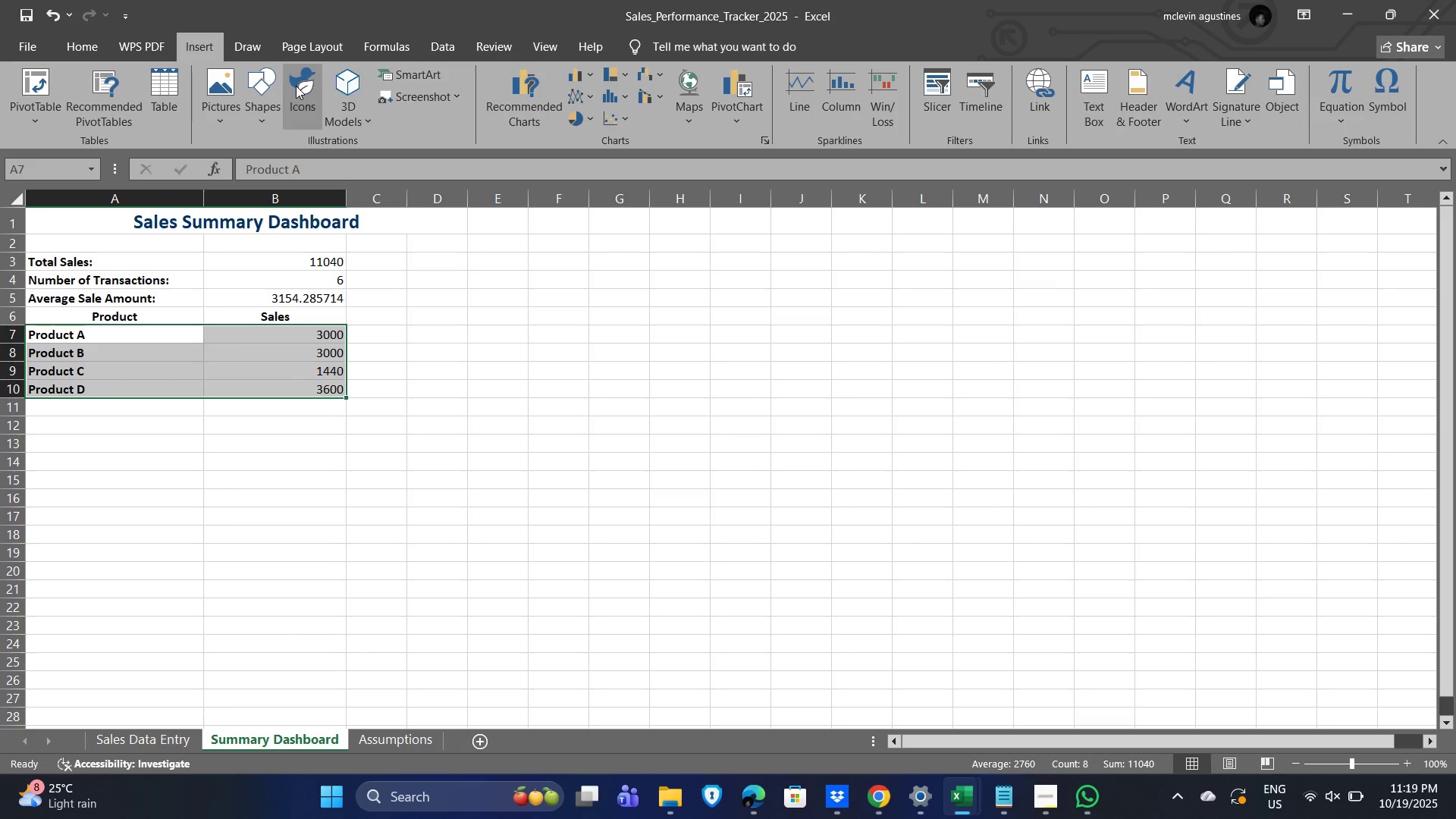 
left_click_drag(start_coordinate=[68, 315], to_coordinate=[284, 387])
 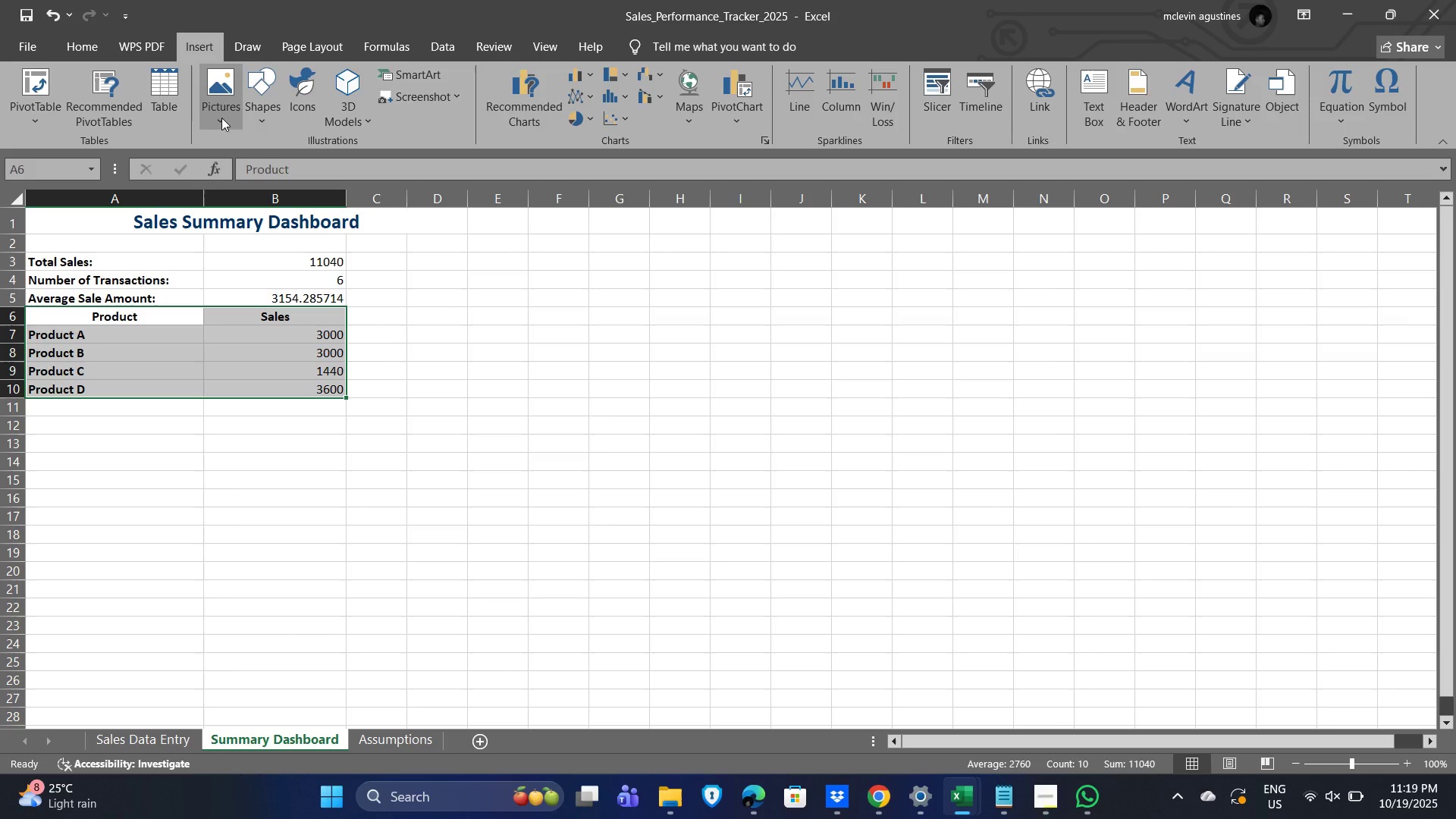 
mouse_move([195, 118])
 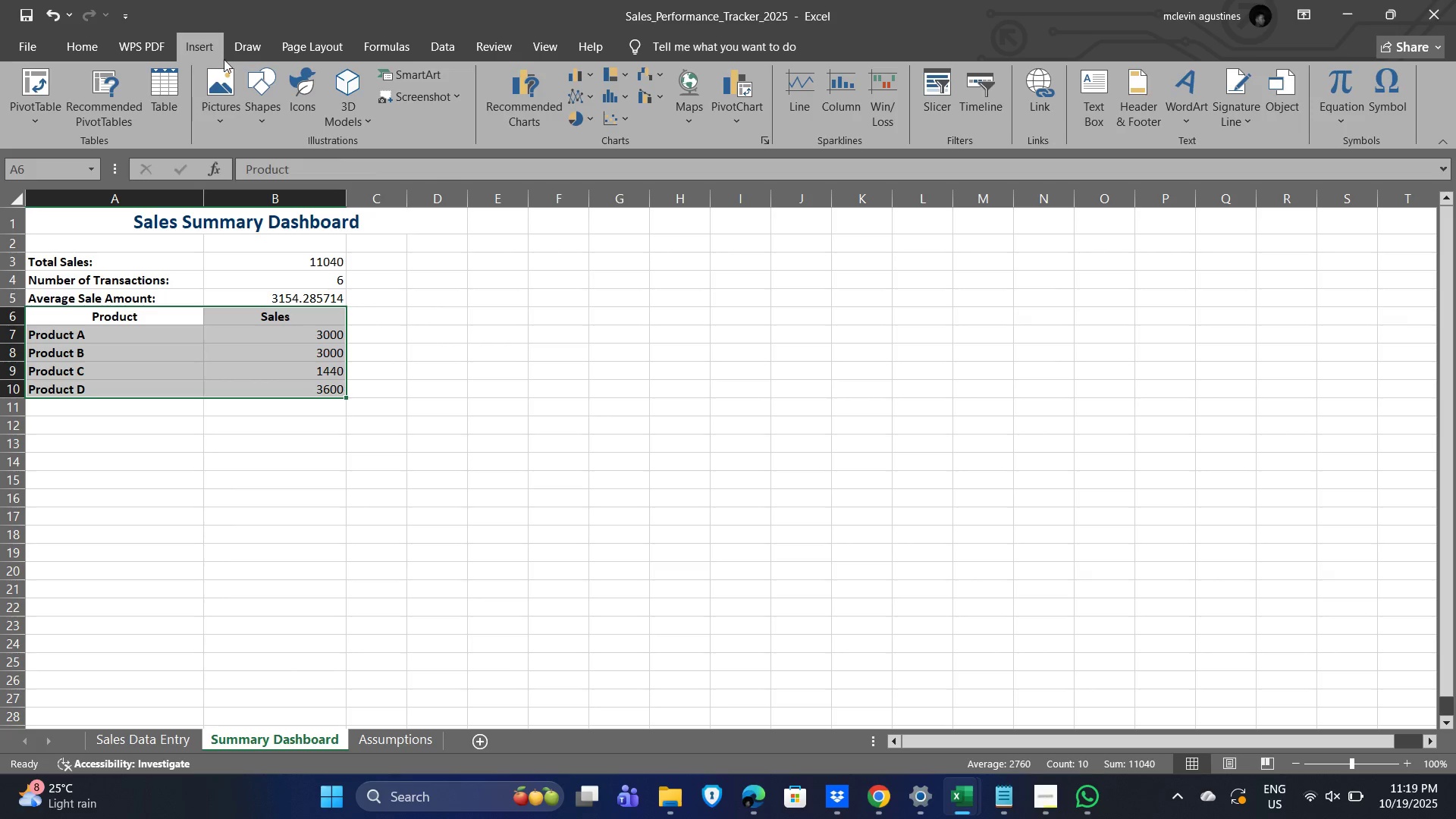 
mouse_move([225, 127])
 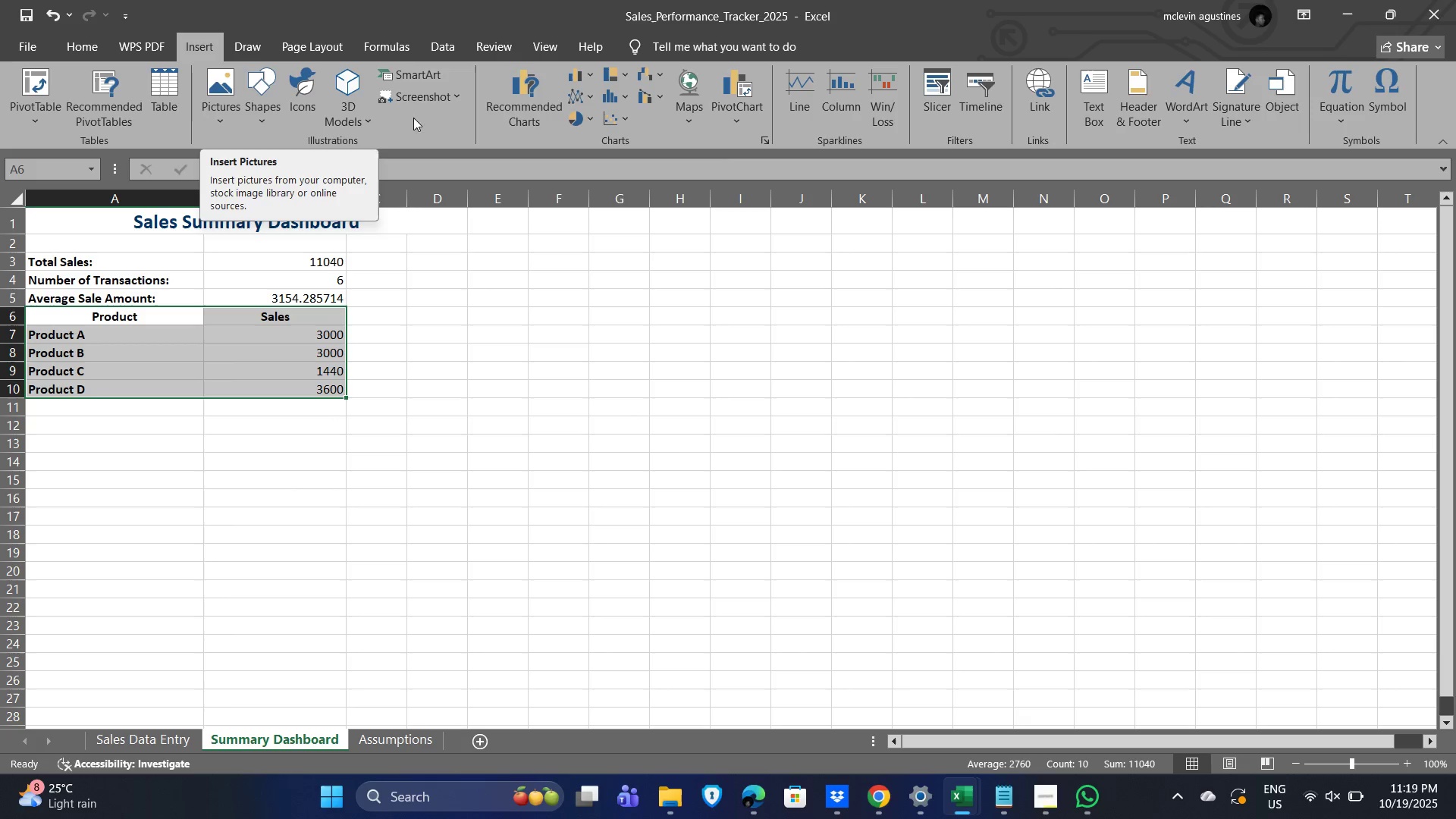 
mouse_move([586, 75])
 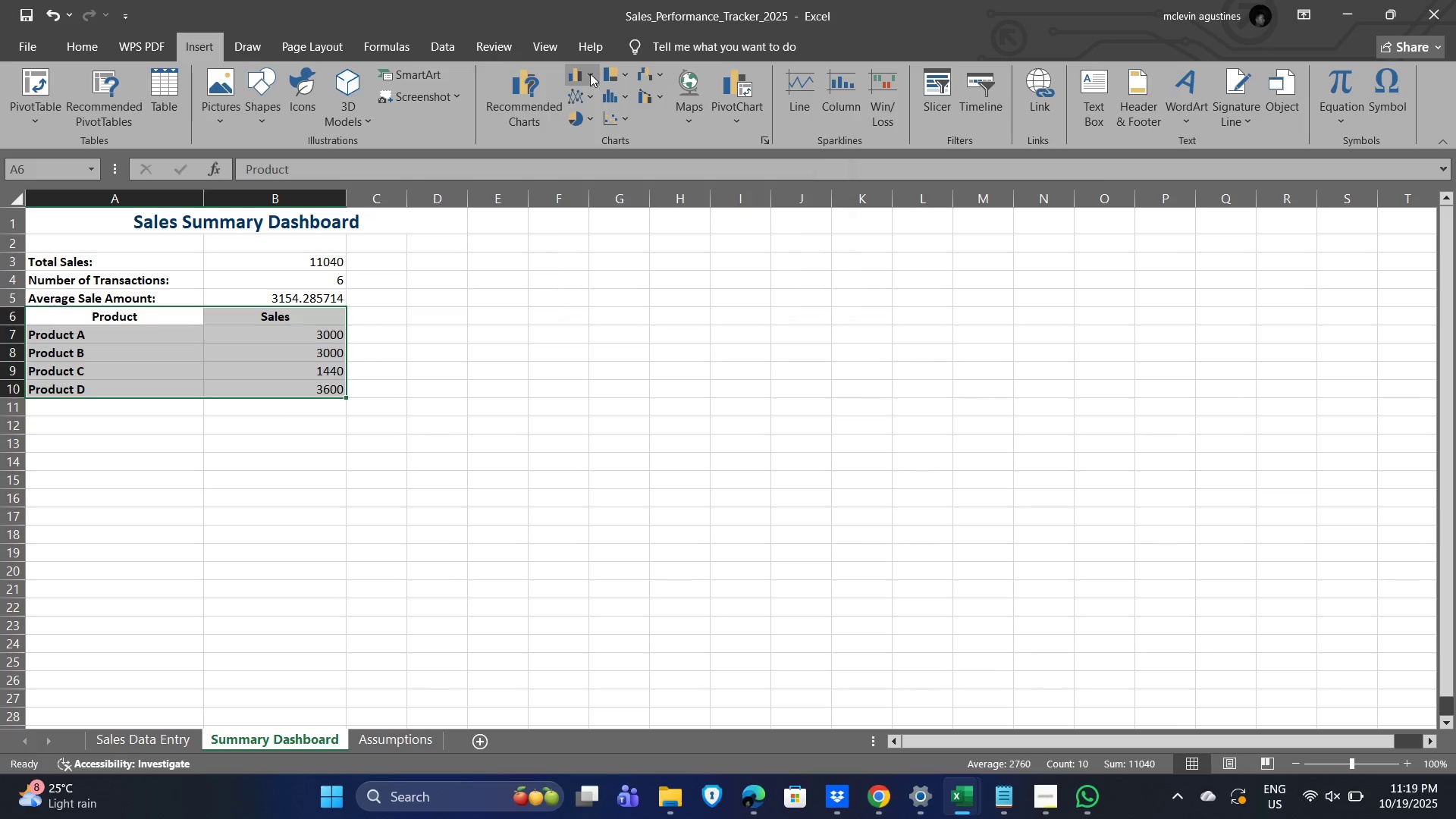 
left_click([590, 74])
 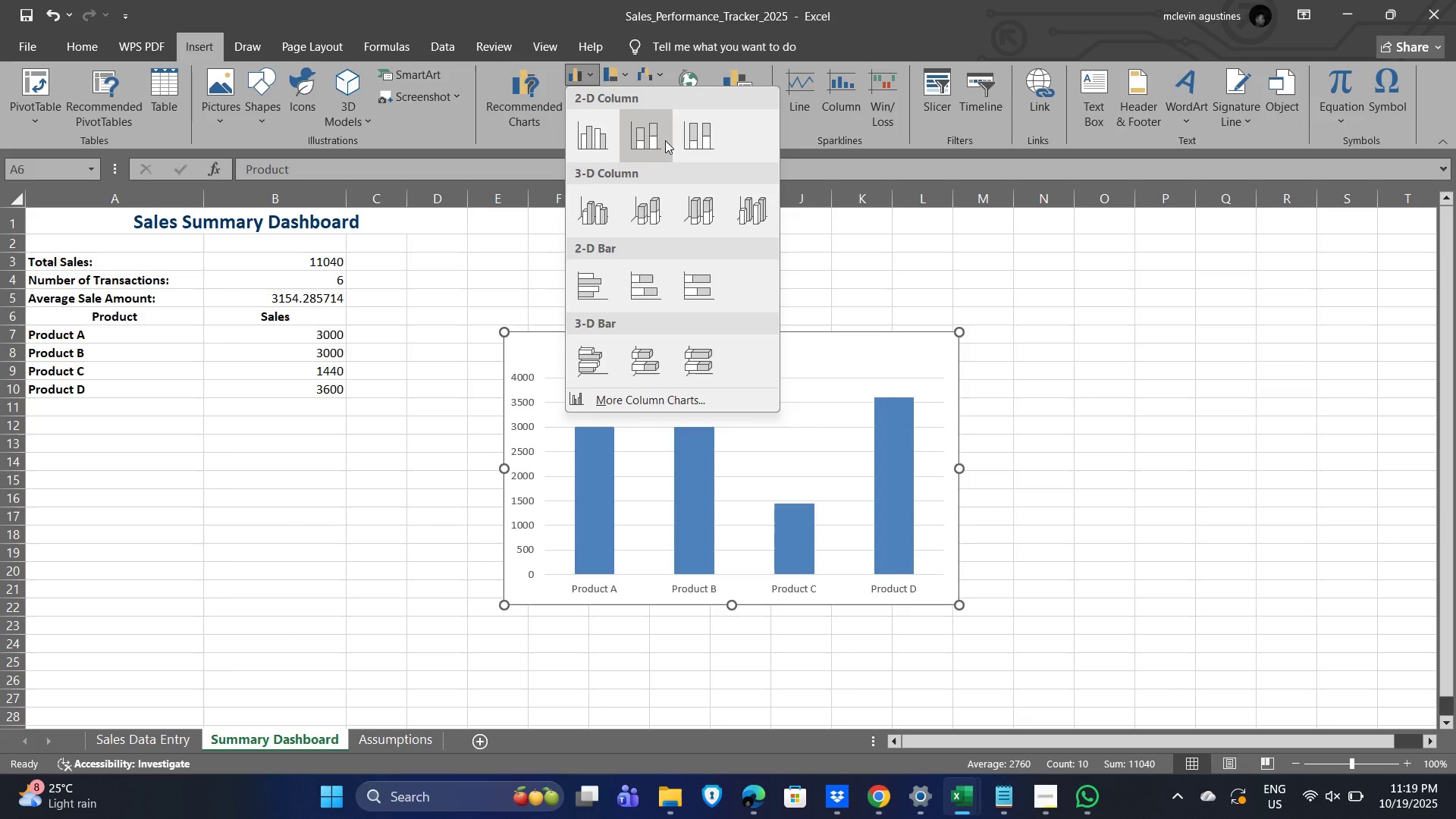 
wait(10.28)
 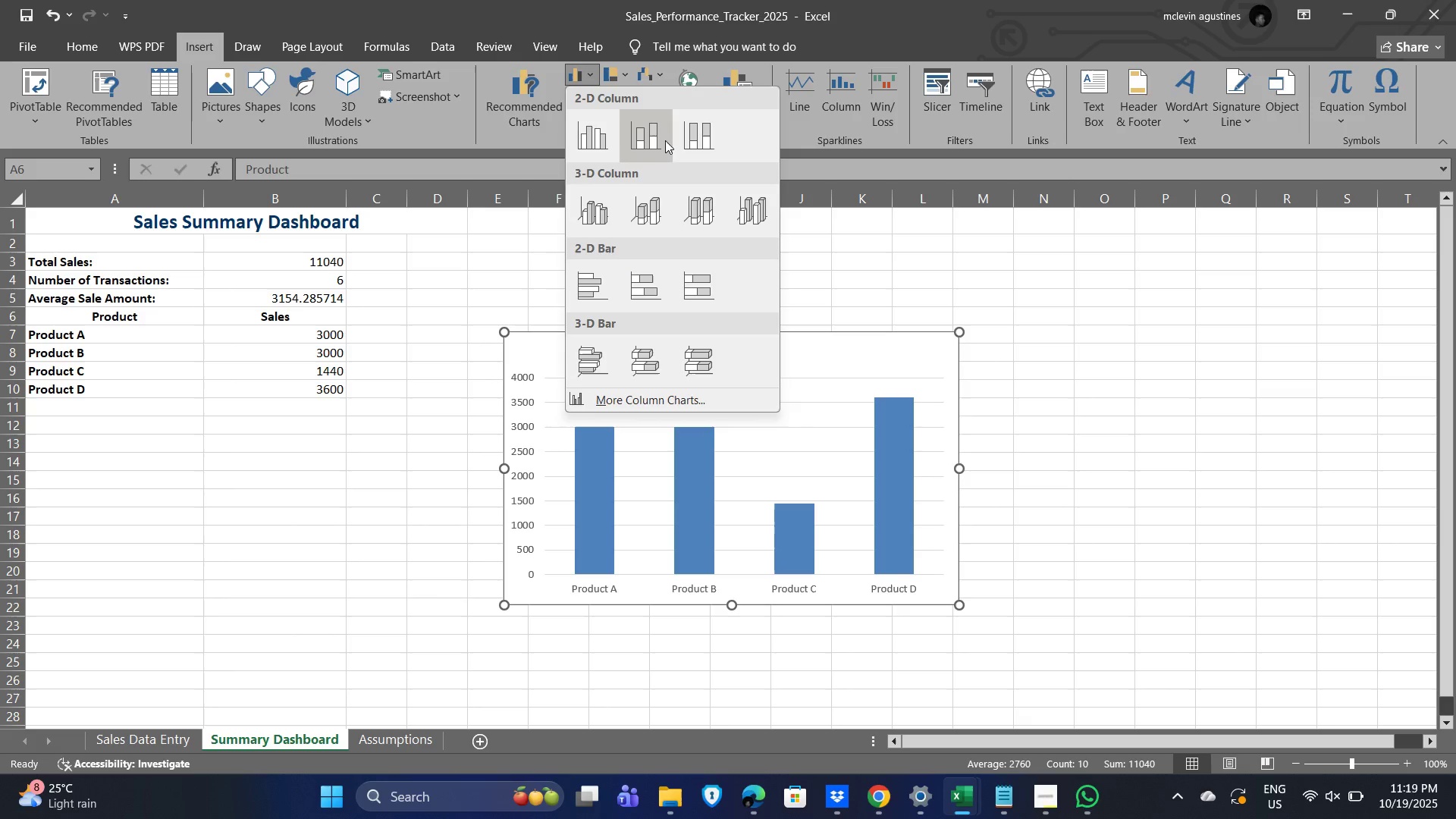 
key(Alt+AltLeft)
 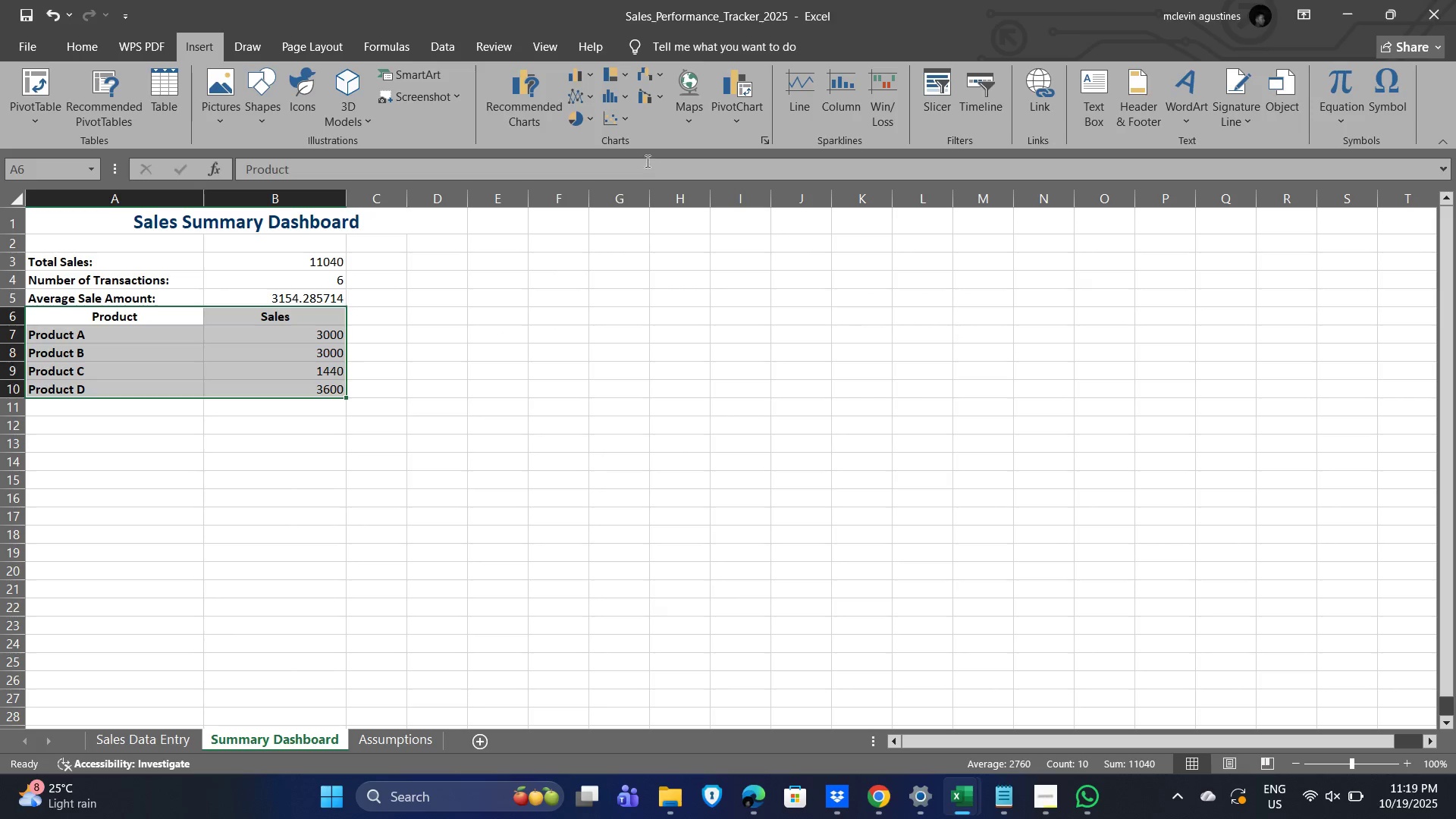 
key(Alt+Tab)
 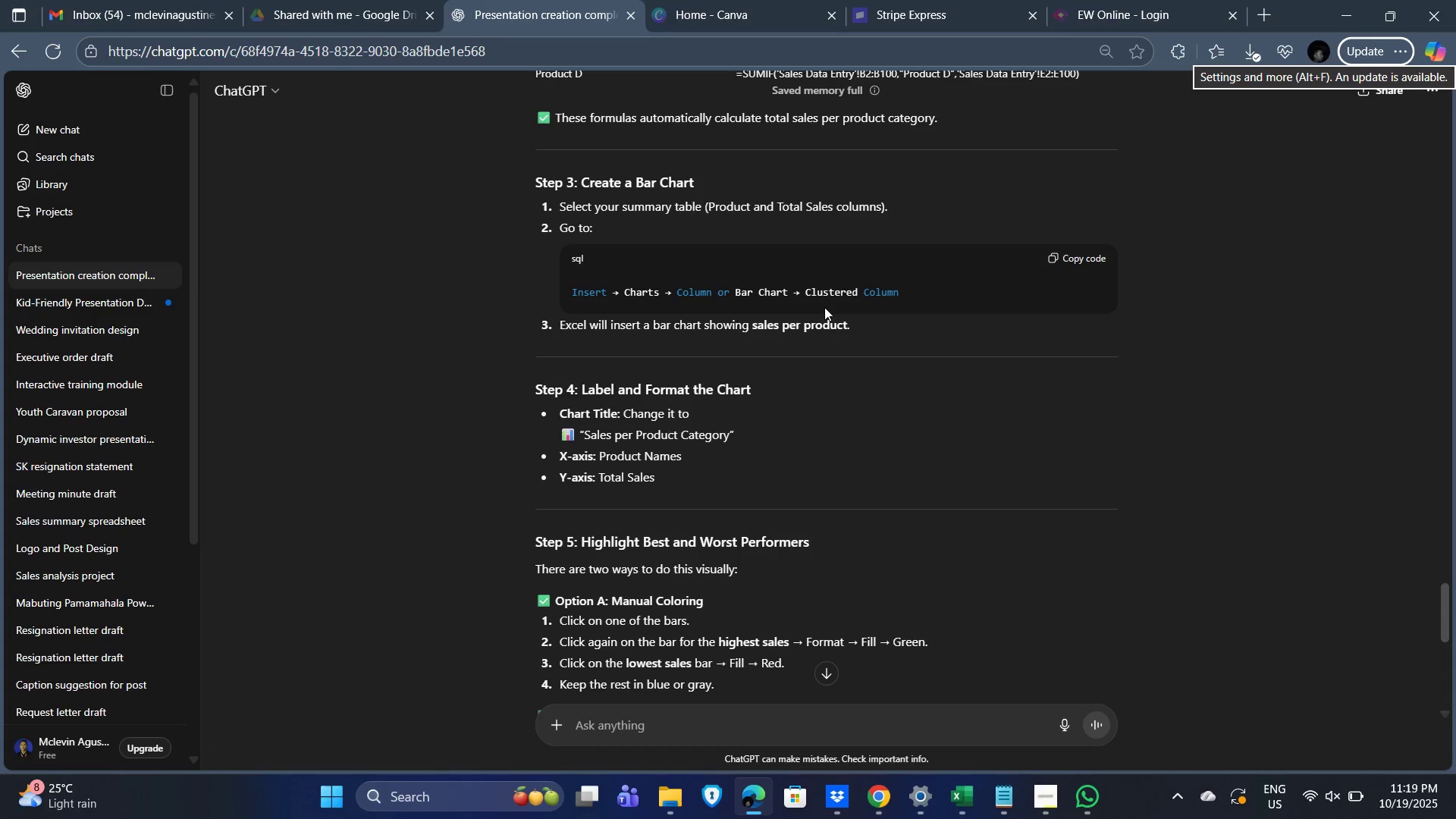 
key(Alt+Tab)
 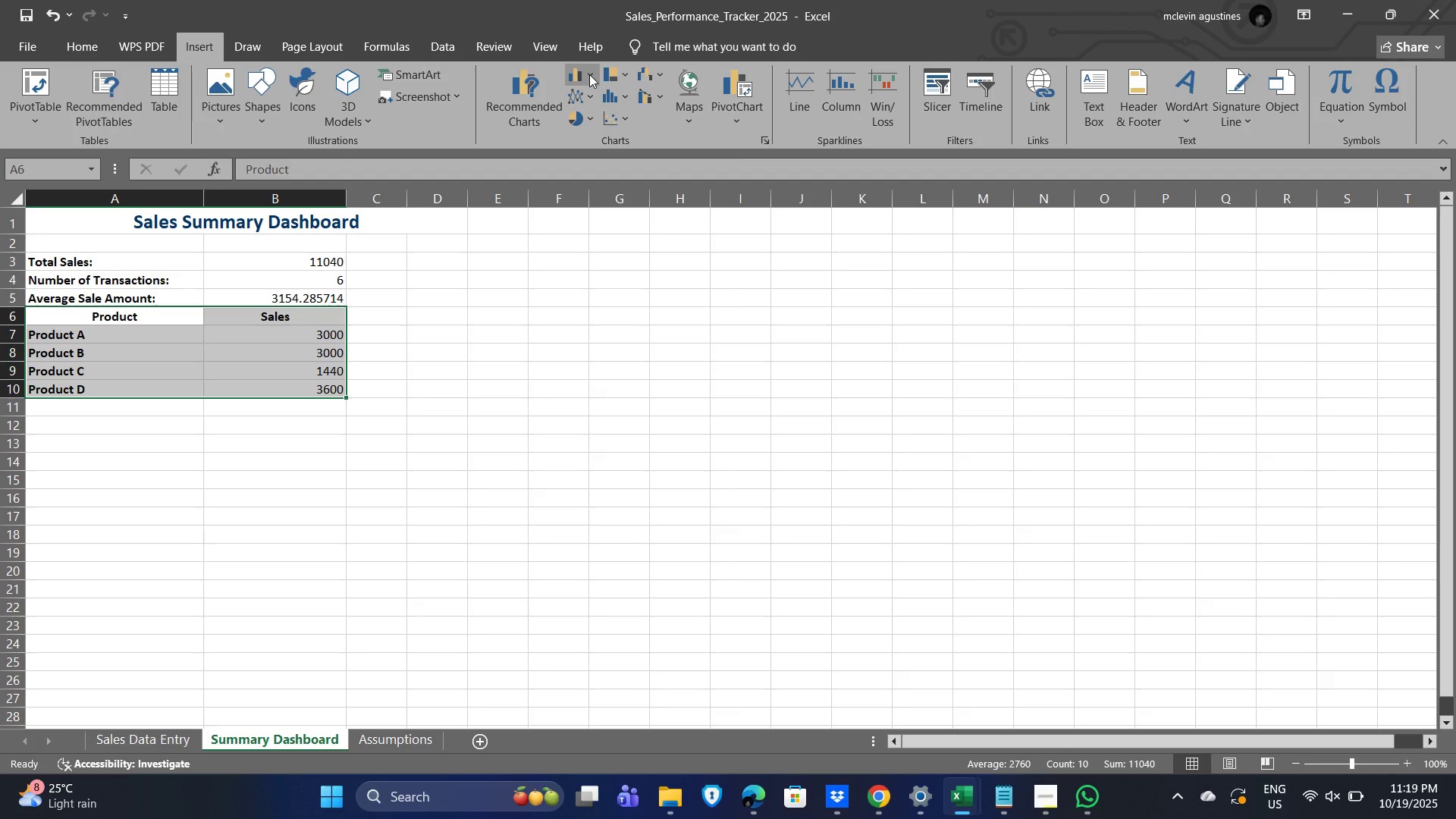 
left_click([589, 74])
 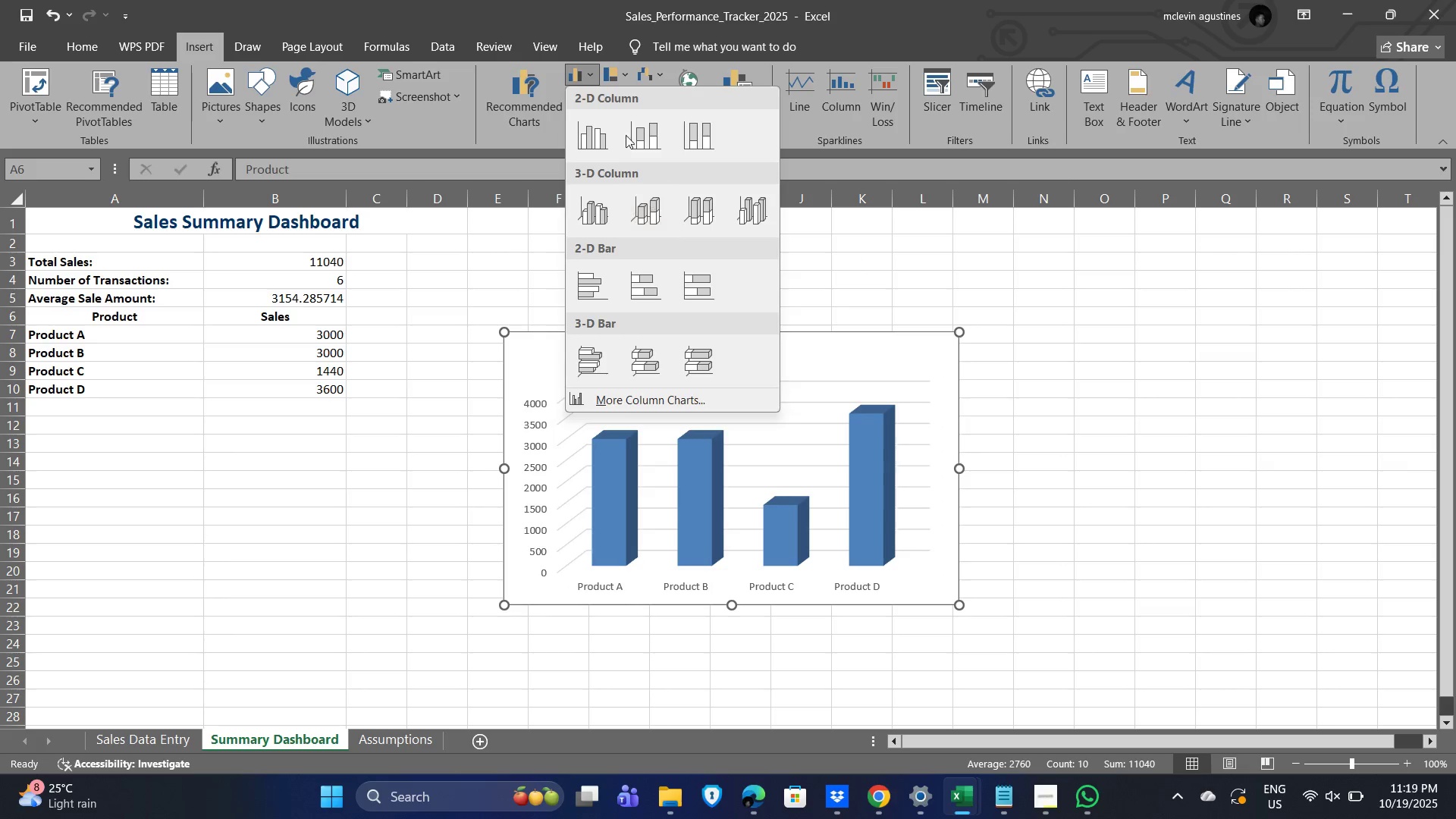 
left_click([626, 71])
 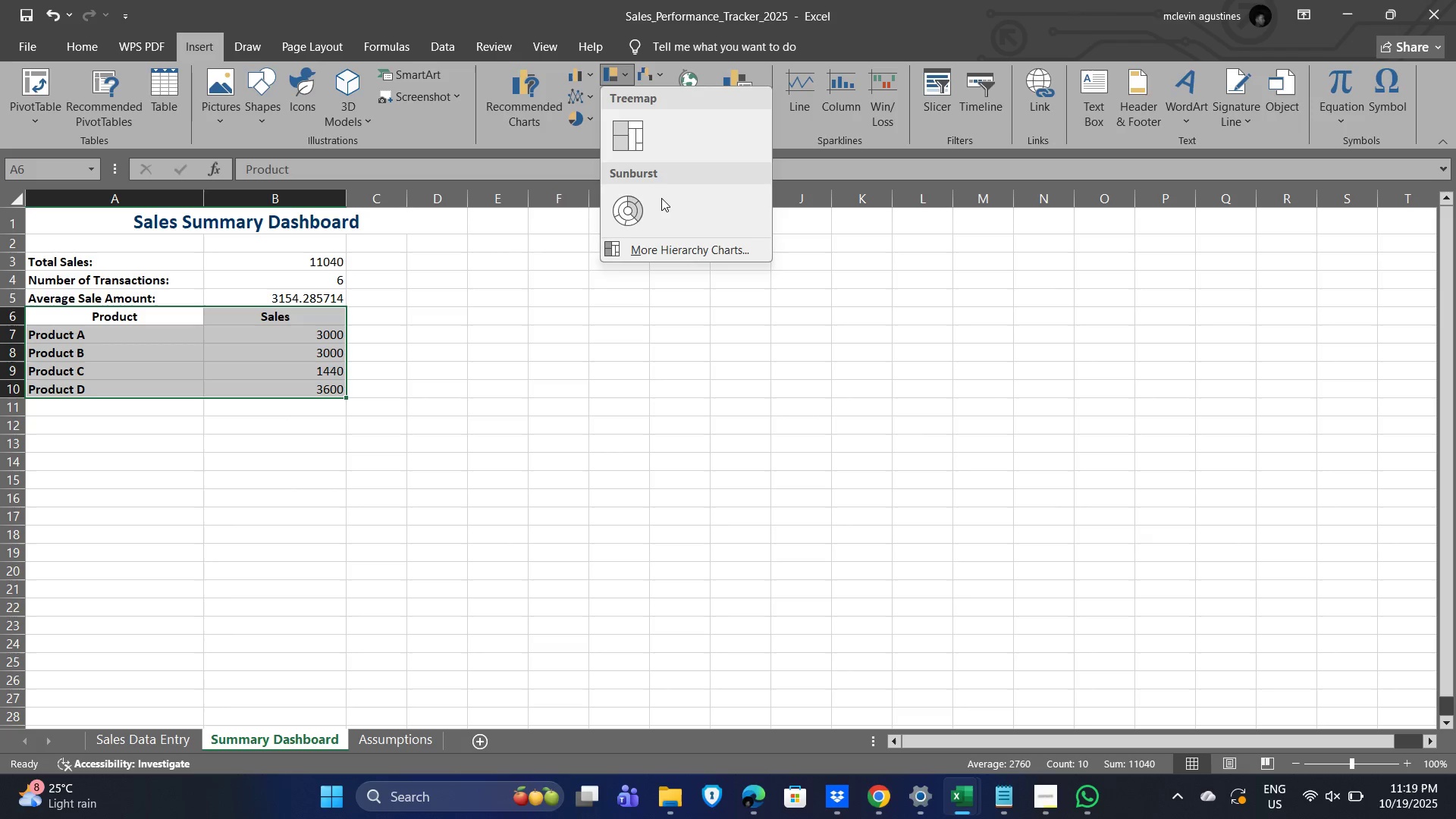 
mouse_move([613, 127])
 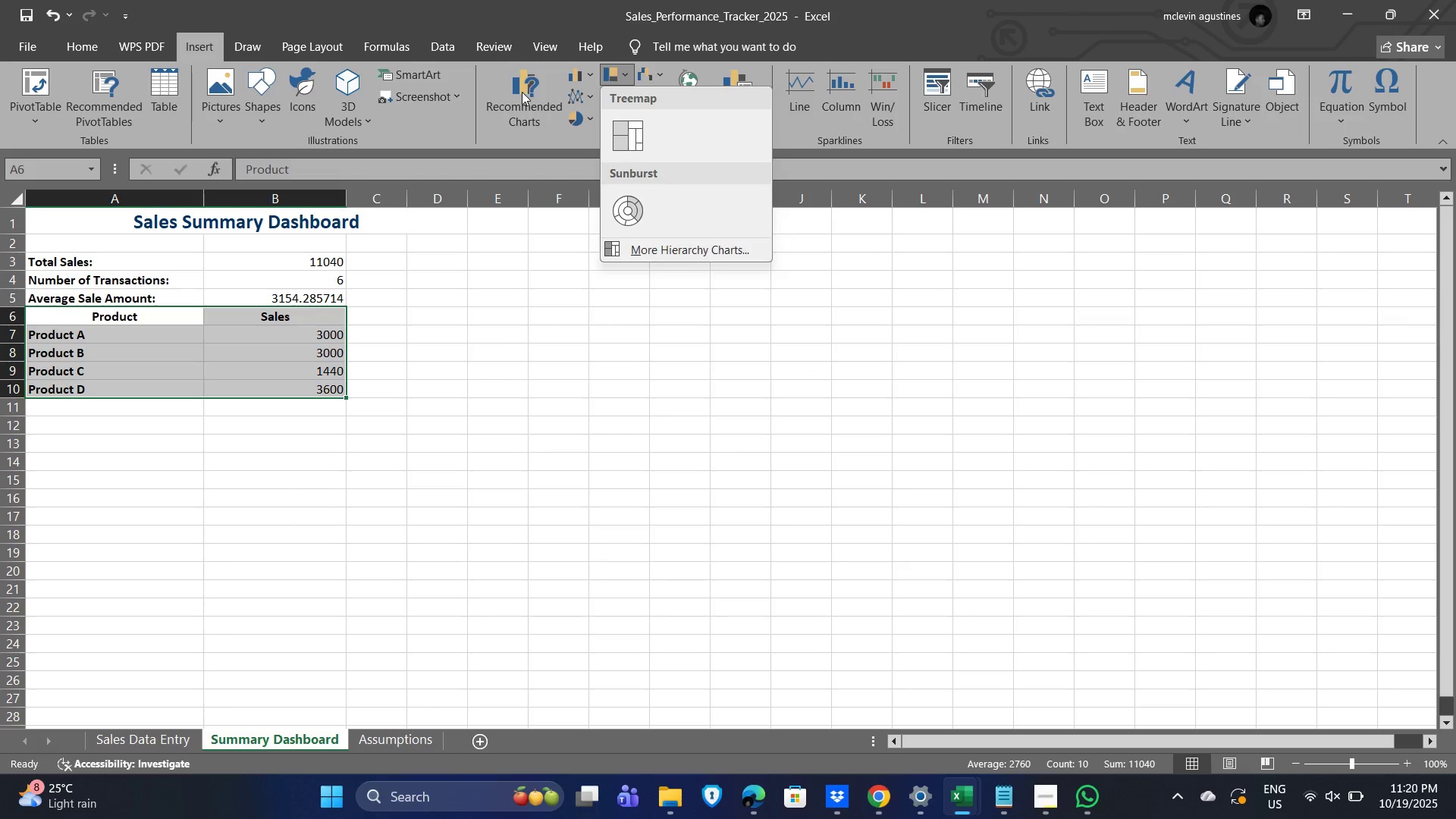 
left_click([522, 92])
 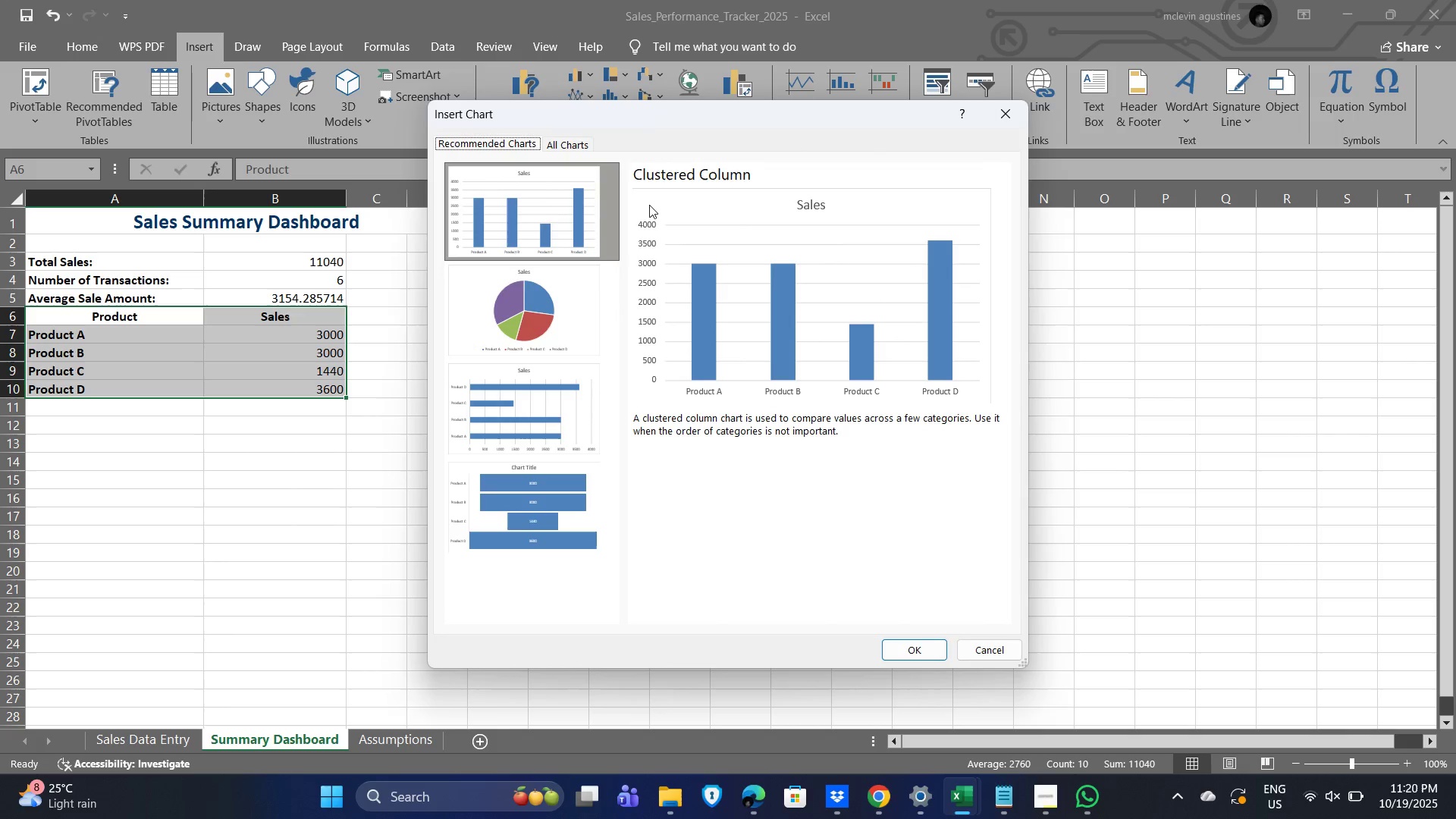 
left_click([546, 190])
 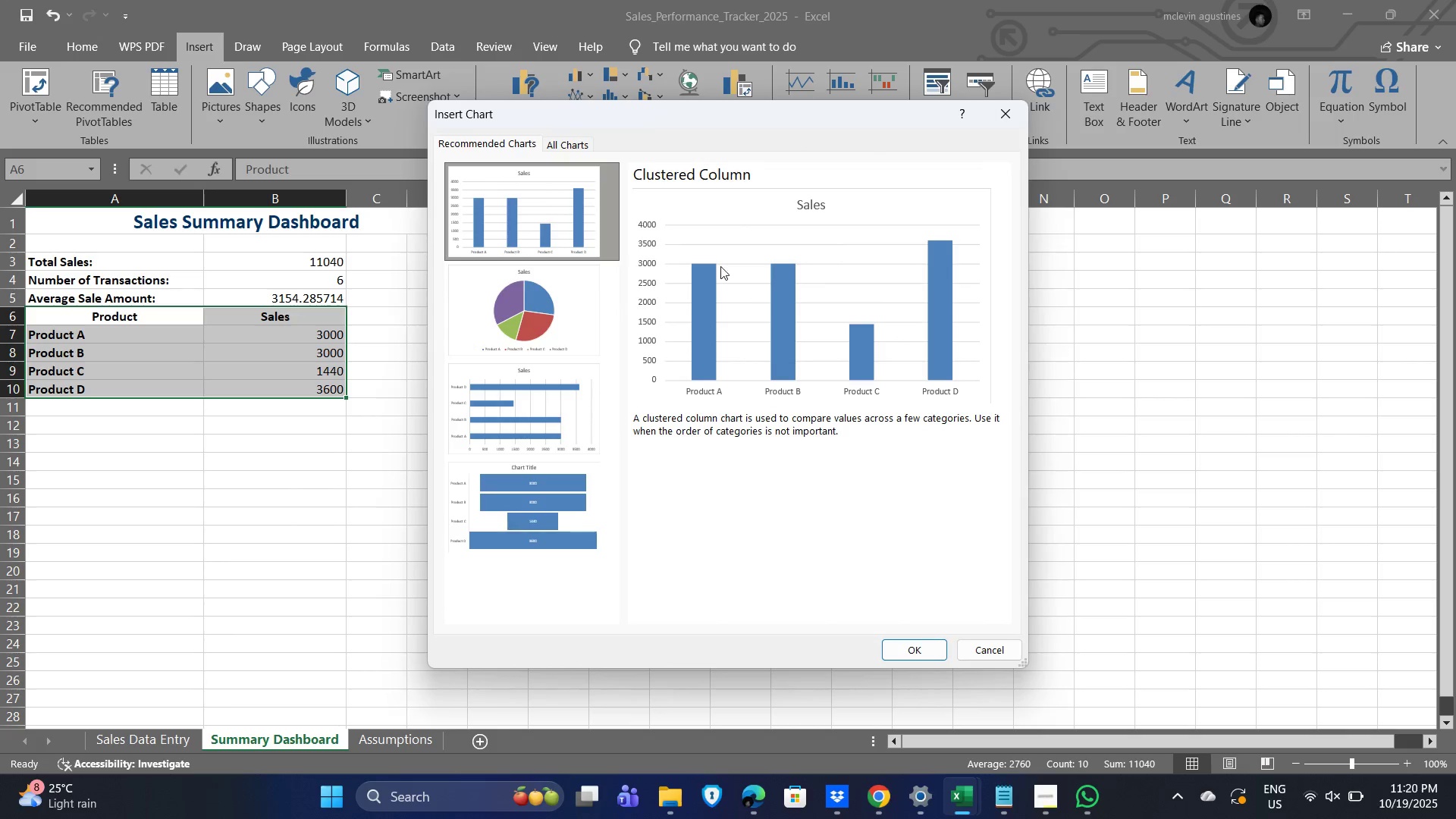 
left_click([754, 240])
 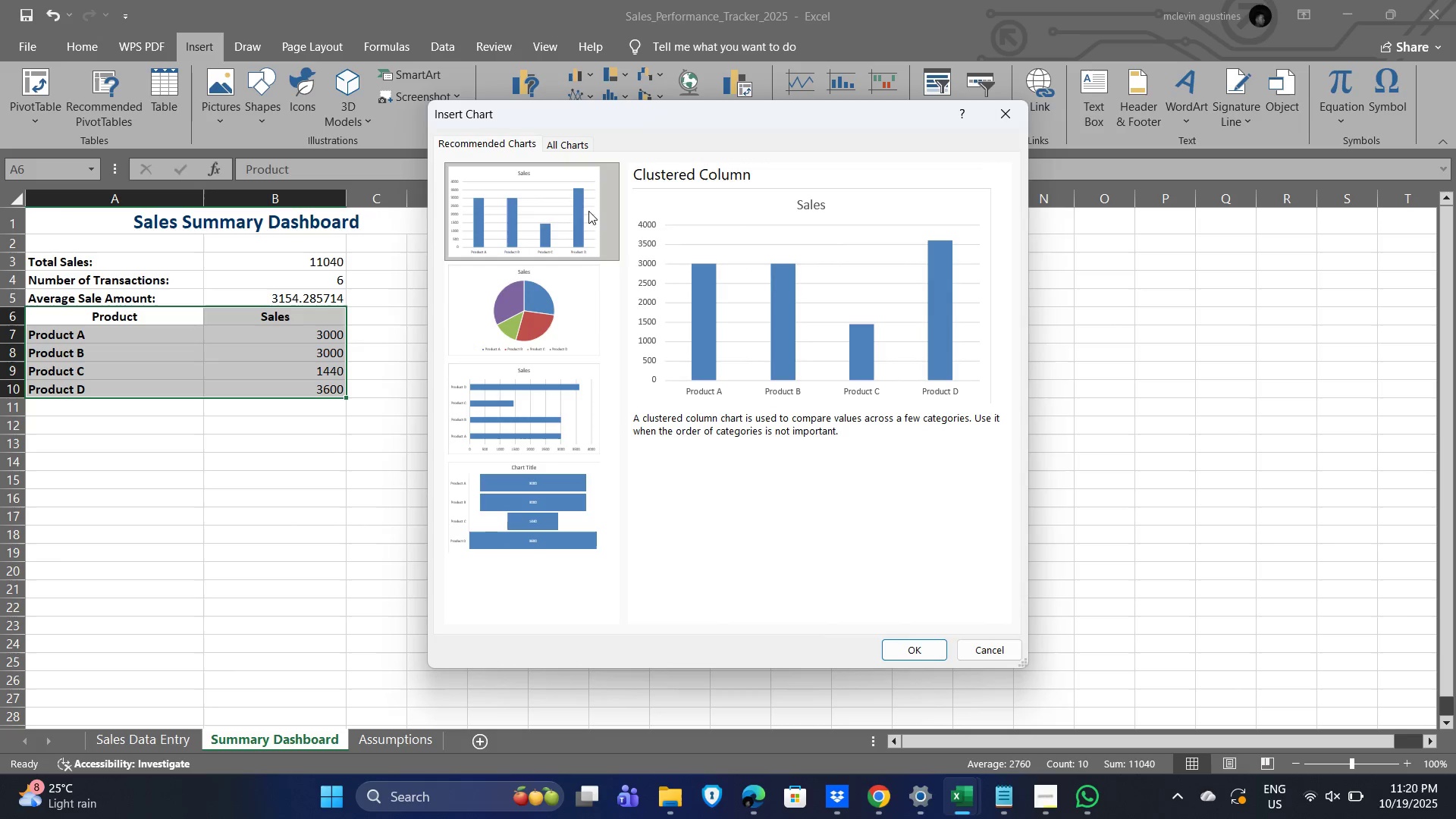 
mouse_move([573, 177])
 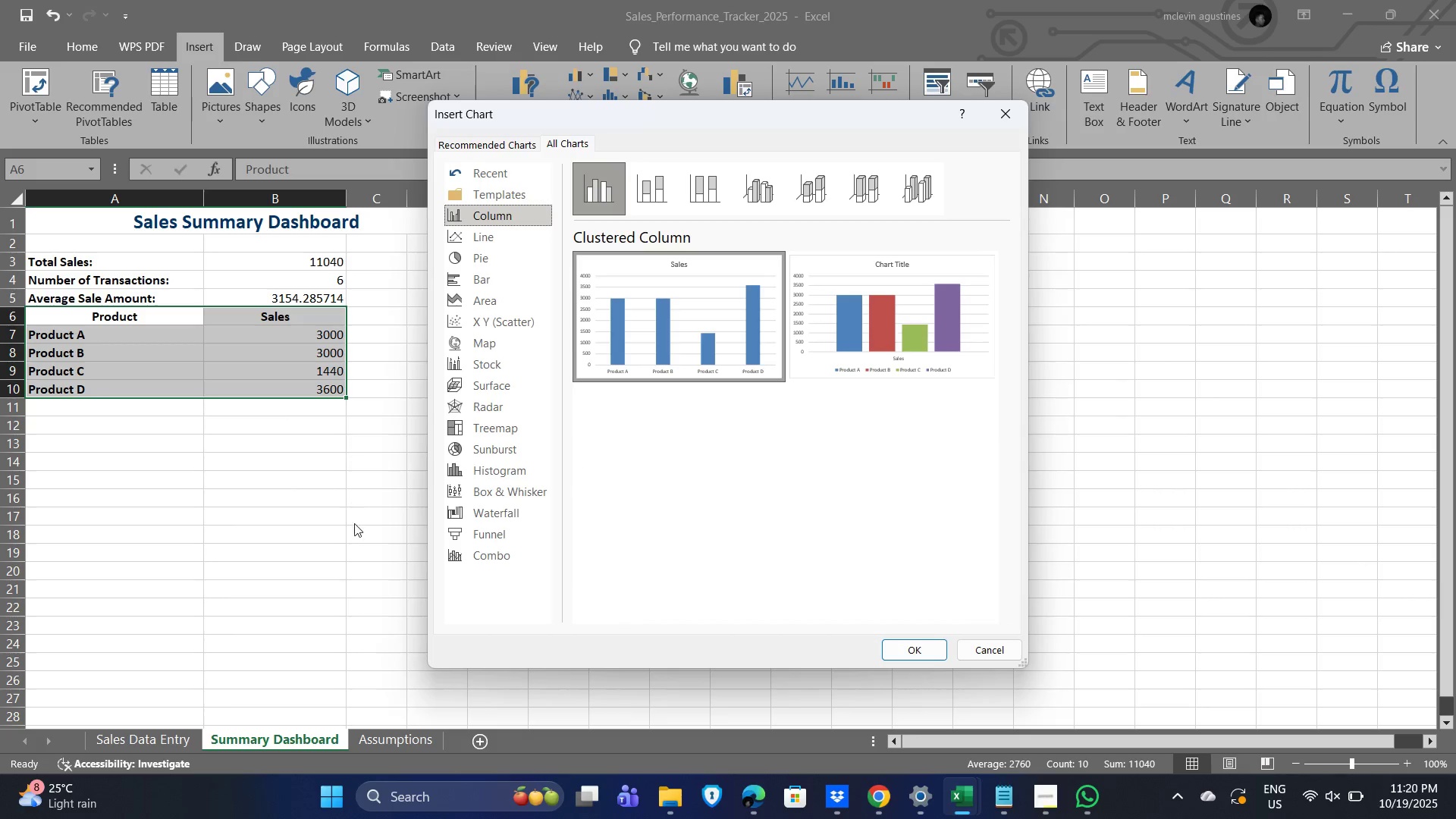 
left_click([481, 212])
 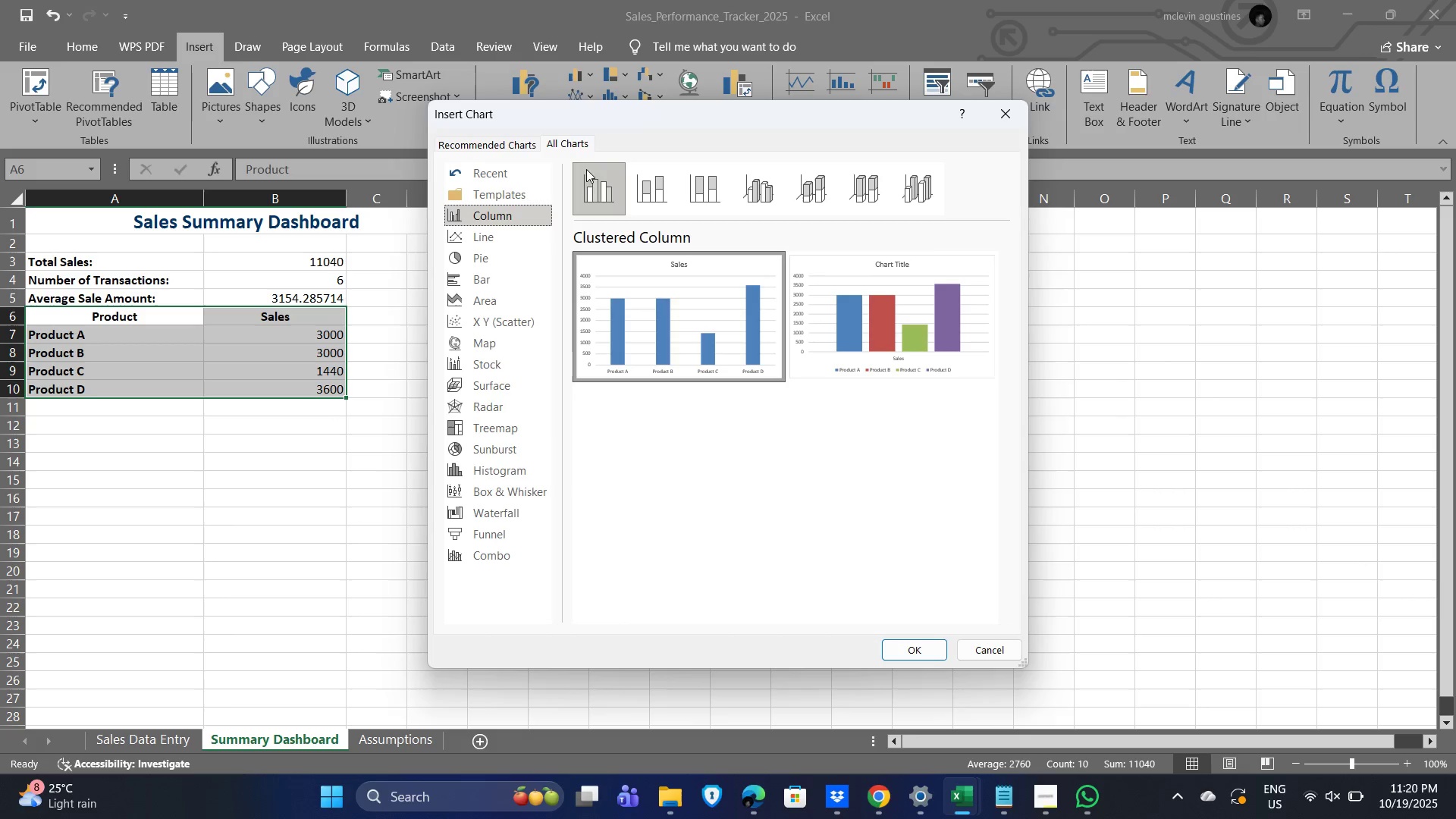 
left_click([593, 189])
 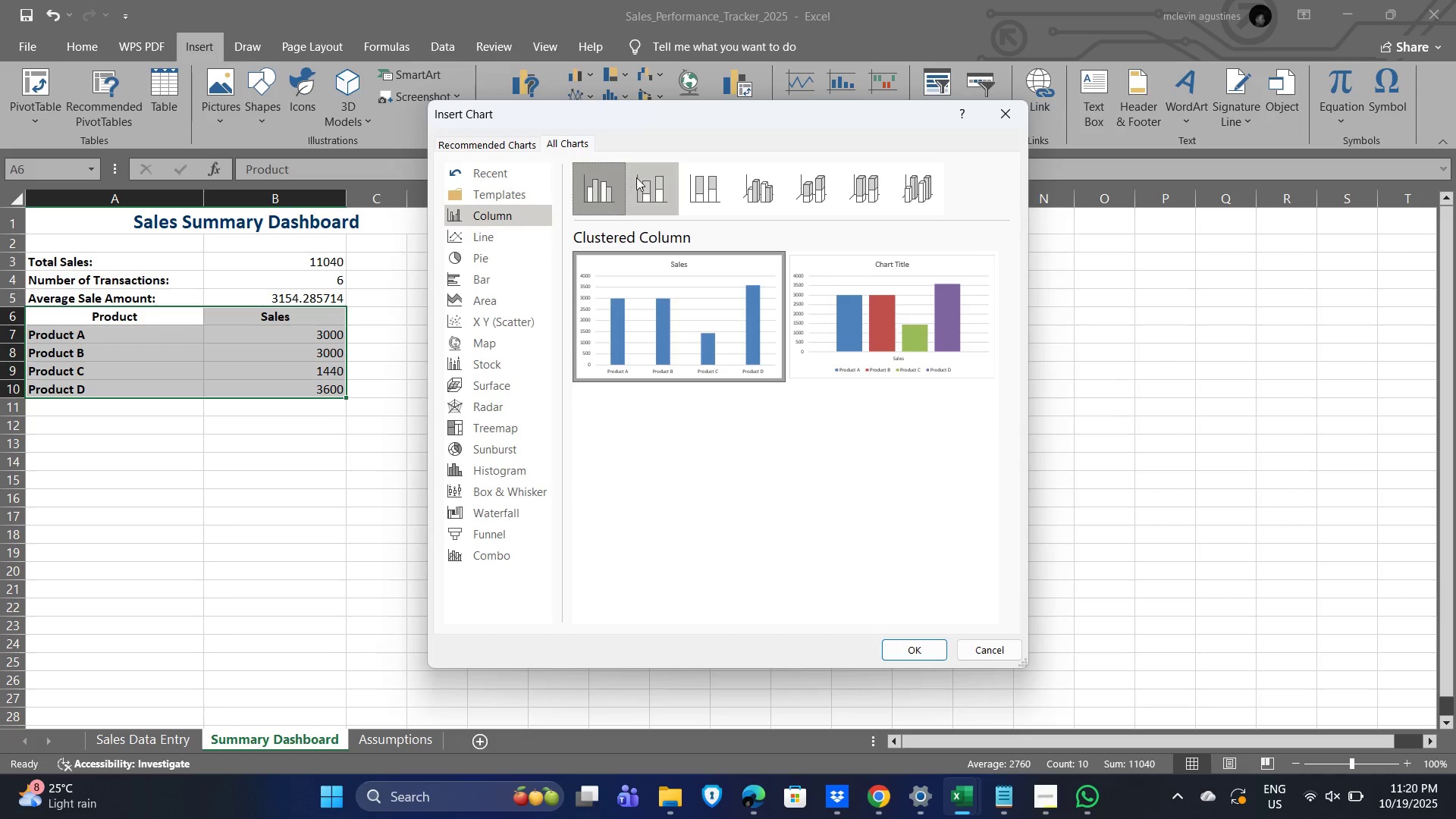 
left_click([653, 177])
 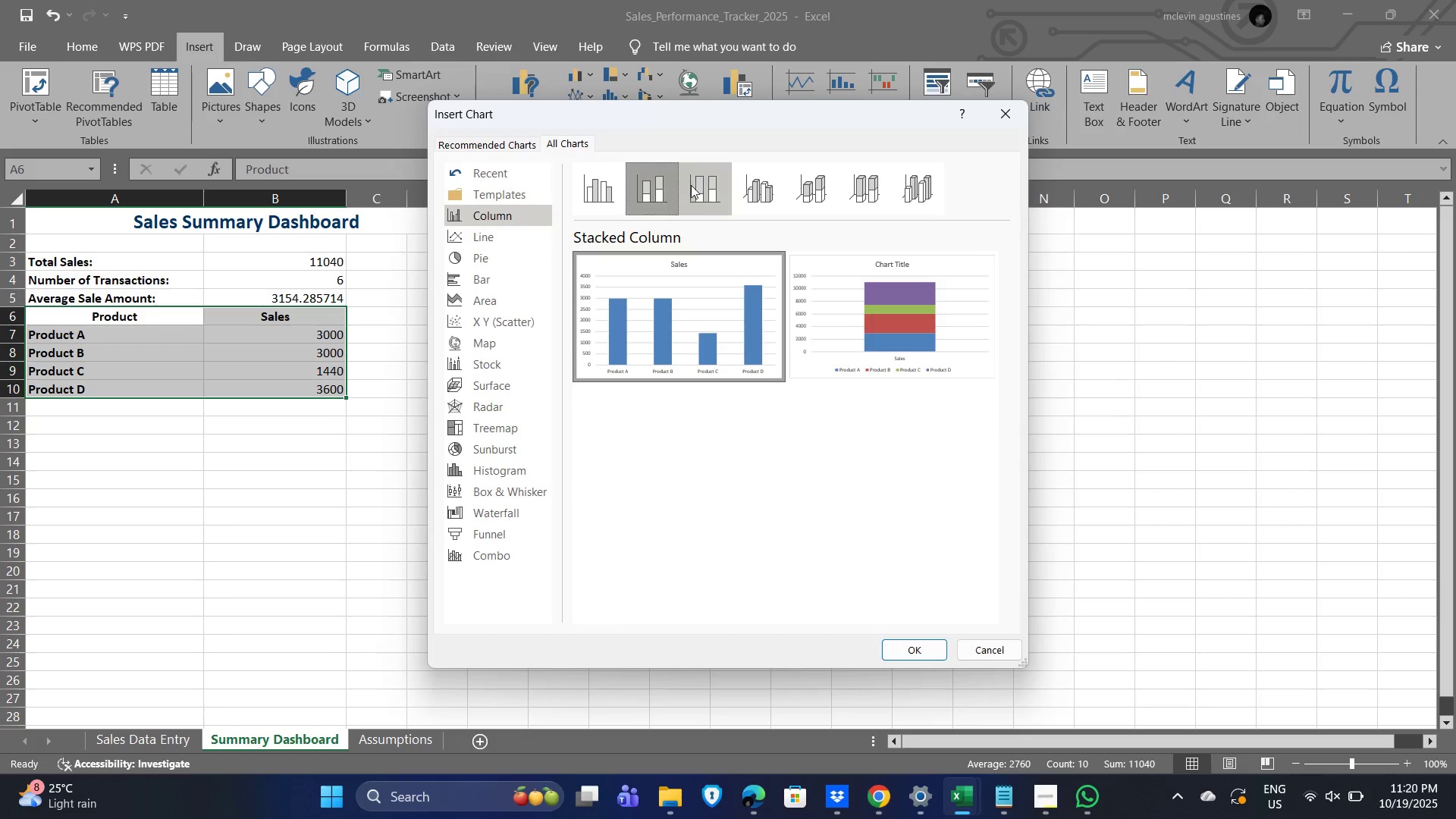 
left_click([699, 183])
 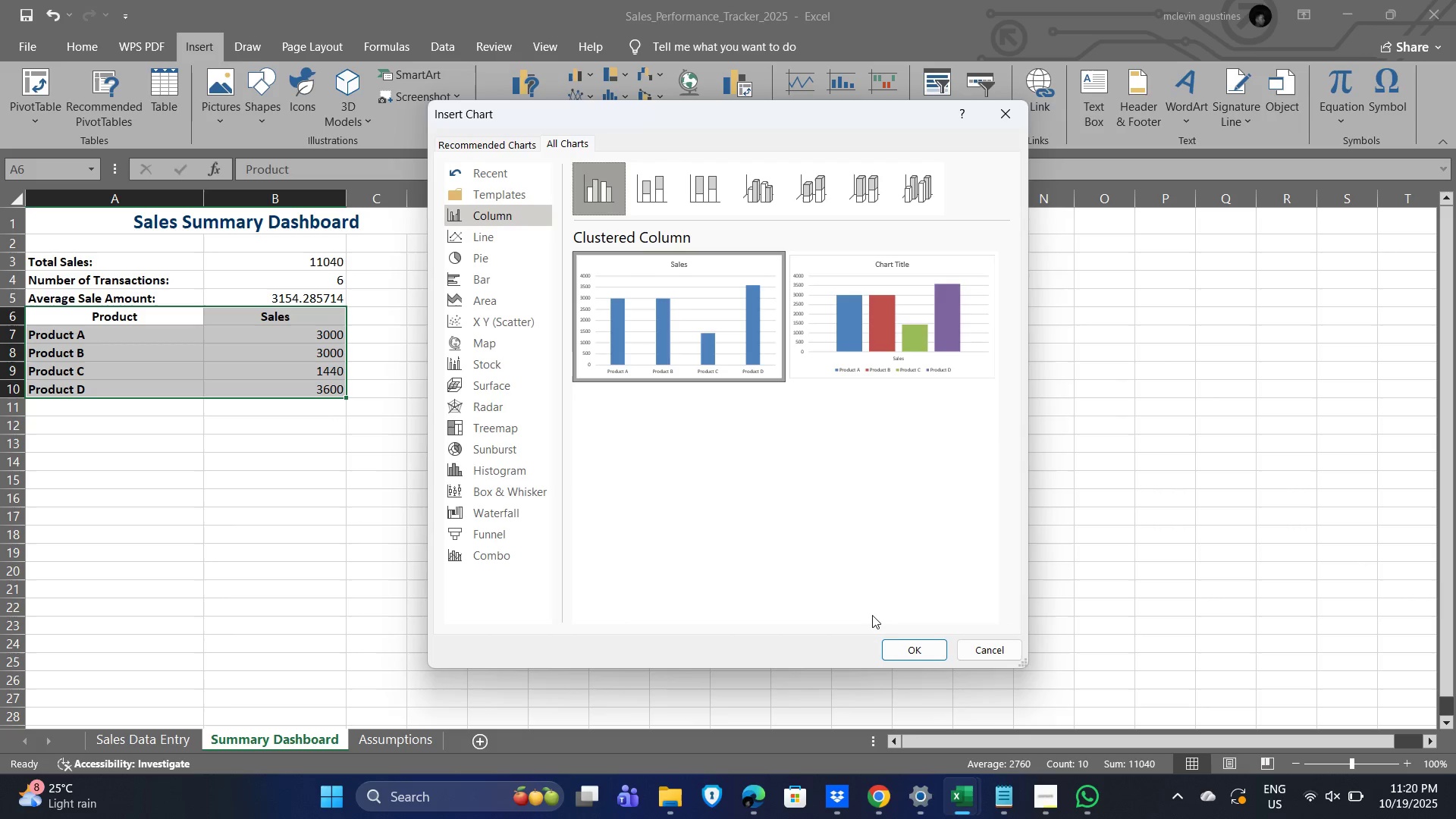 
left_click([913, 647])
 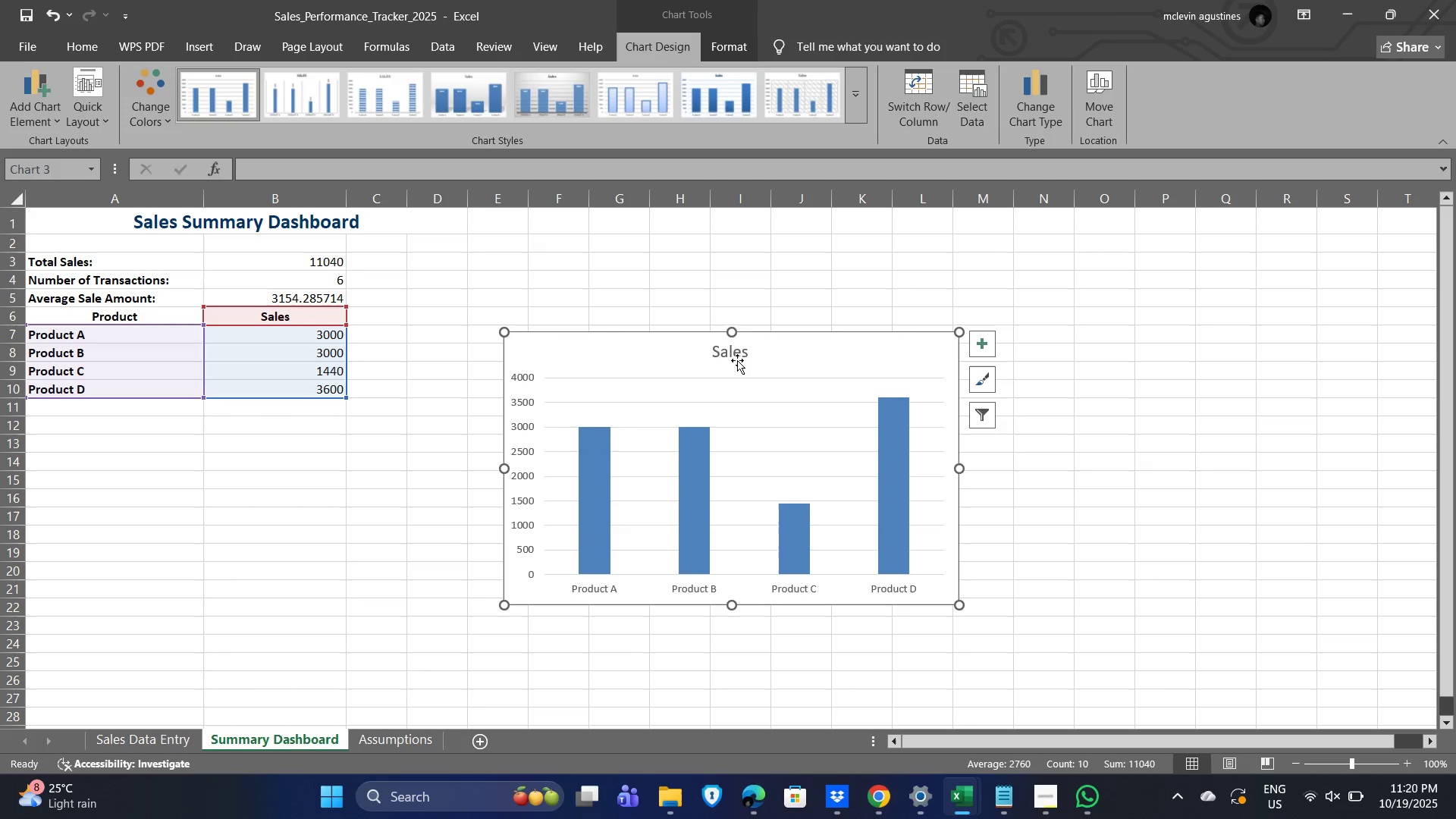 
left_click_drag(start_coordinate=[685, 353], to_coordinate=[616, 263])
 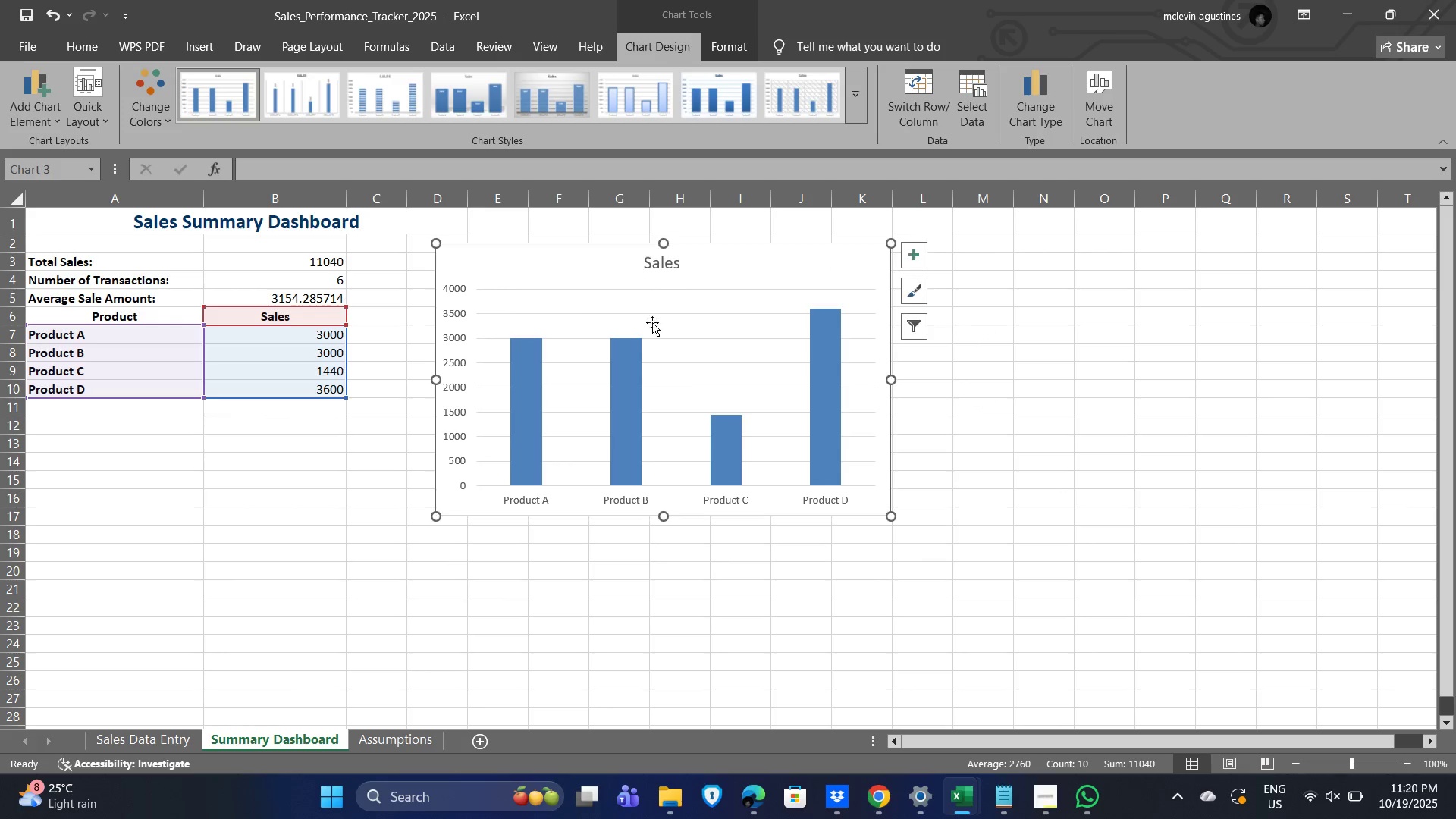 
key(Alt+Tab)
 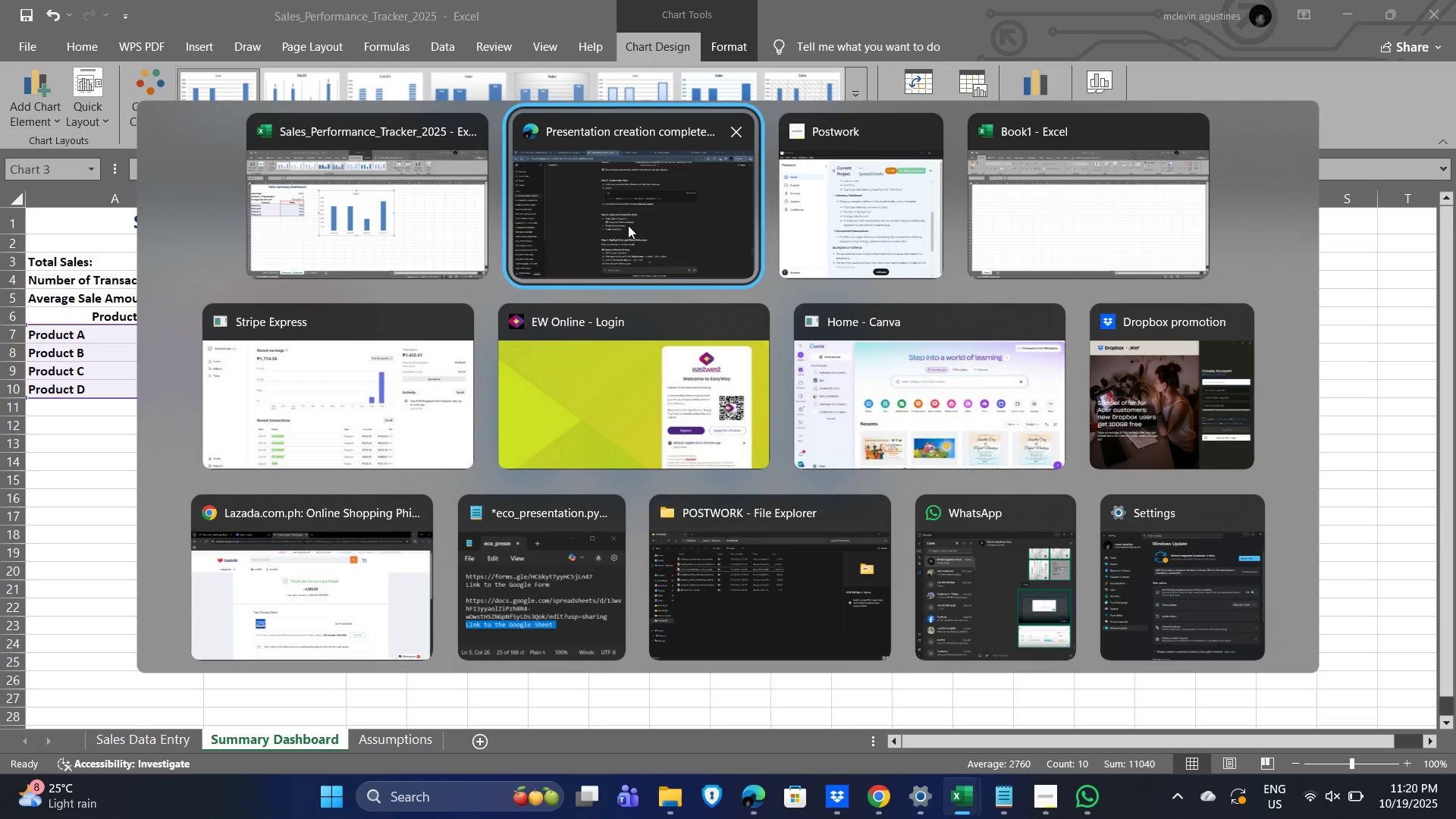 
left_click([661, 221])
 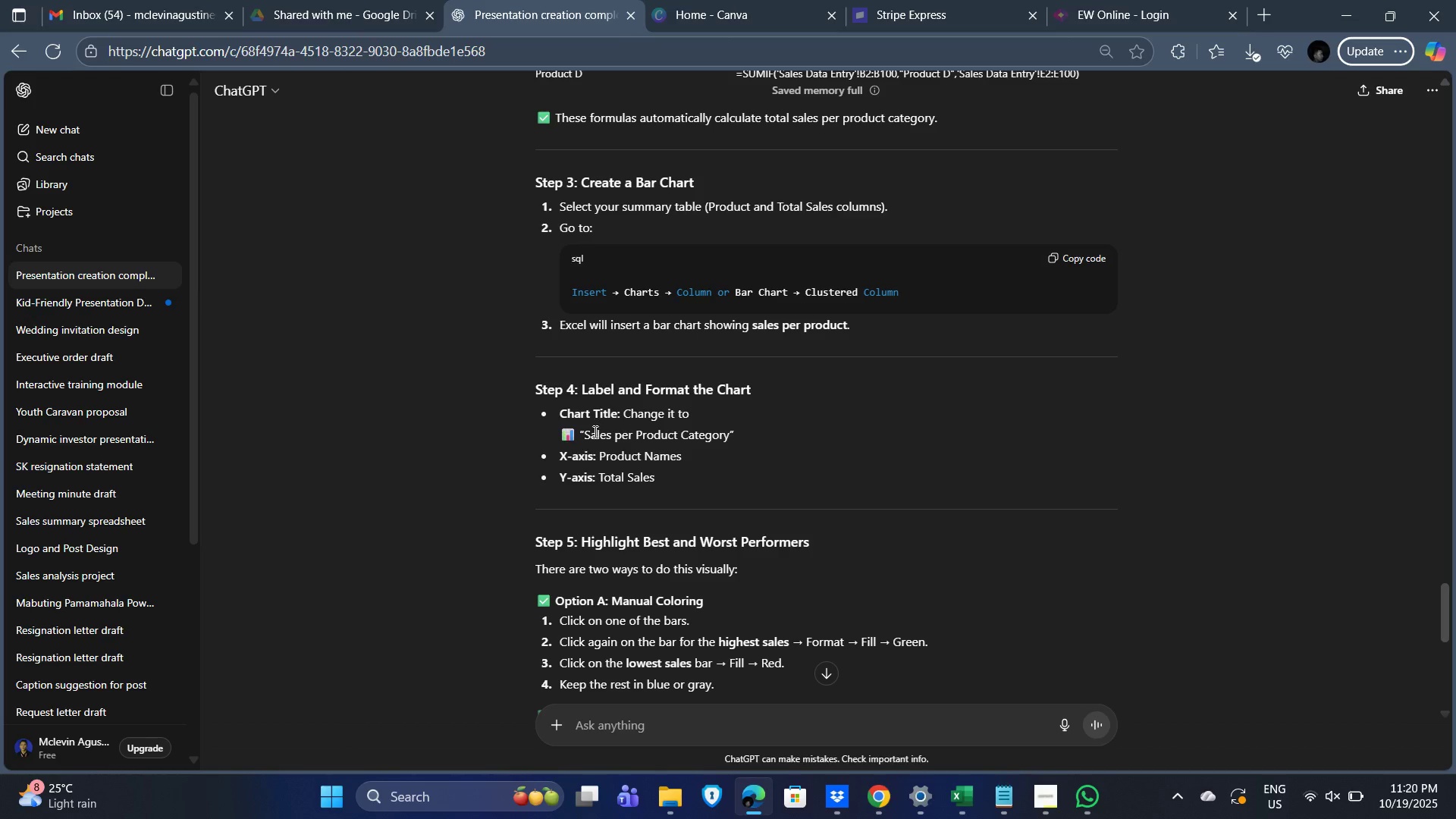 
scroll: coordinate [664, 420], scroll_direction: down, amount: 2.0
 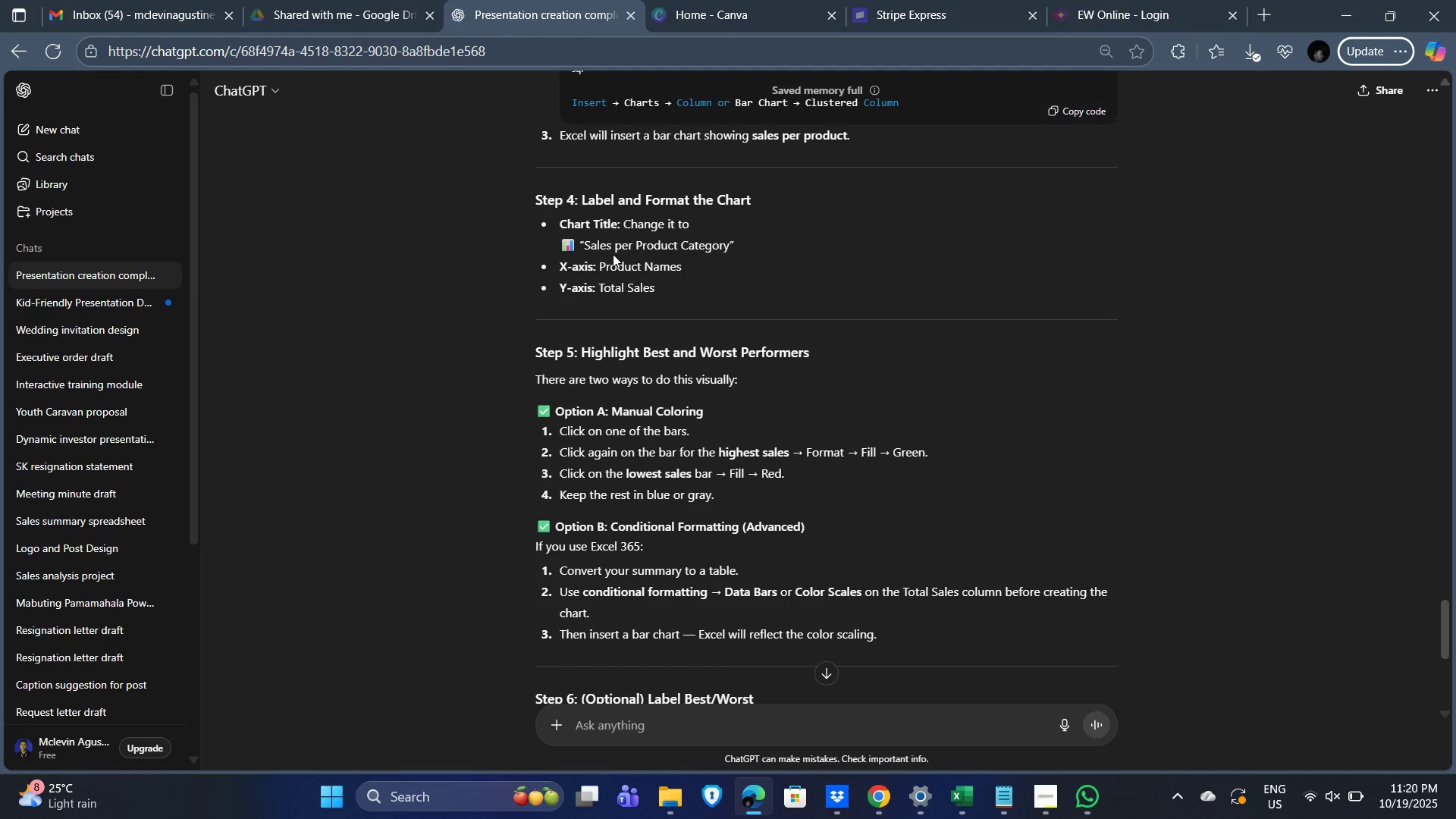 
left_click_drag(start_coordinate=[583, 243], to_coordinate=[726, 241])
 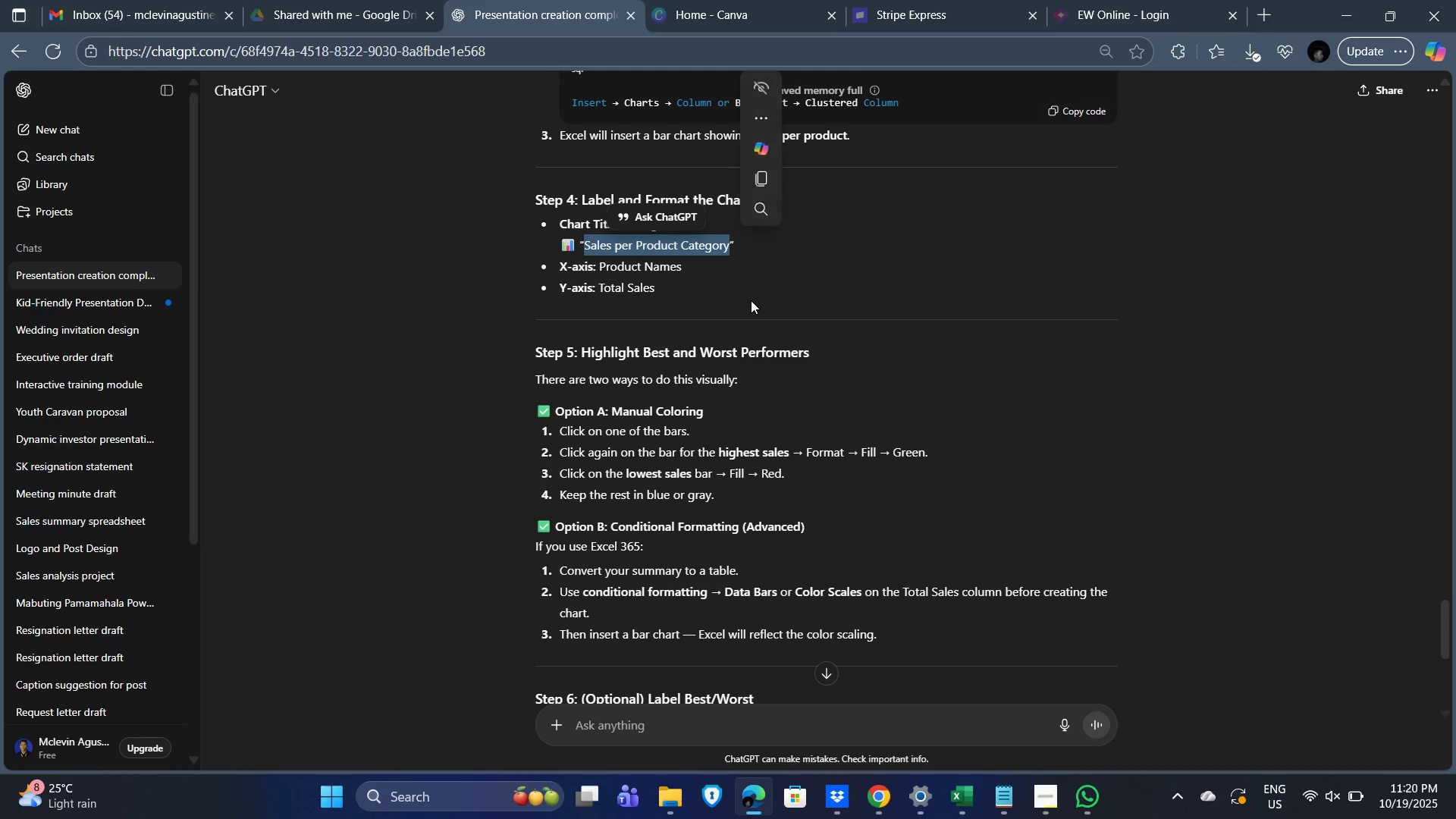 
key(Alt+Control+C)
 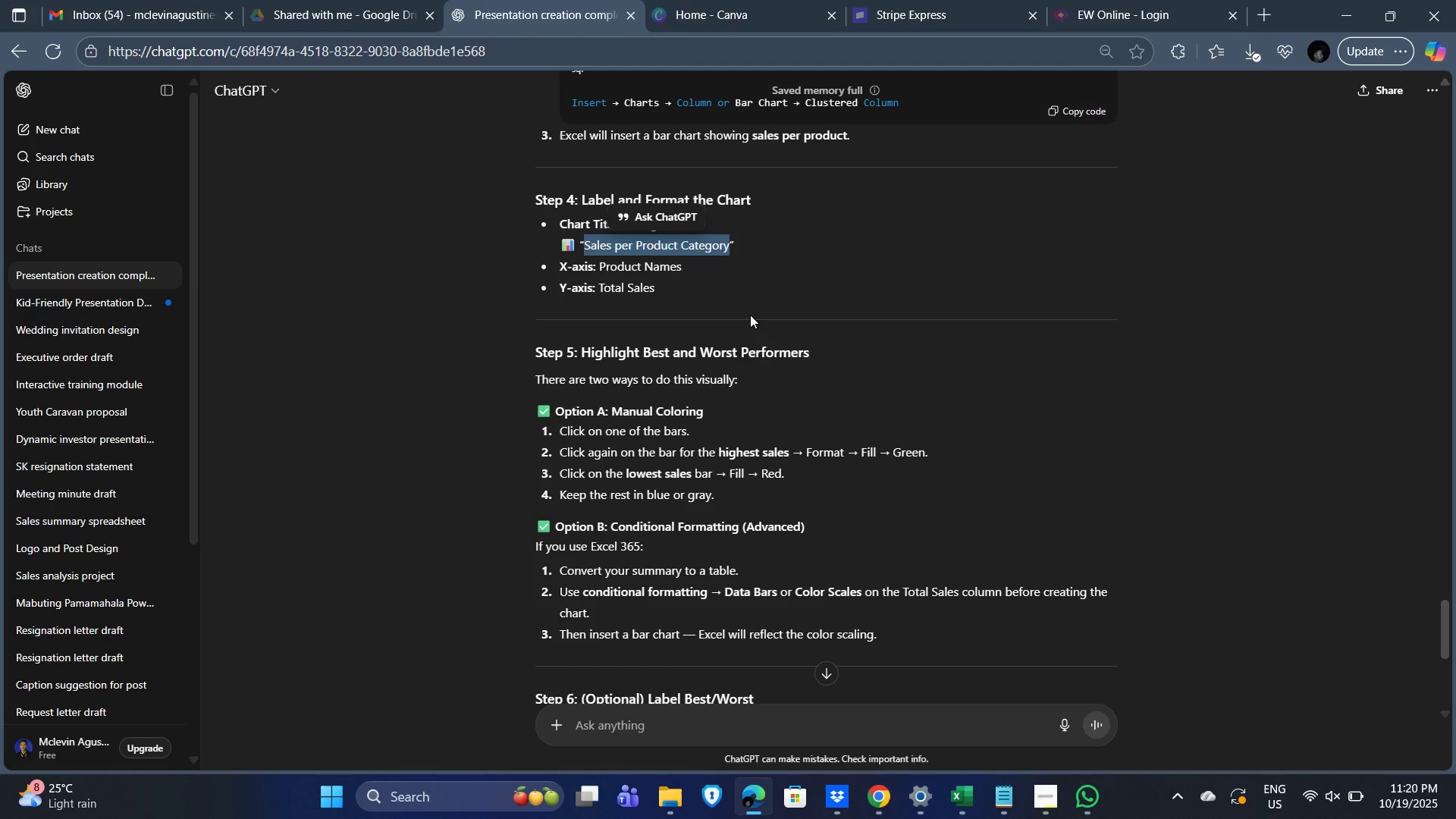 
key(Alt+Tab)
 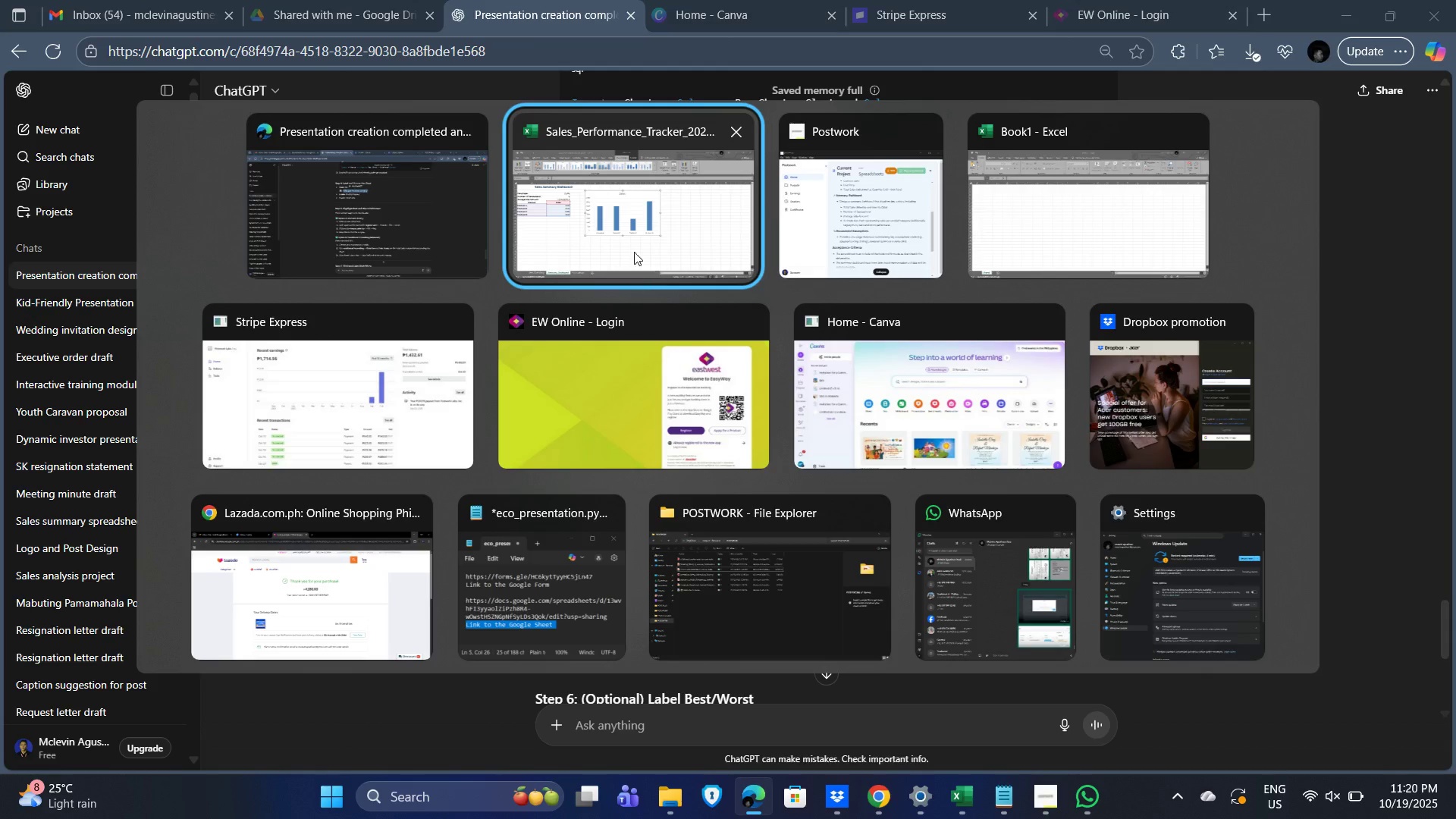 
left_click([674, 223])
 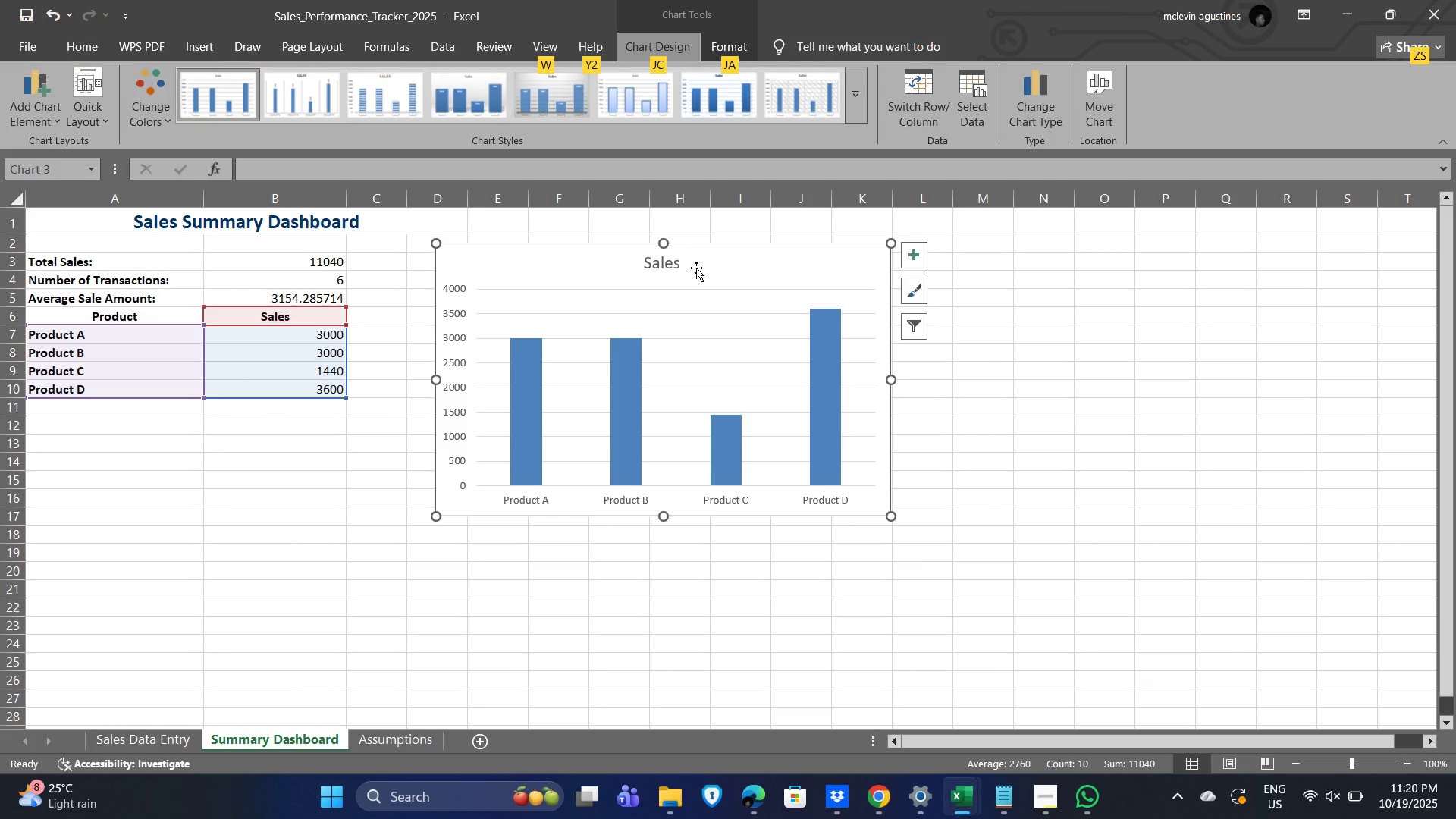 
double_click([652, 265])
 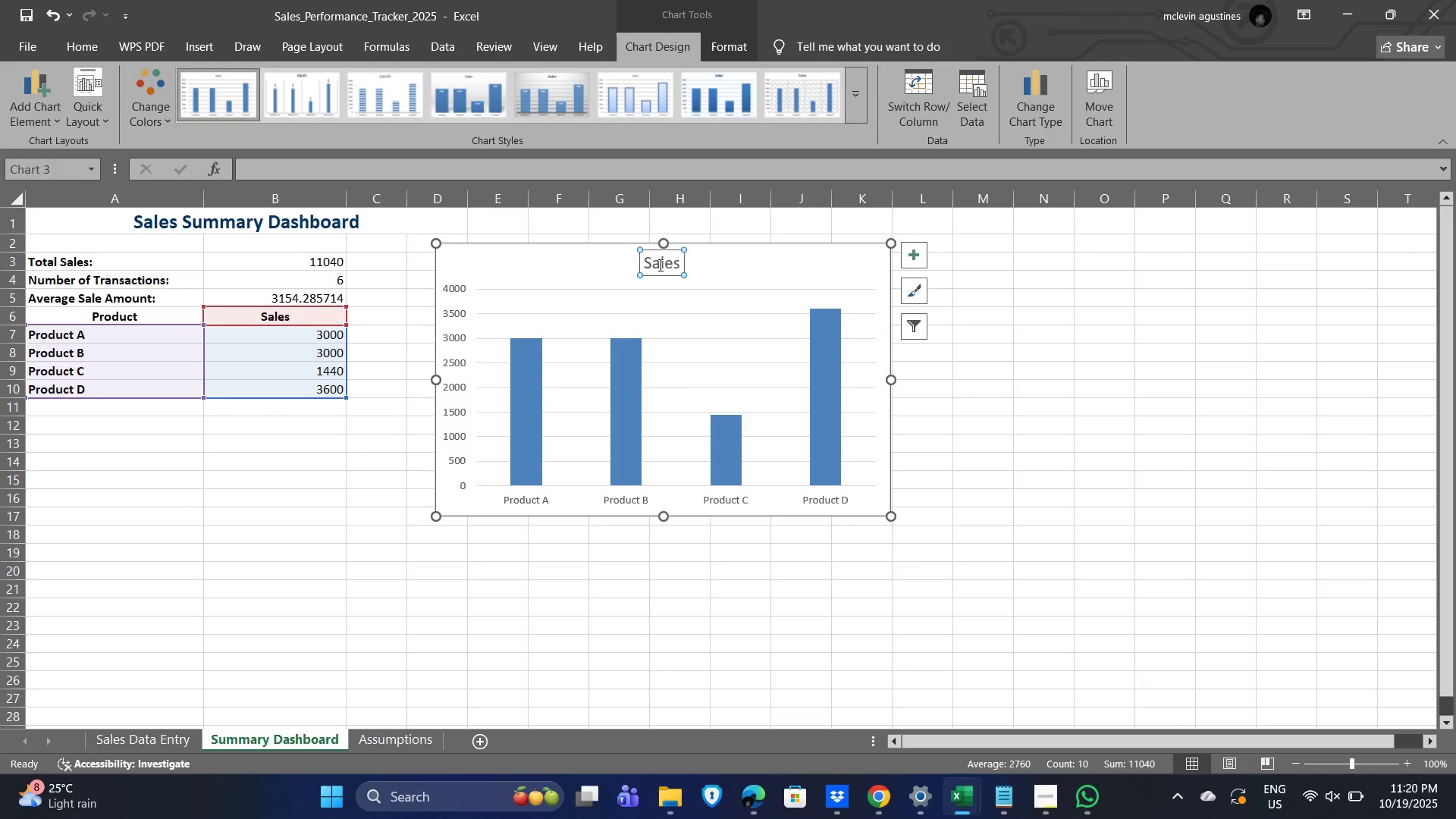 
left_click([661, 265])
 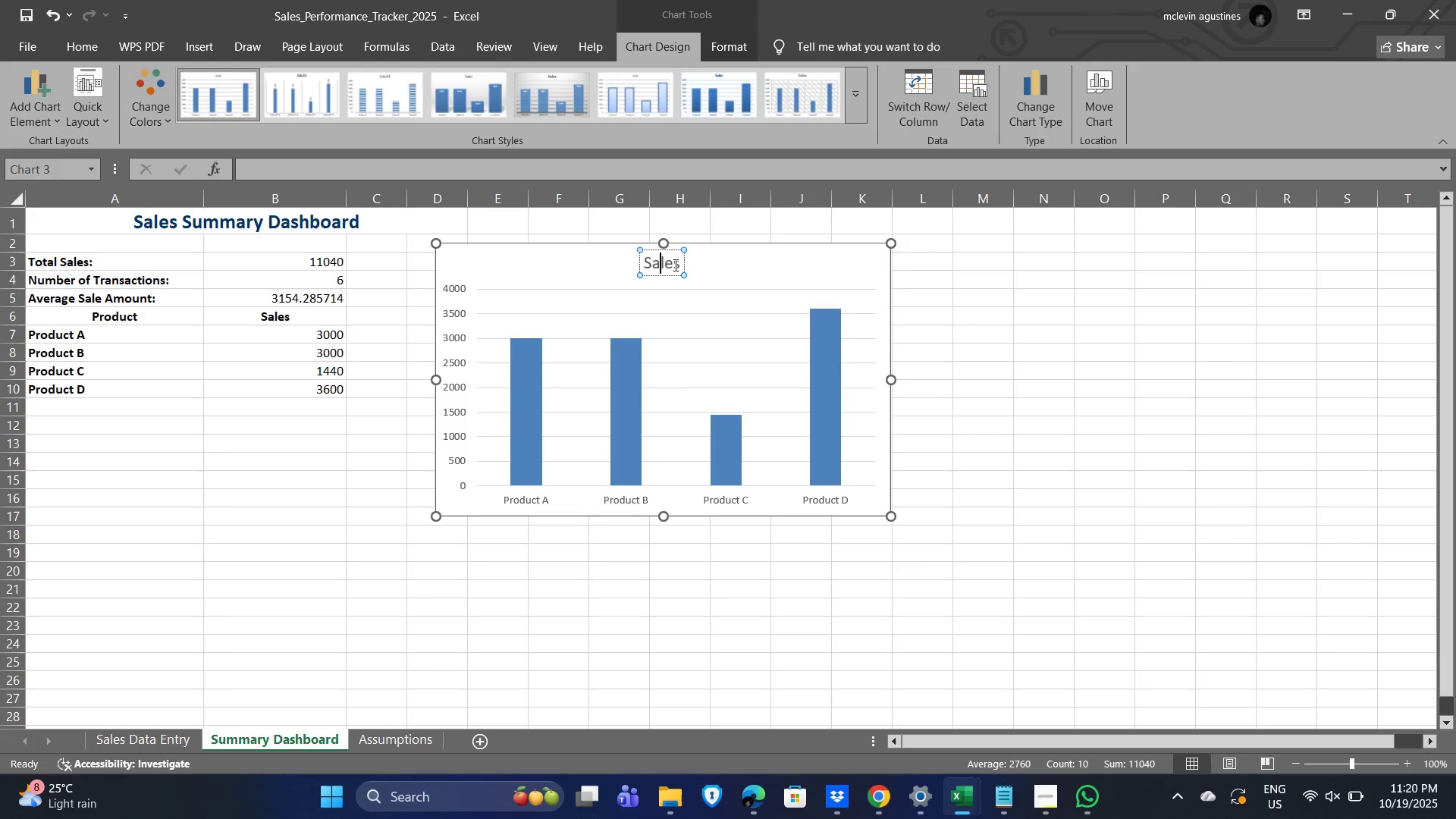 
left_click([674, 264])
 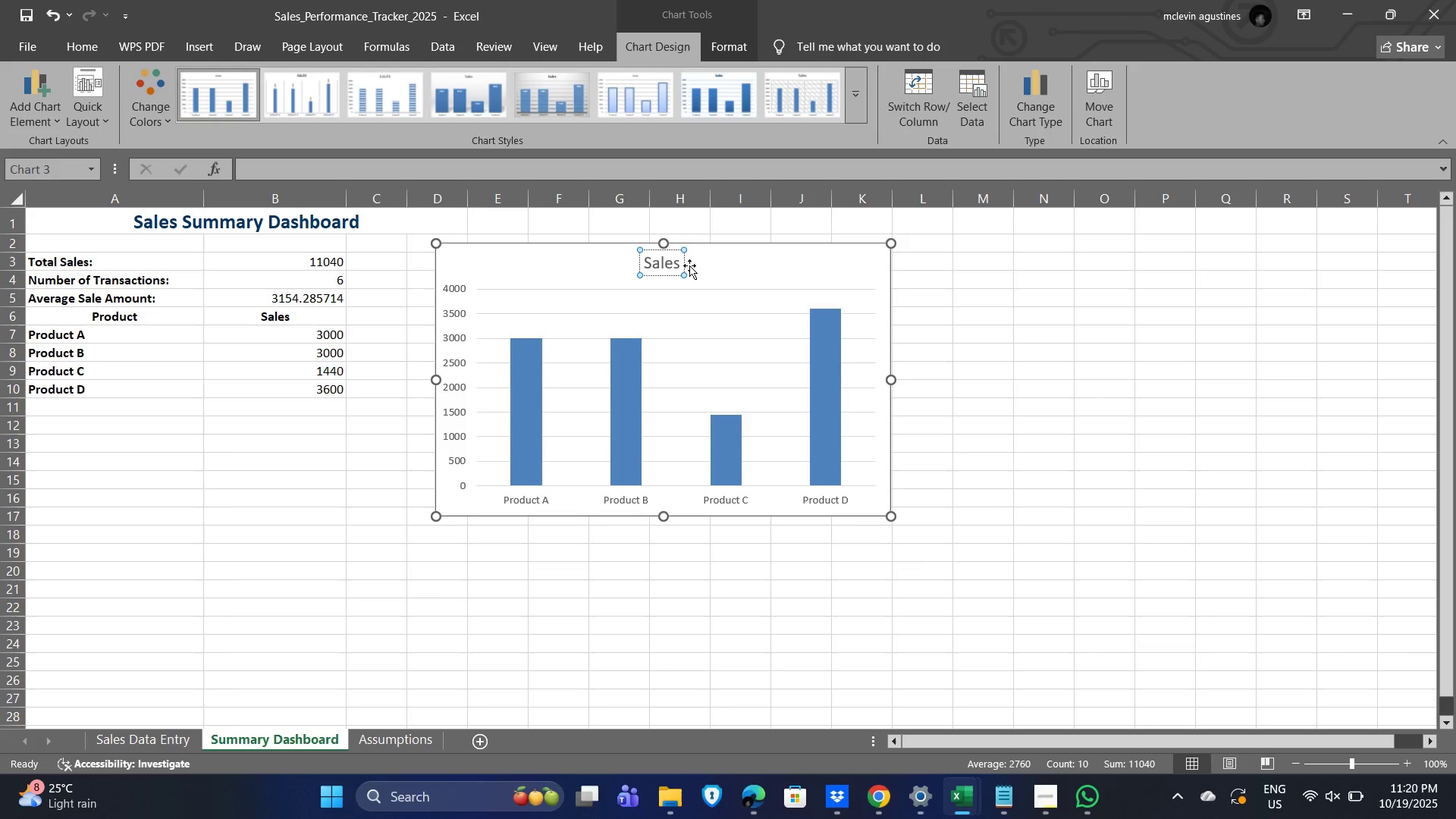 
key(Control+A)
 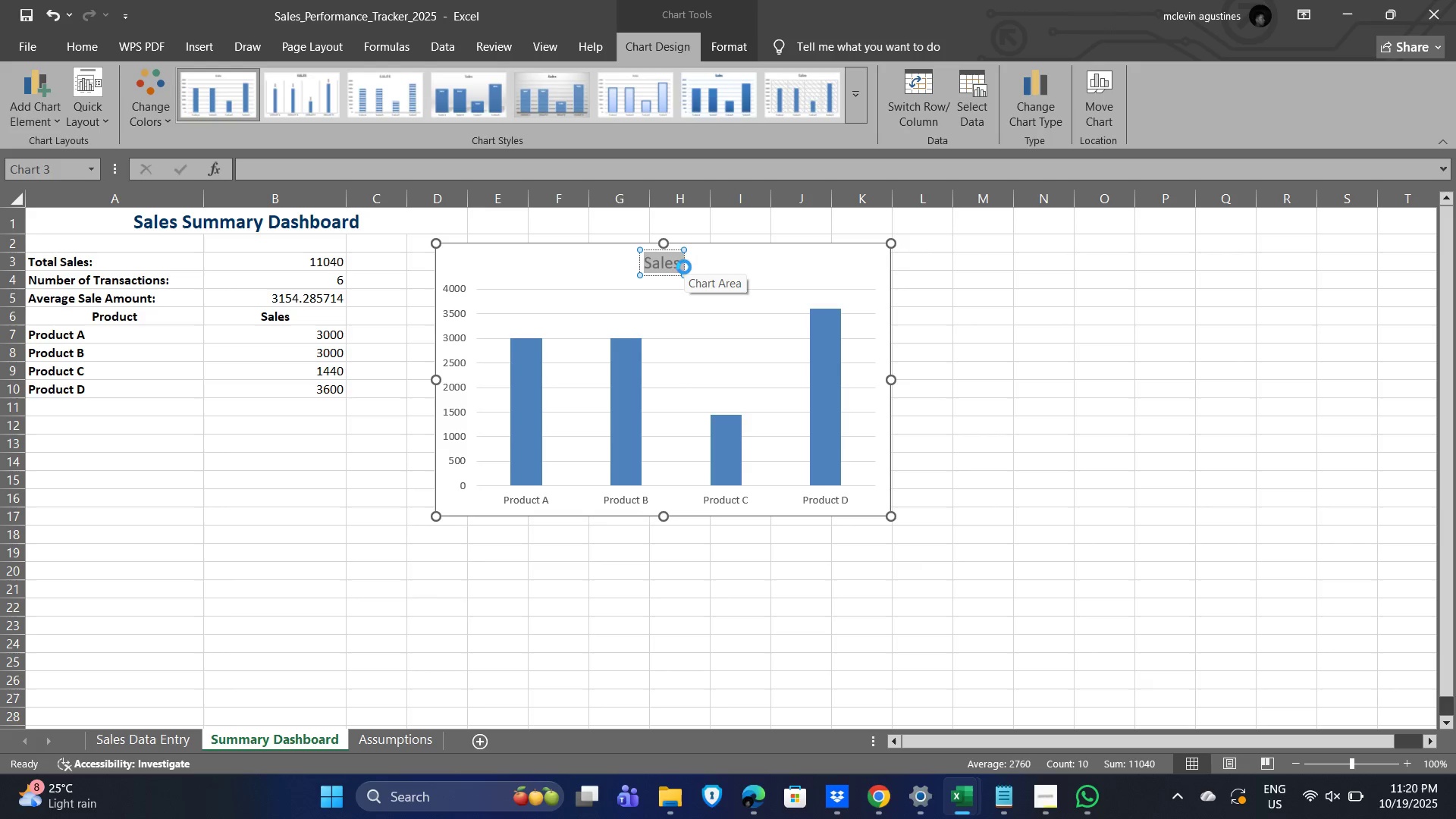 
key(Control+V)
 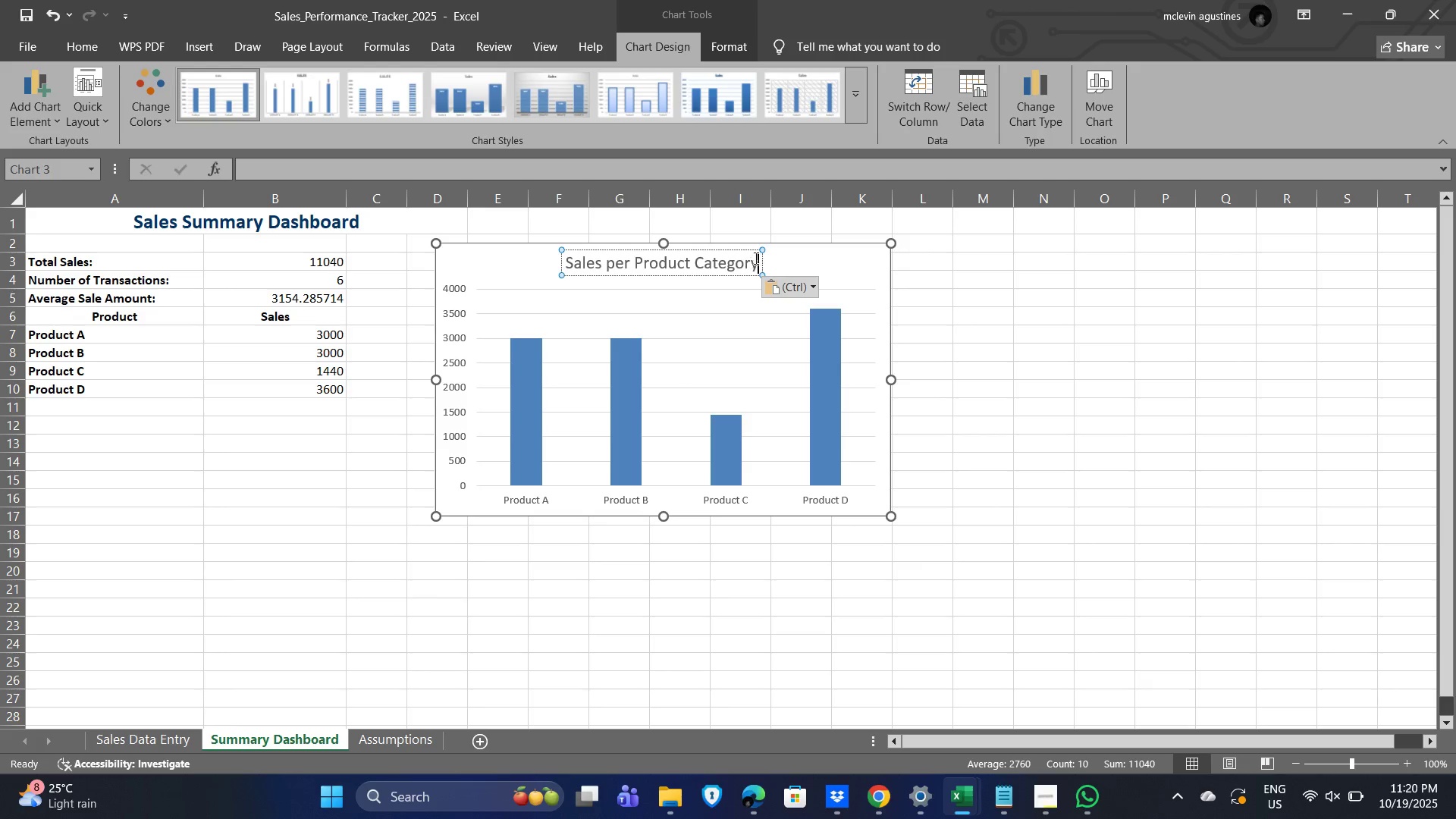 
left_click_drag(start_coordinate=[794, 259], to_coordinate=[988, 340])
 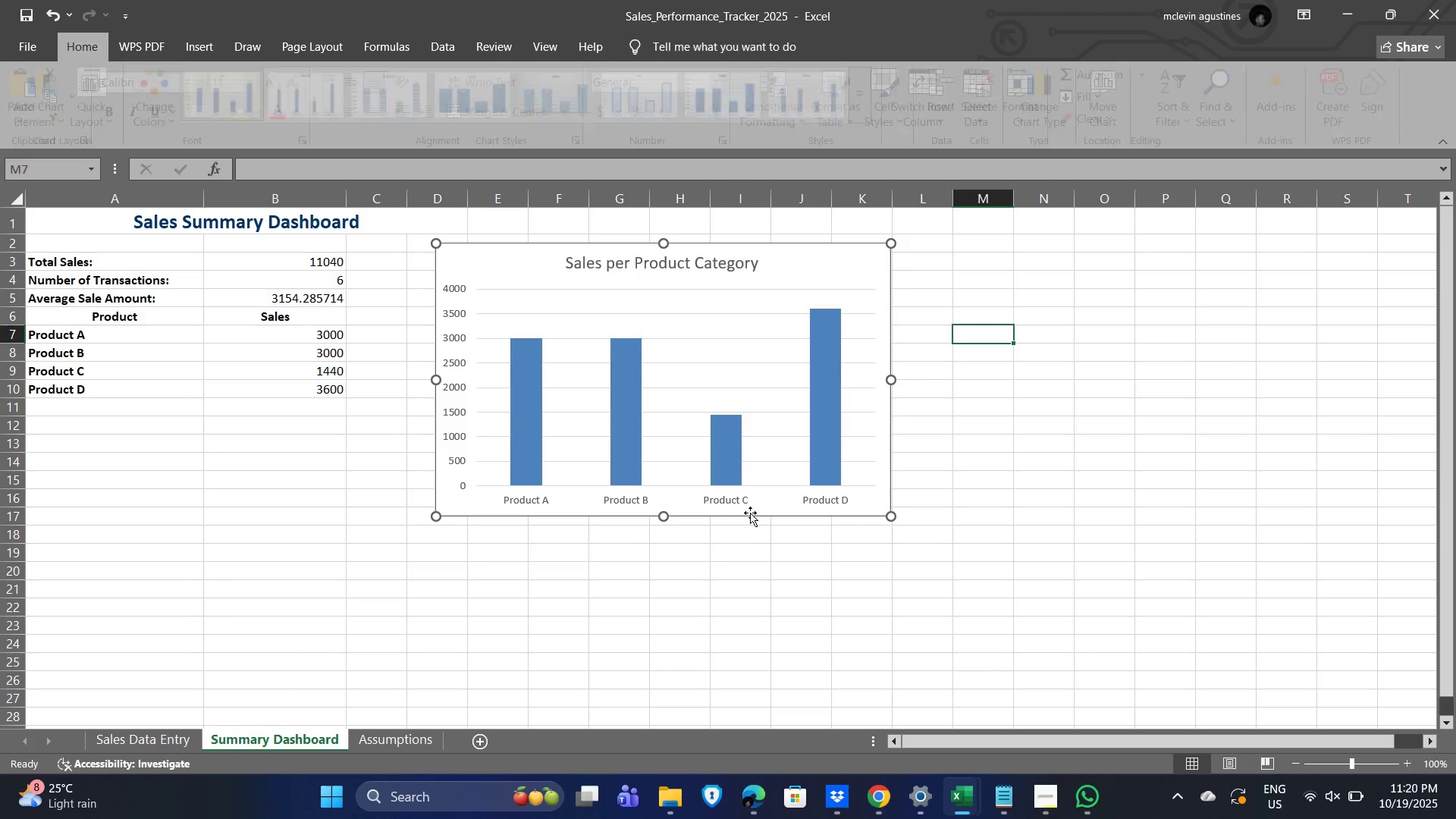 
key(Alt+Tab)
 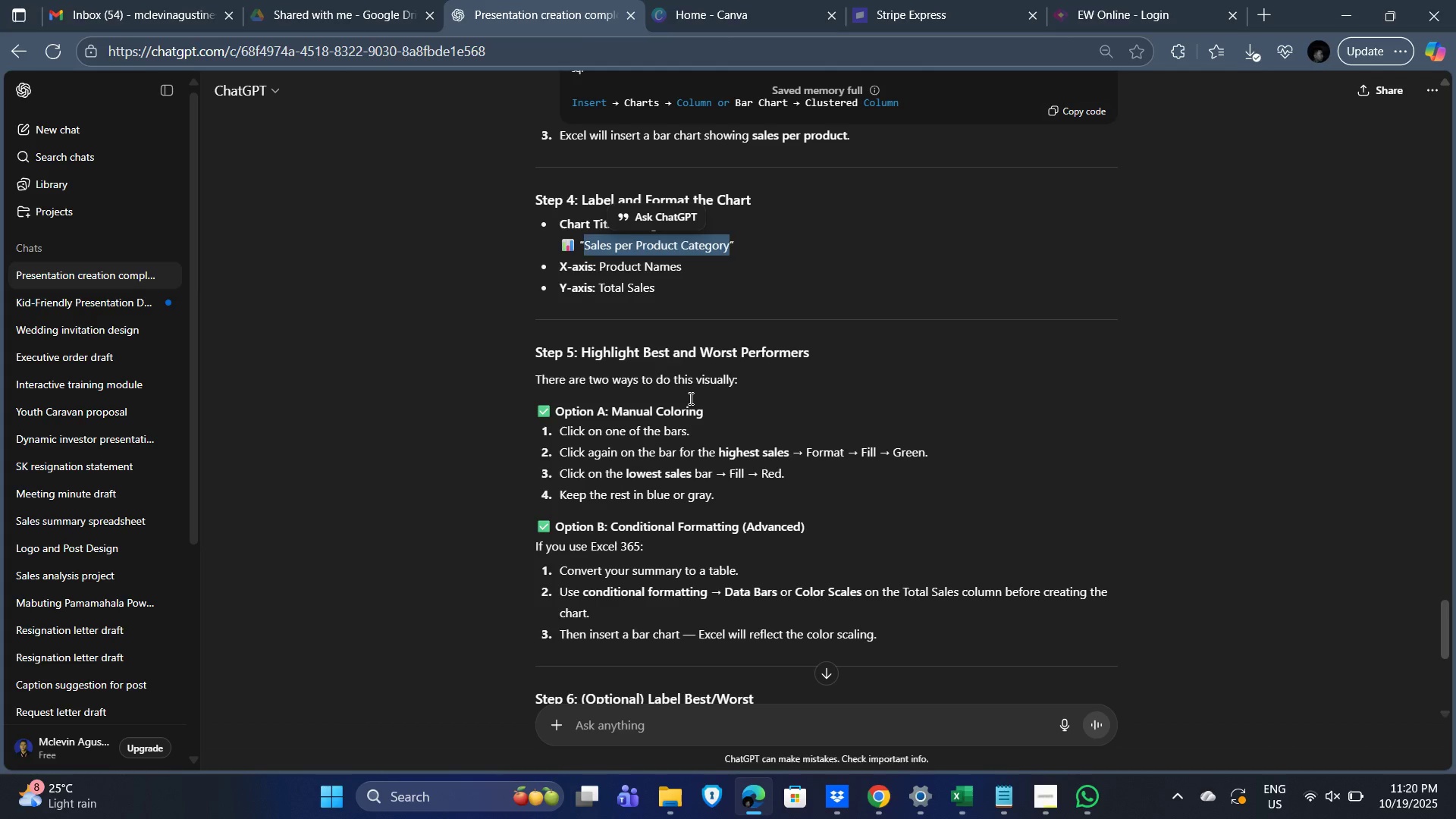 
scroll: coordinate [692, 384], scroll_direction: down, amount: 1.0
 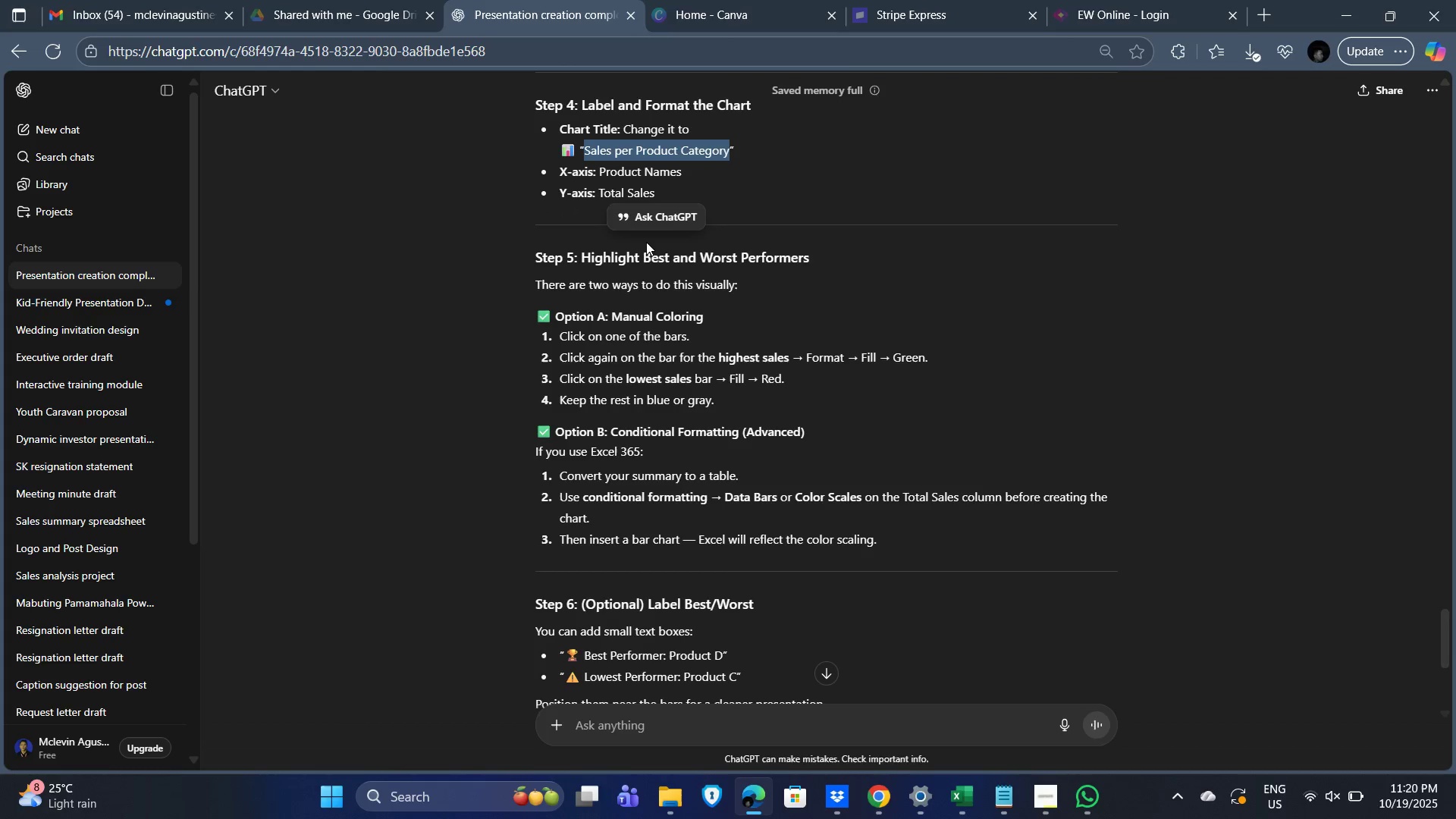 
scroll: coordinate [688, 340], scroll_direction: up, amount: 1.0
 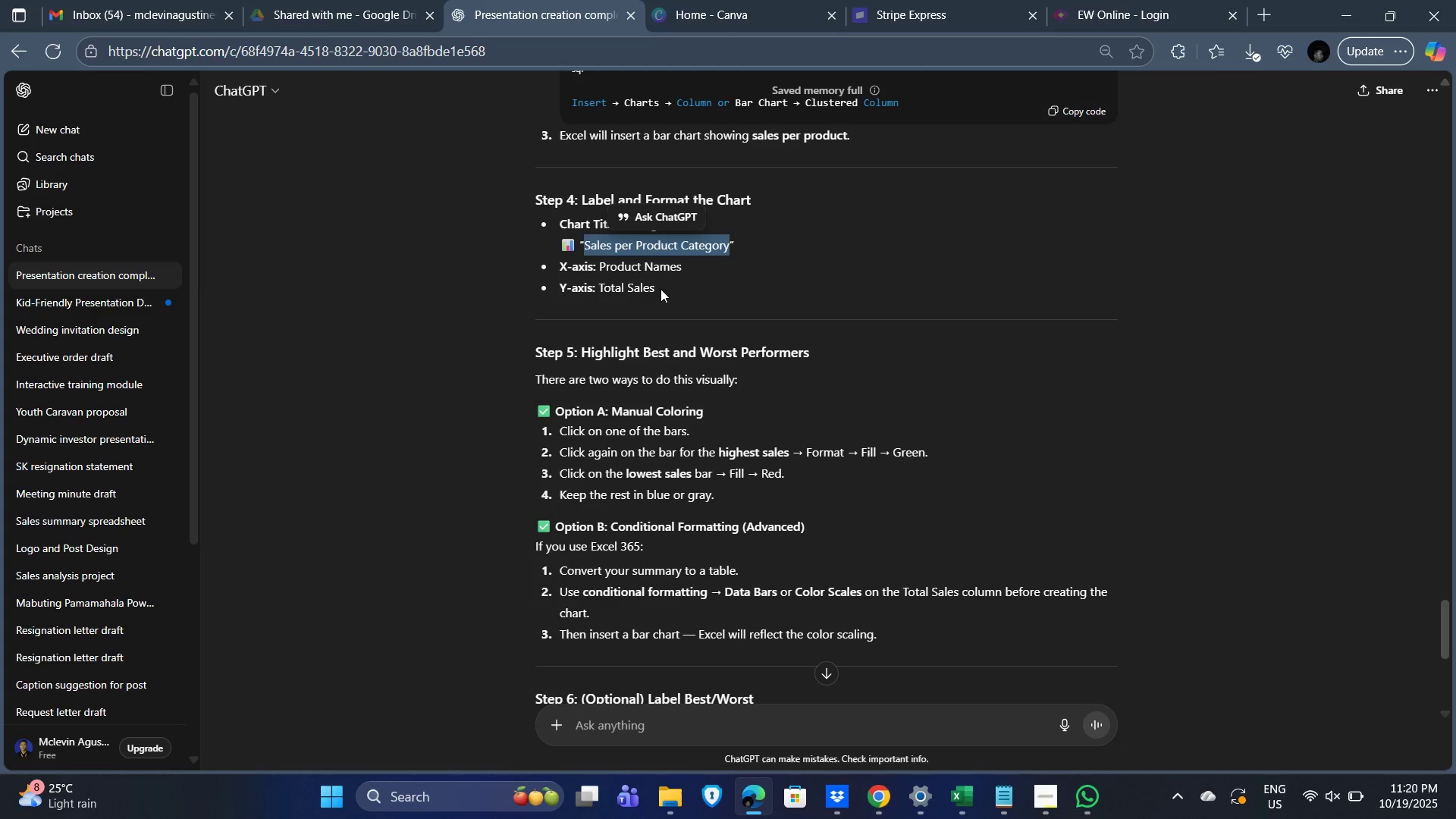 
key(Alt+Tab)
 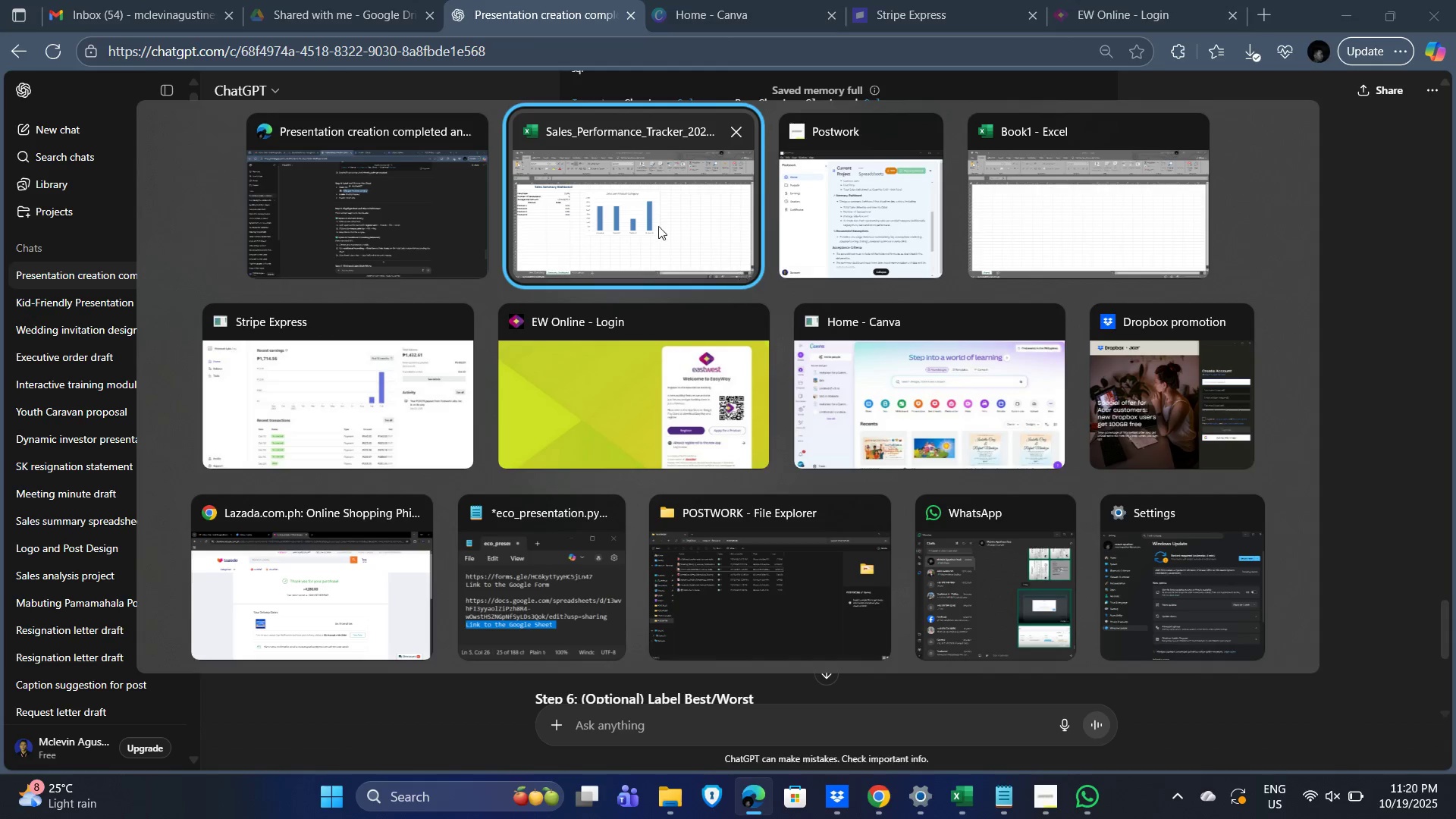 
left_click([634, 219])
 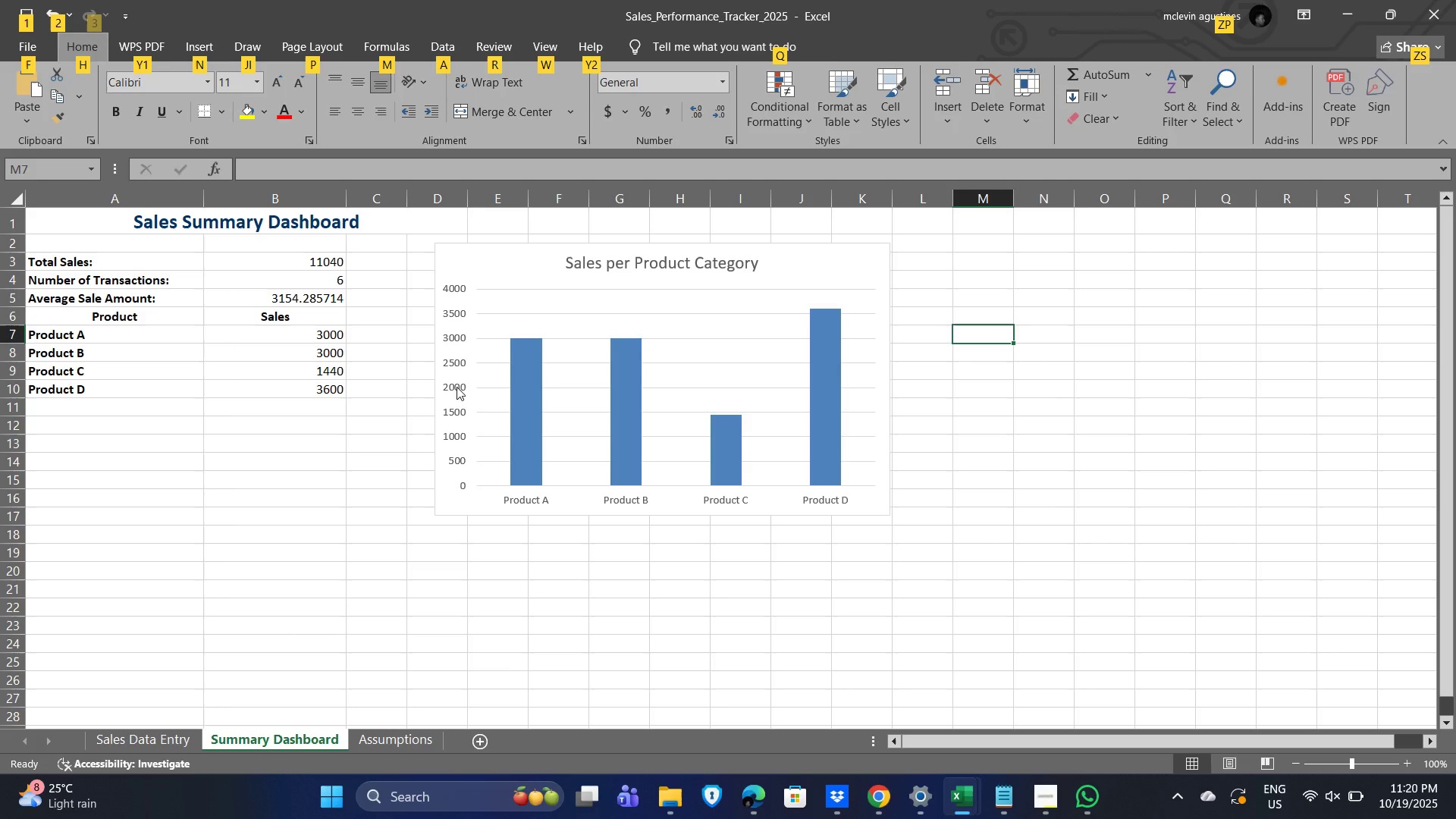 
left_click([453, 386])
 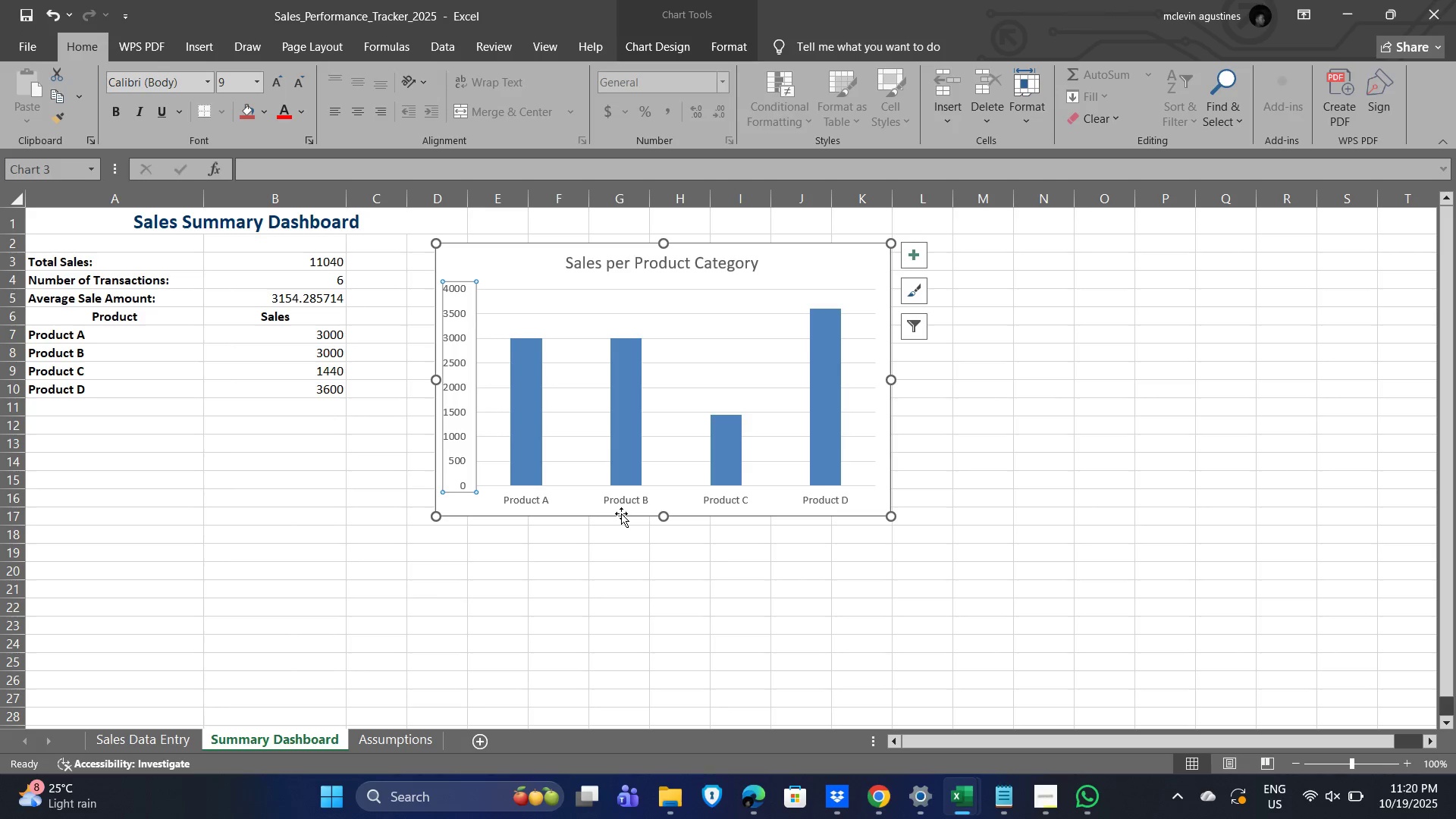 
left_click([640, 508])
 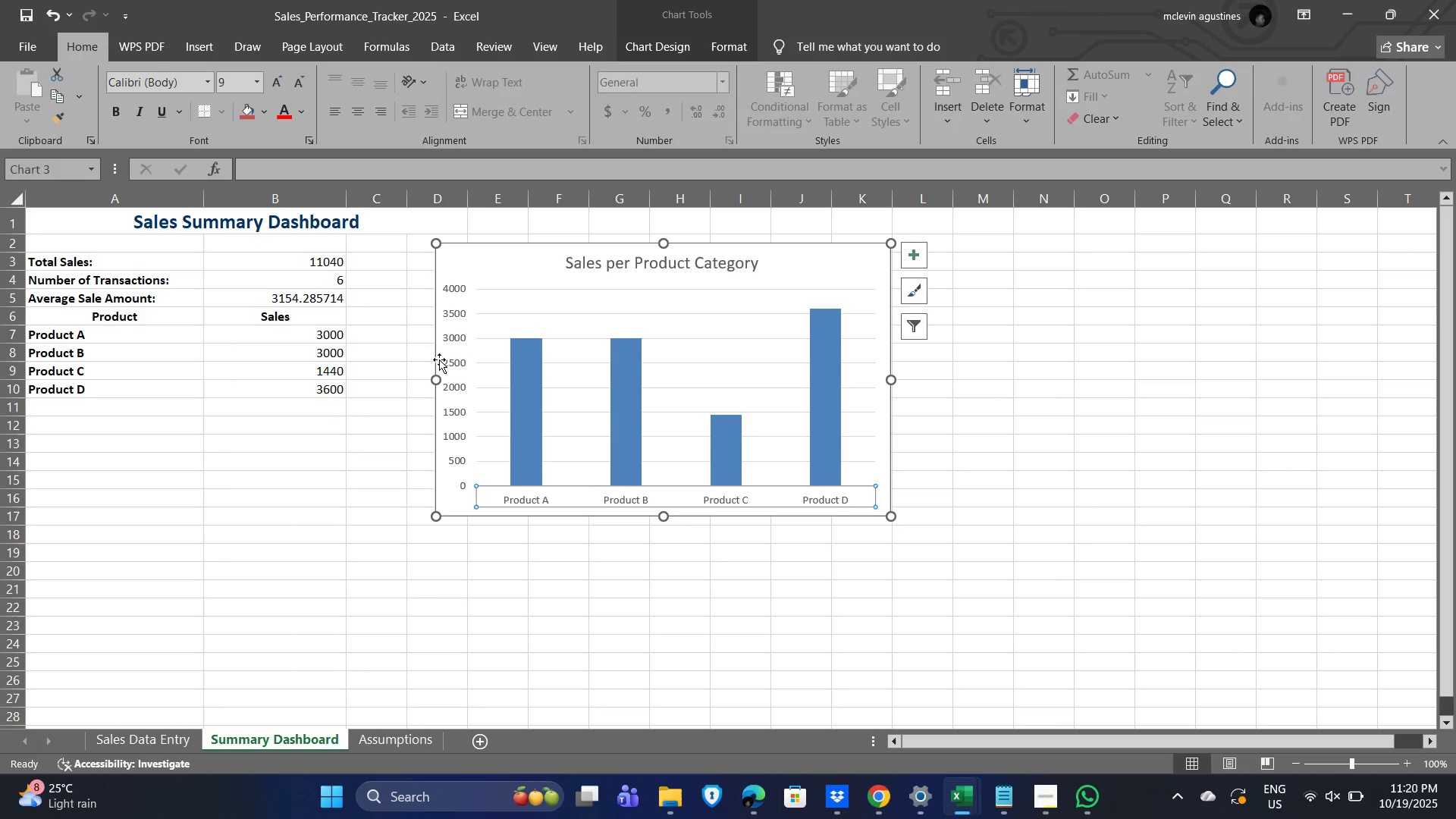 
key(Alt+Tab)
 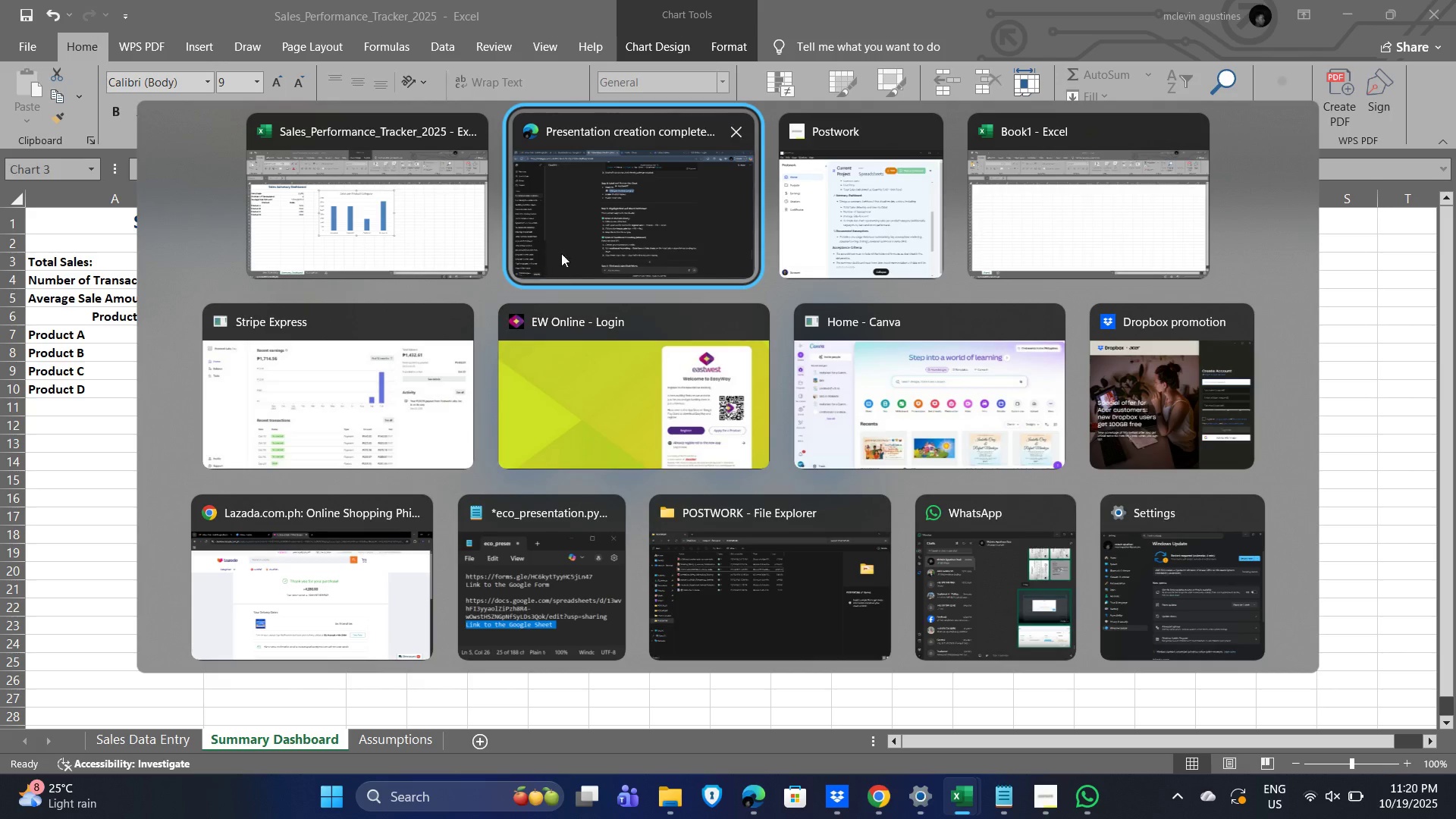 
left_click([609, 240])
 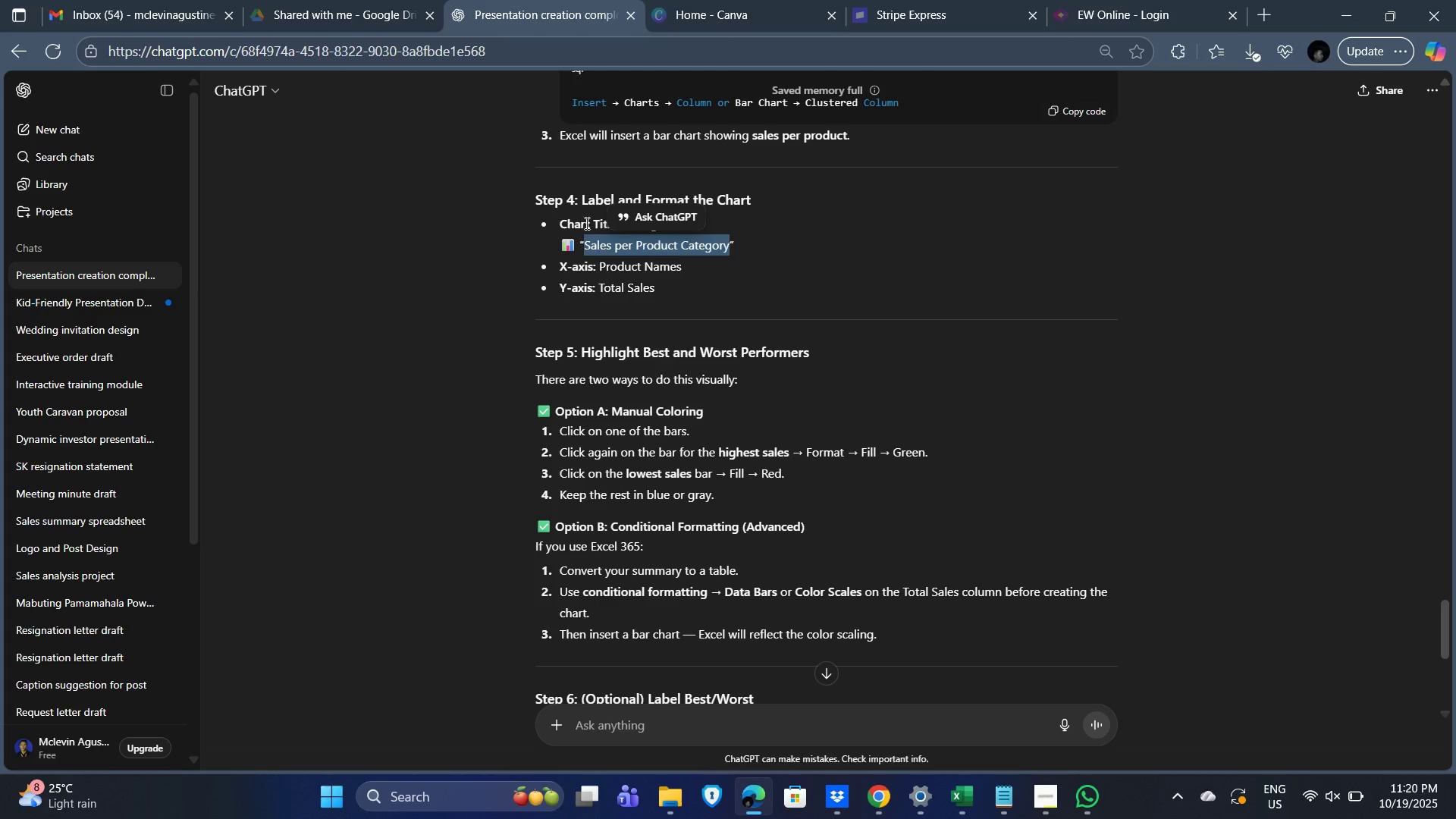 
left_click([671, 293])
 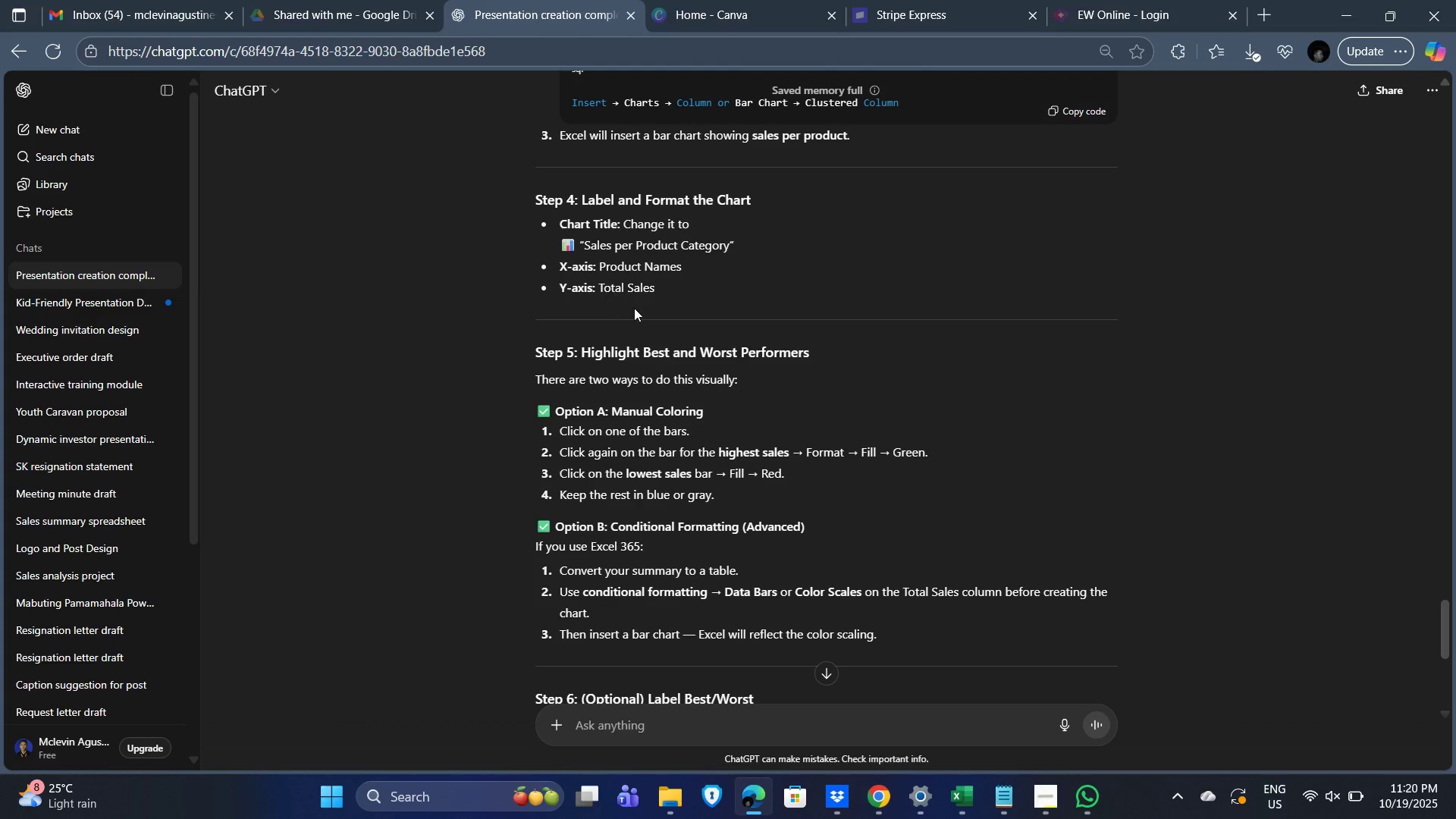 
scroll: coordinate [634, 308], scroll_direction: down, amount: 1.0
 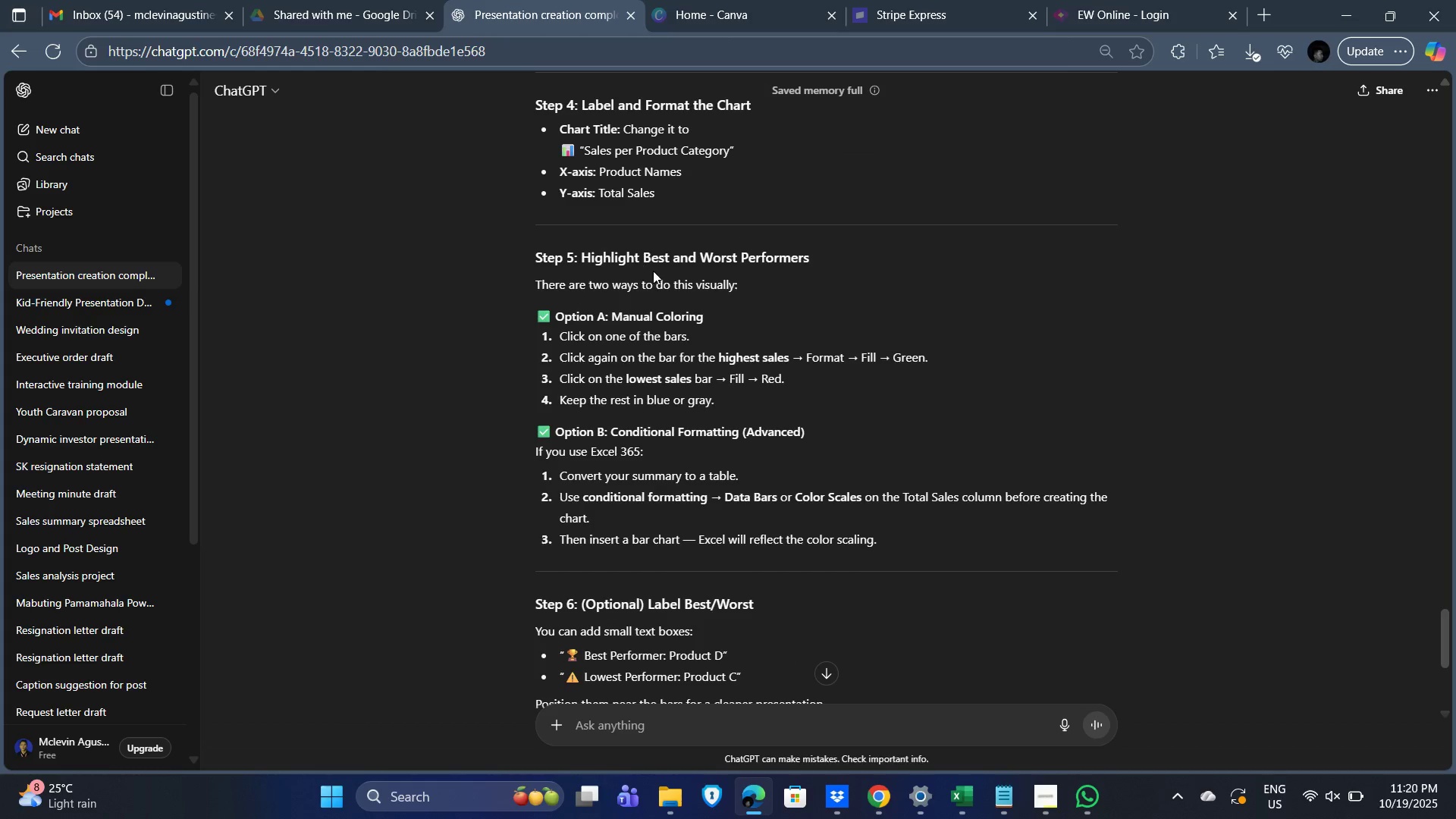 
key(Alt+Tab)
 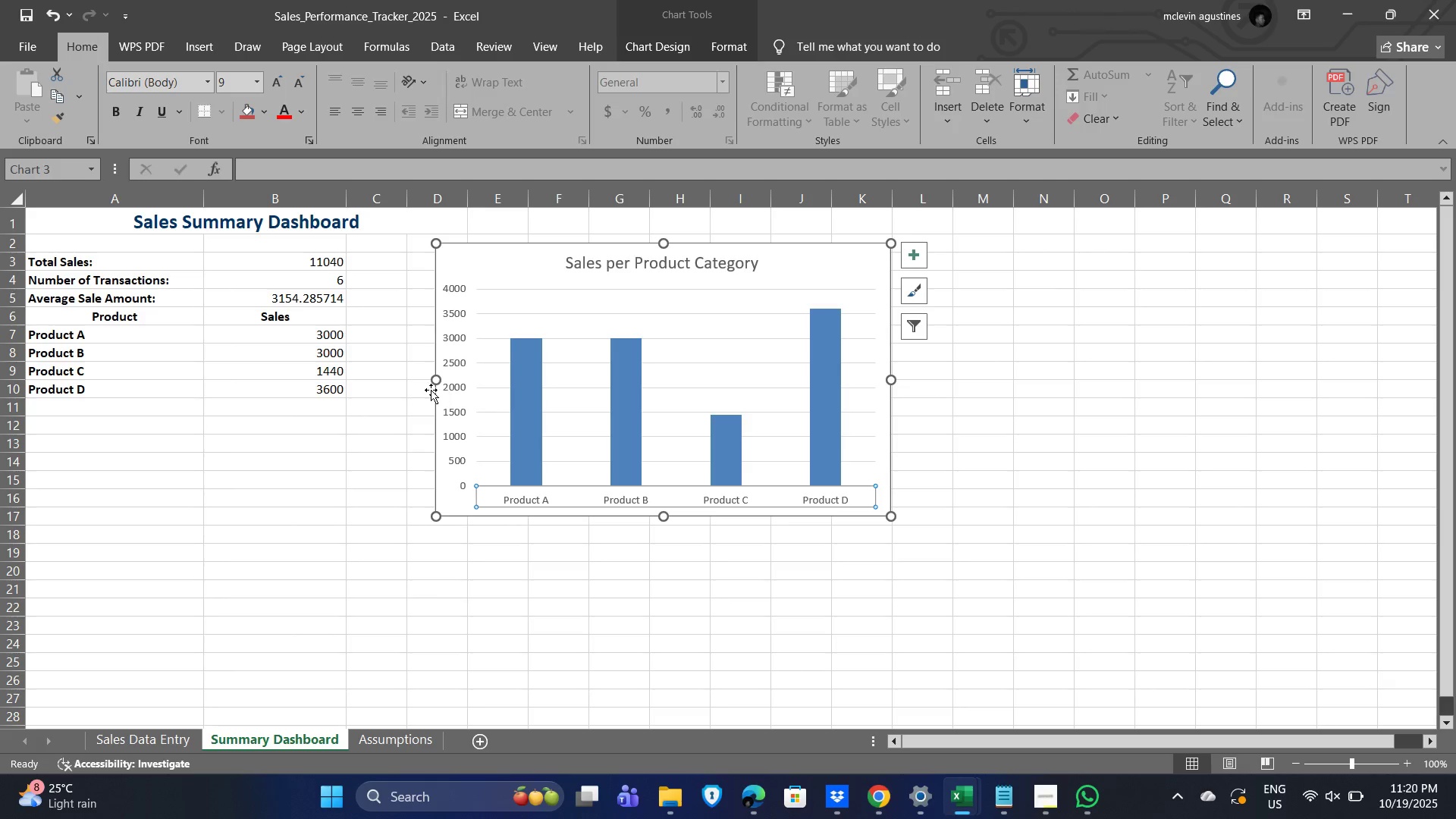 
key(Alt+AltLeft)
 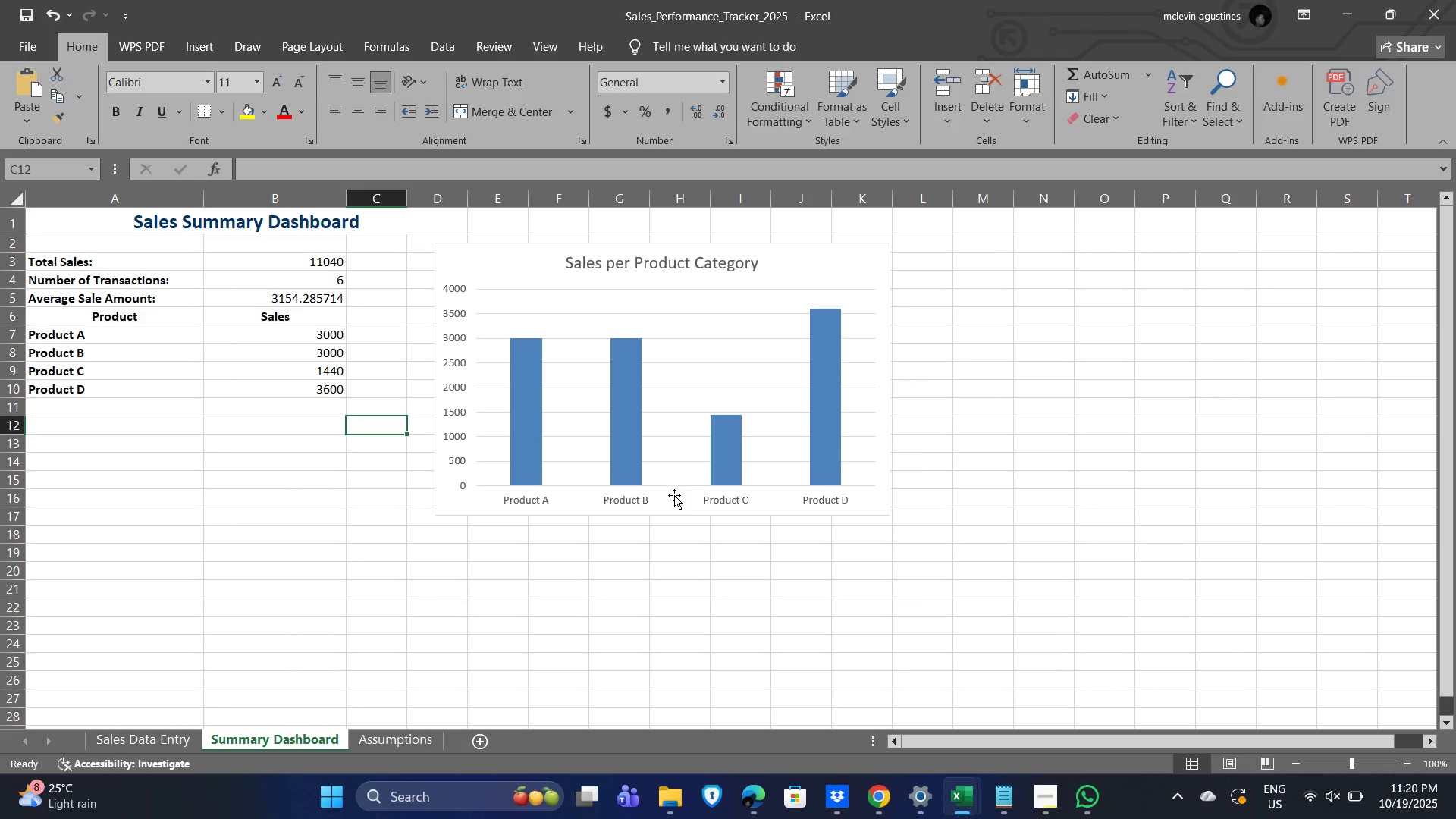 
key(Alt+Tab)
 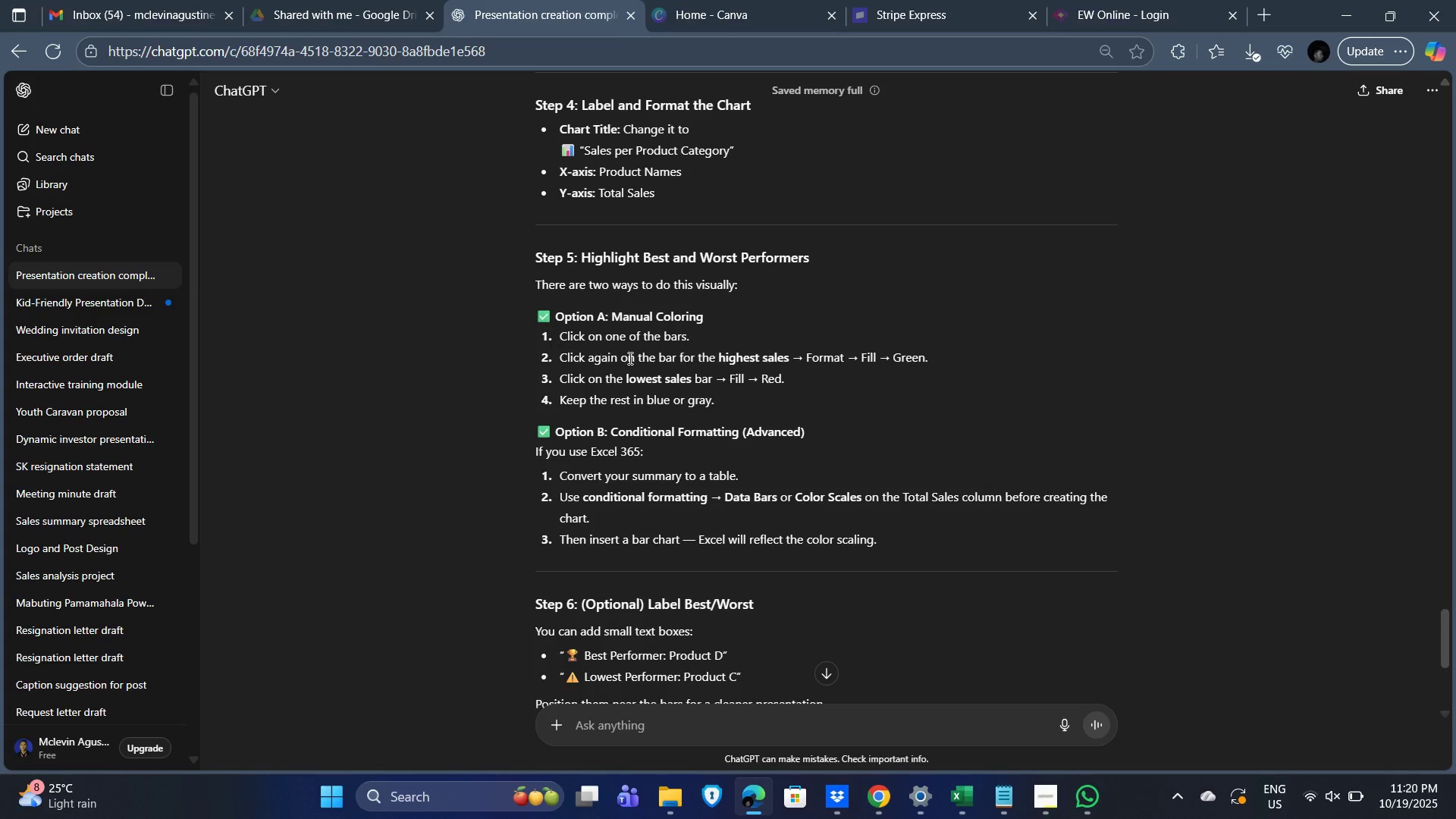 
scroll: coordinate [639, 387], scroll_direction: down, amount: 1.0
 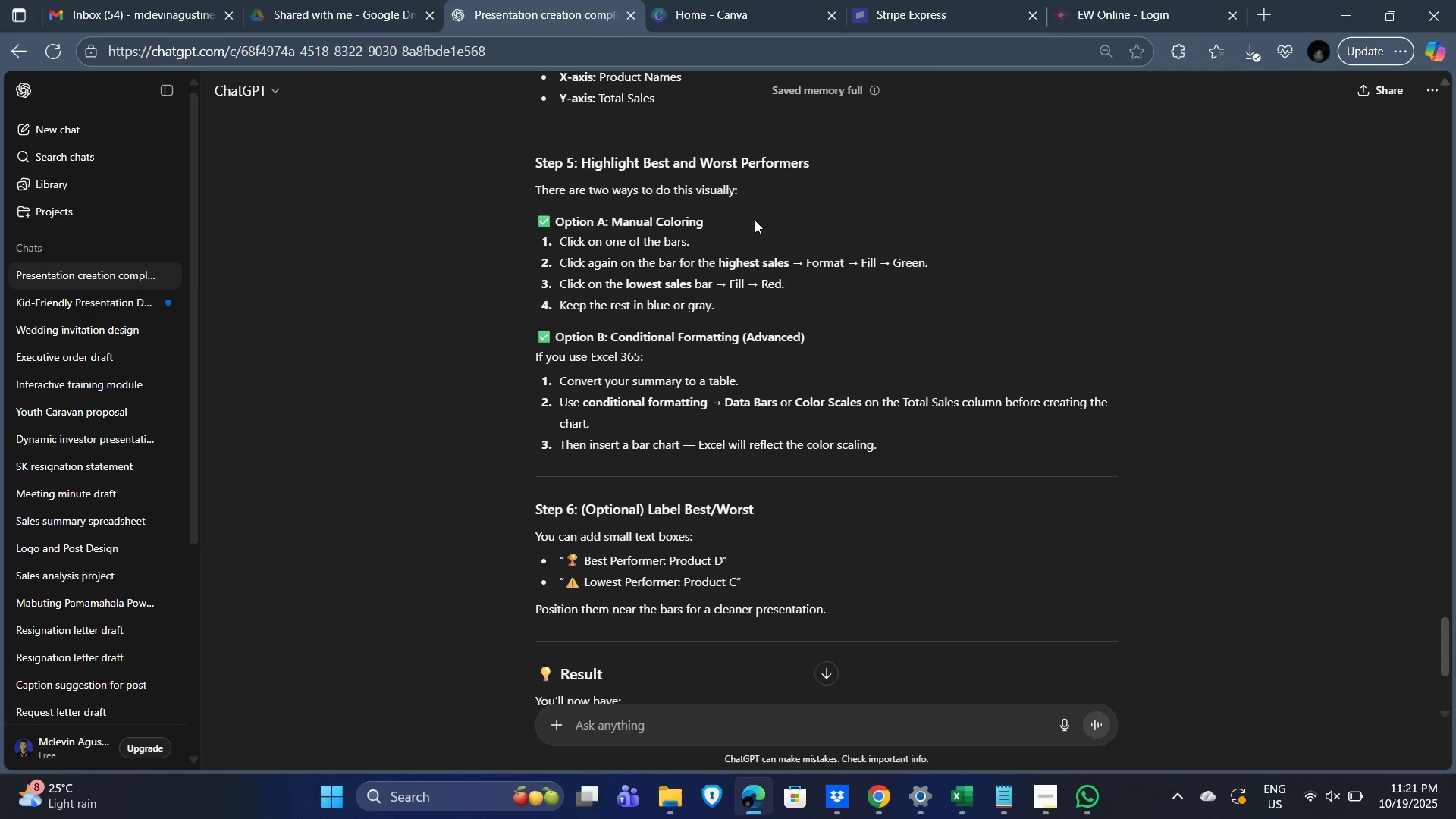 
wait(7.16)
 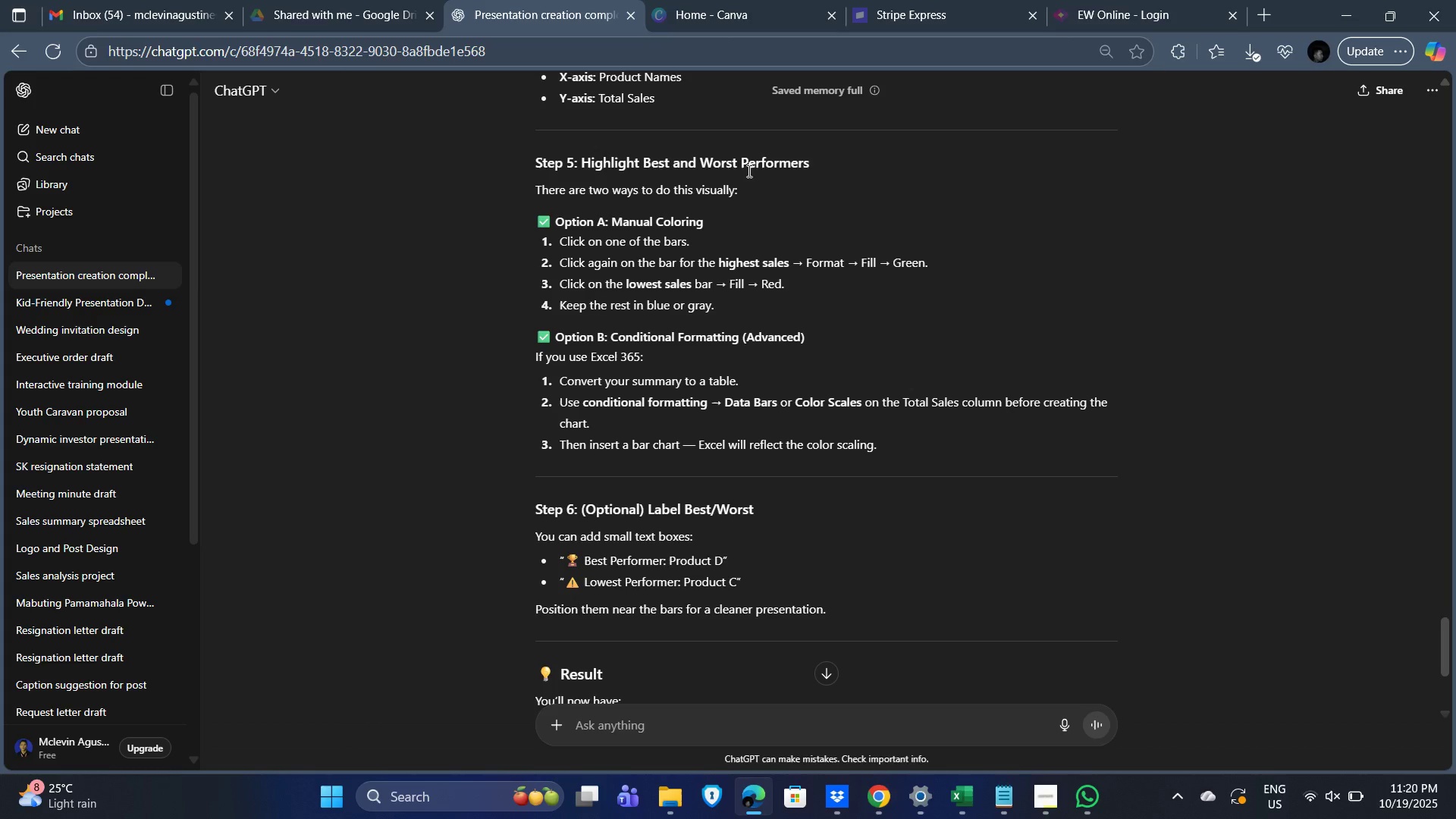 
scroll: coordinate [654, 260], scroll_direction: down, amount: 1.0
 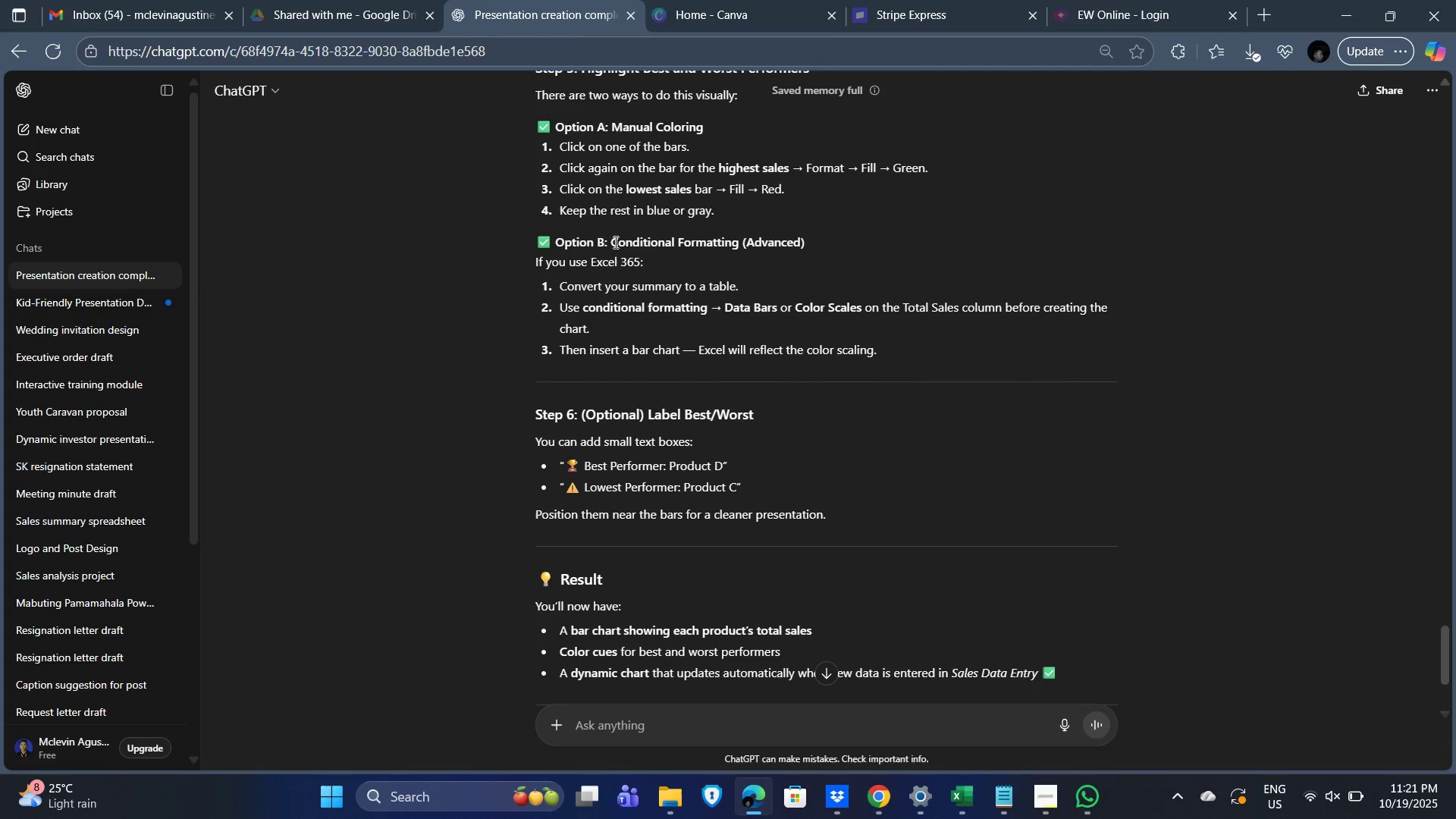 
scroll: coordinate [614, 249], scroll_direction: up, amount: 1.0
 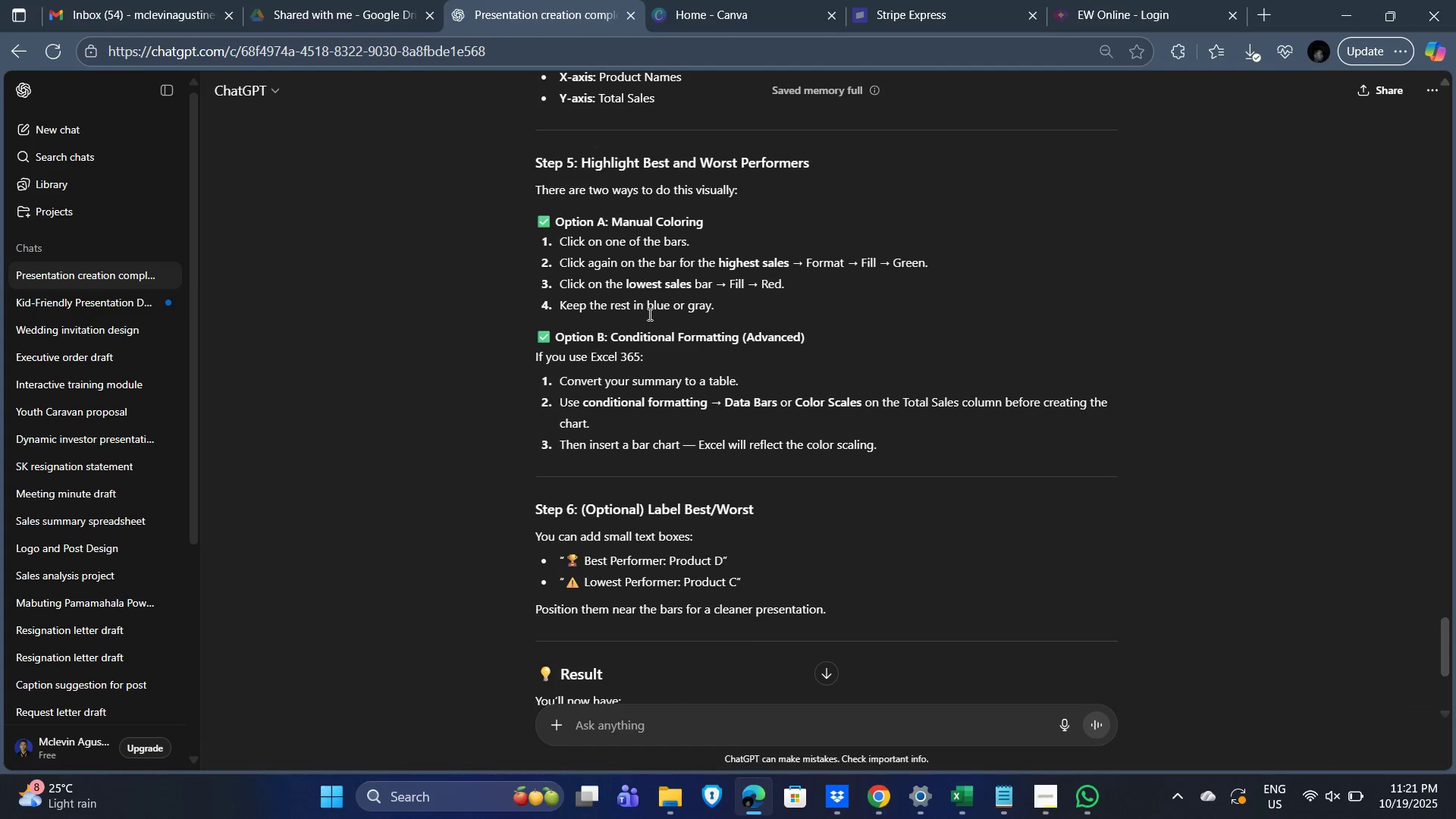 
scroll: coordinate [740, 295], scroll_direction: down, amount: 2.0
 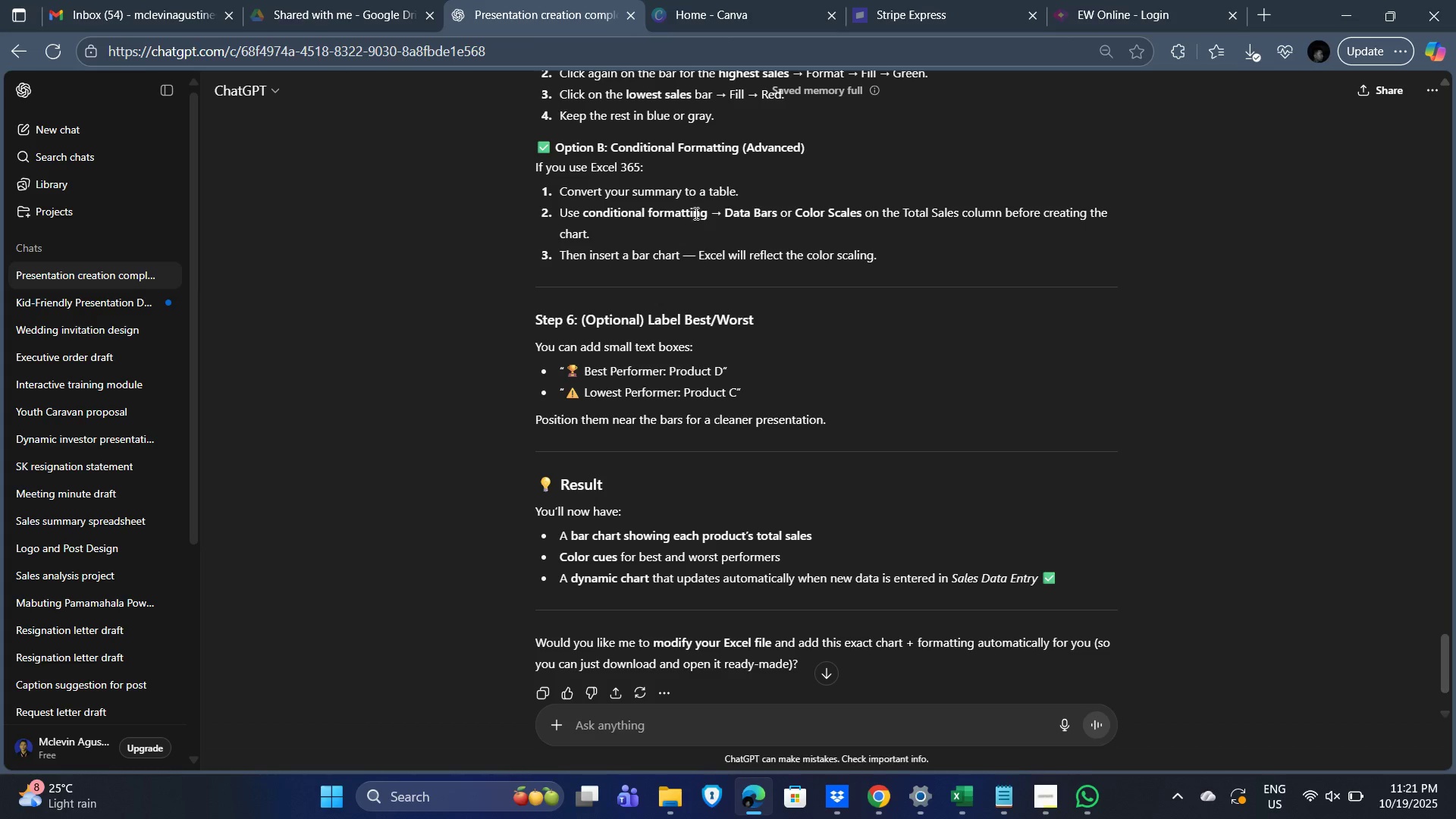 
wait(14.45)
 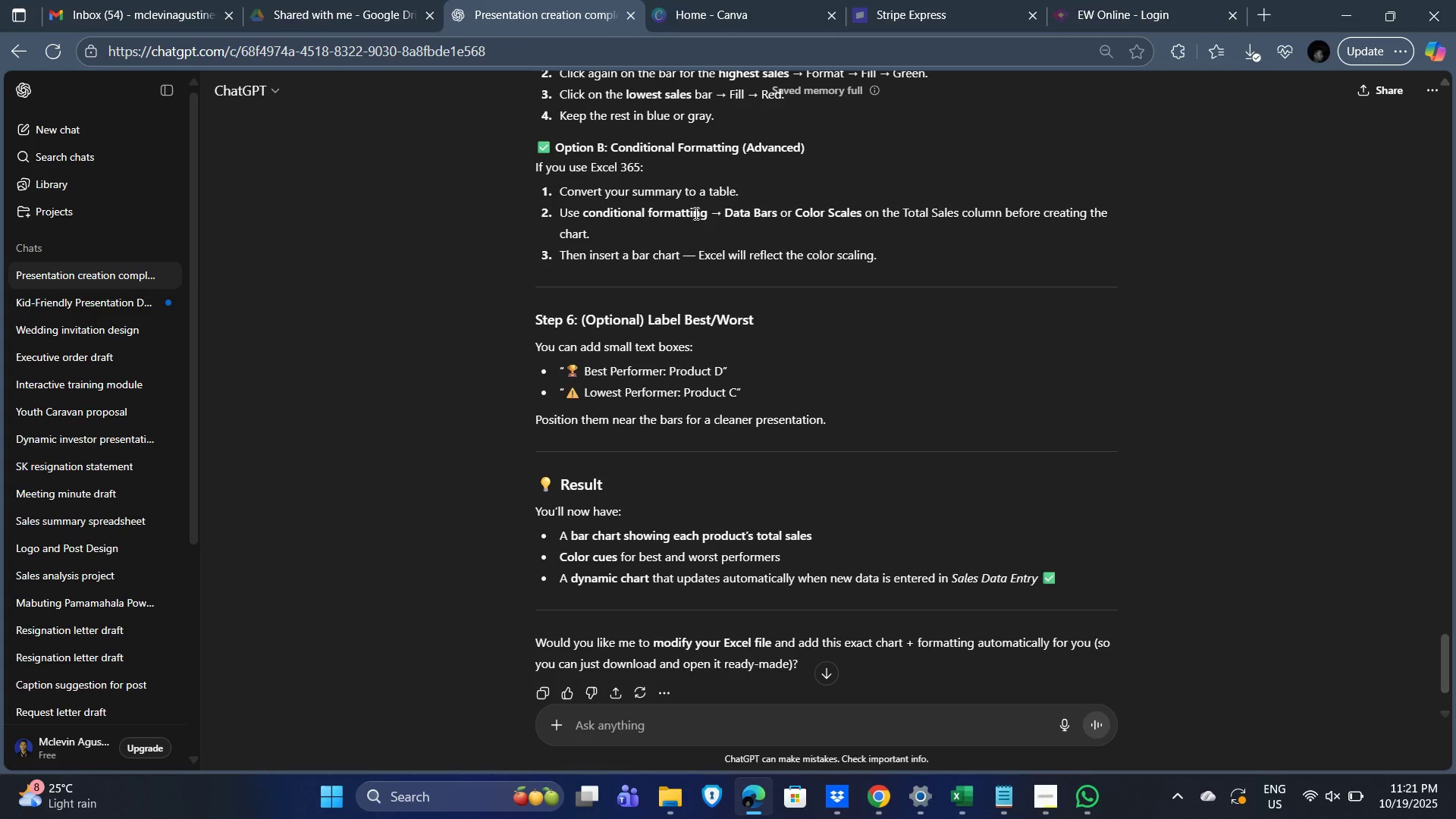 
scroll: coordinate [669, 200], scroll_direction: up, amount: 1.0
 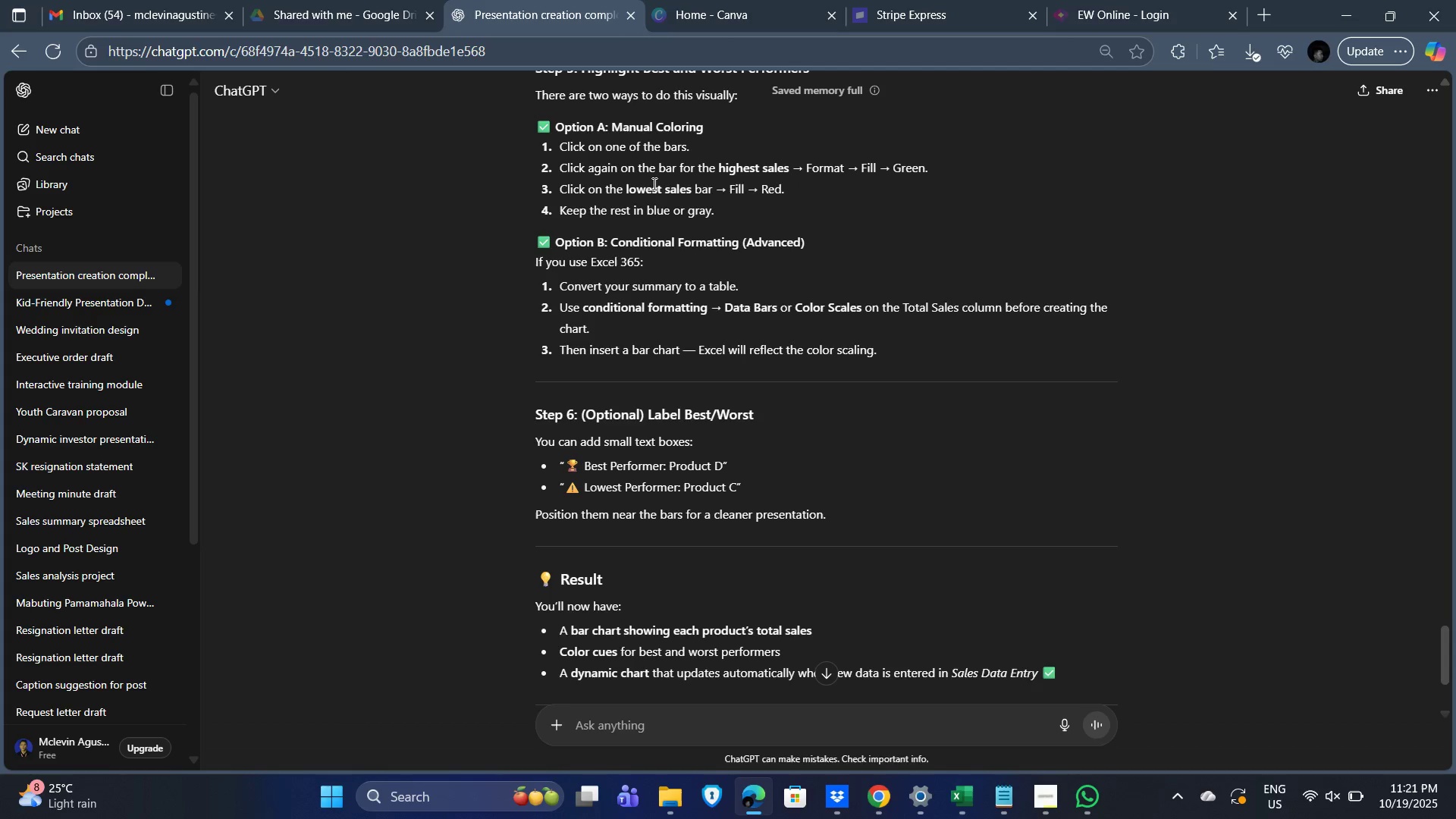 
wait(11.08)
 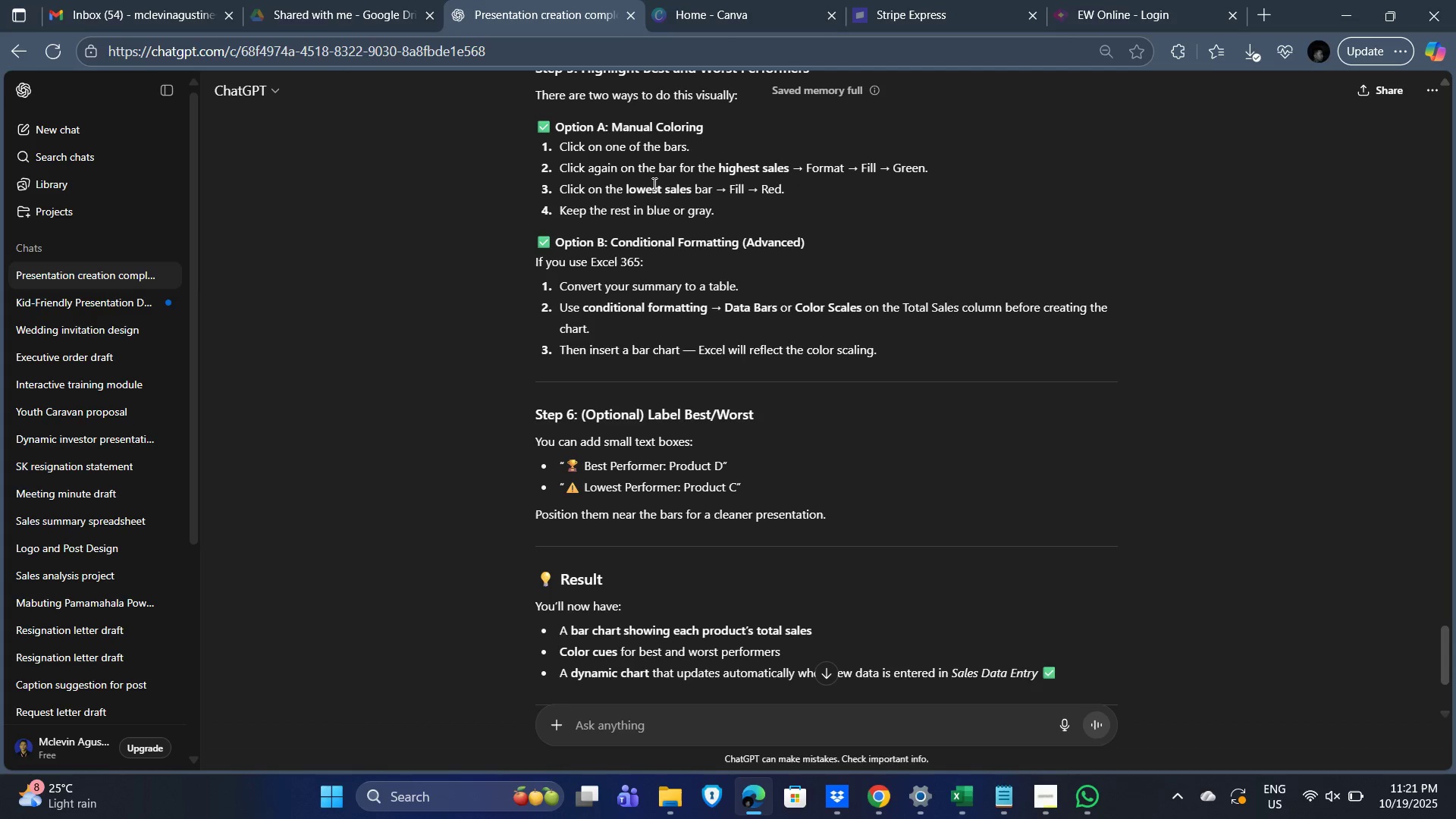 
scroll: coordinate [673, 301], scroll_direction: down, amount: 1.0
 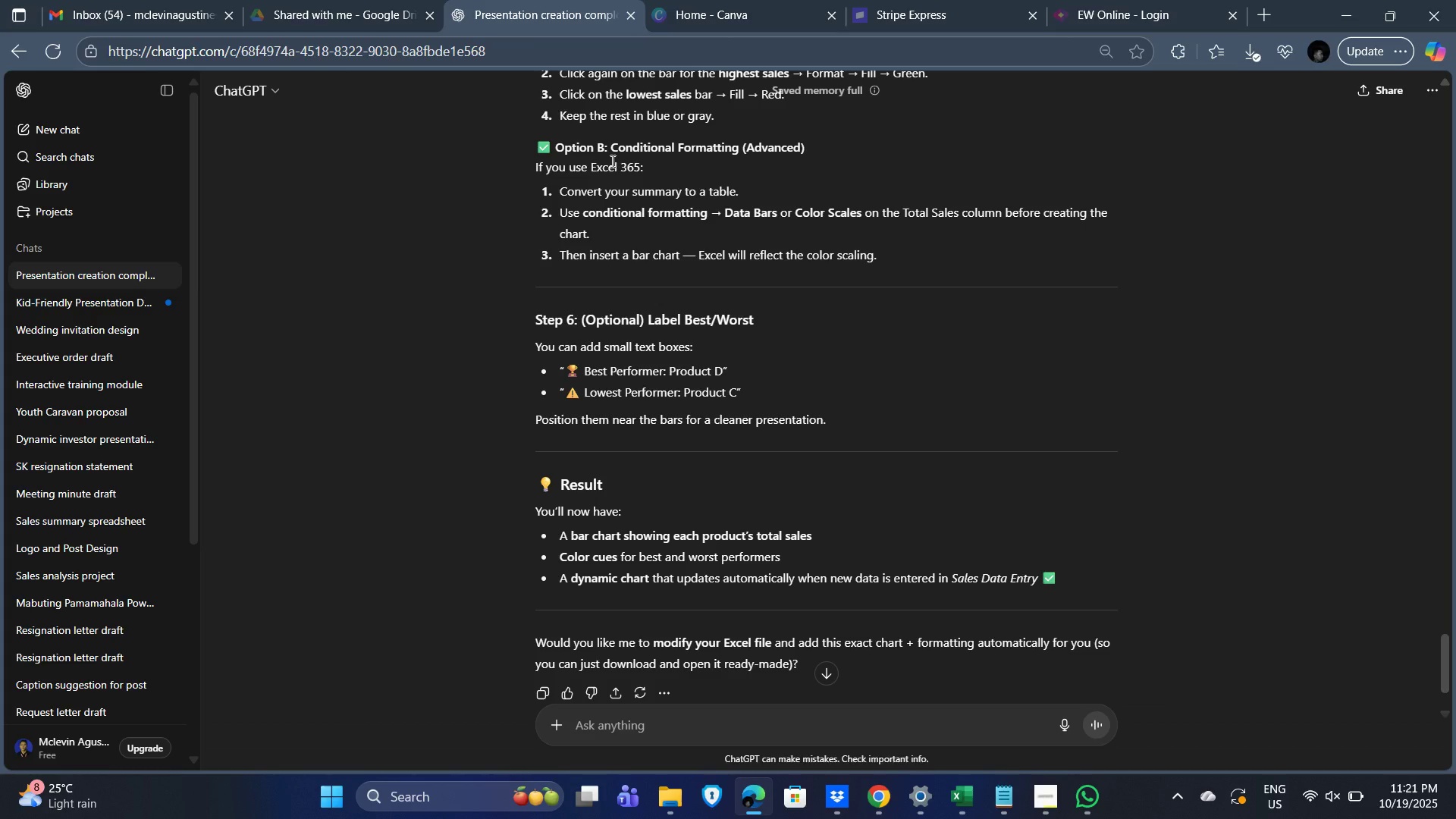 
wait(6.58)
 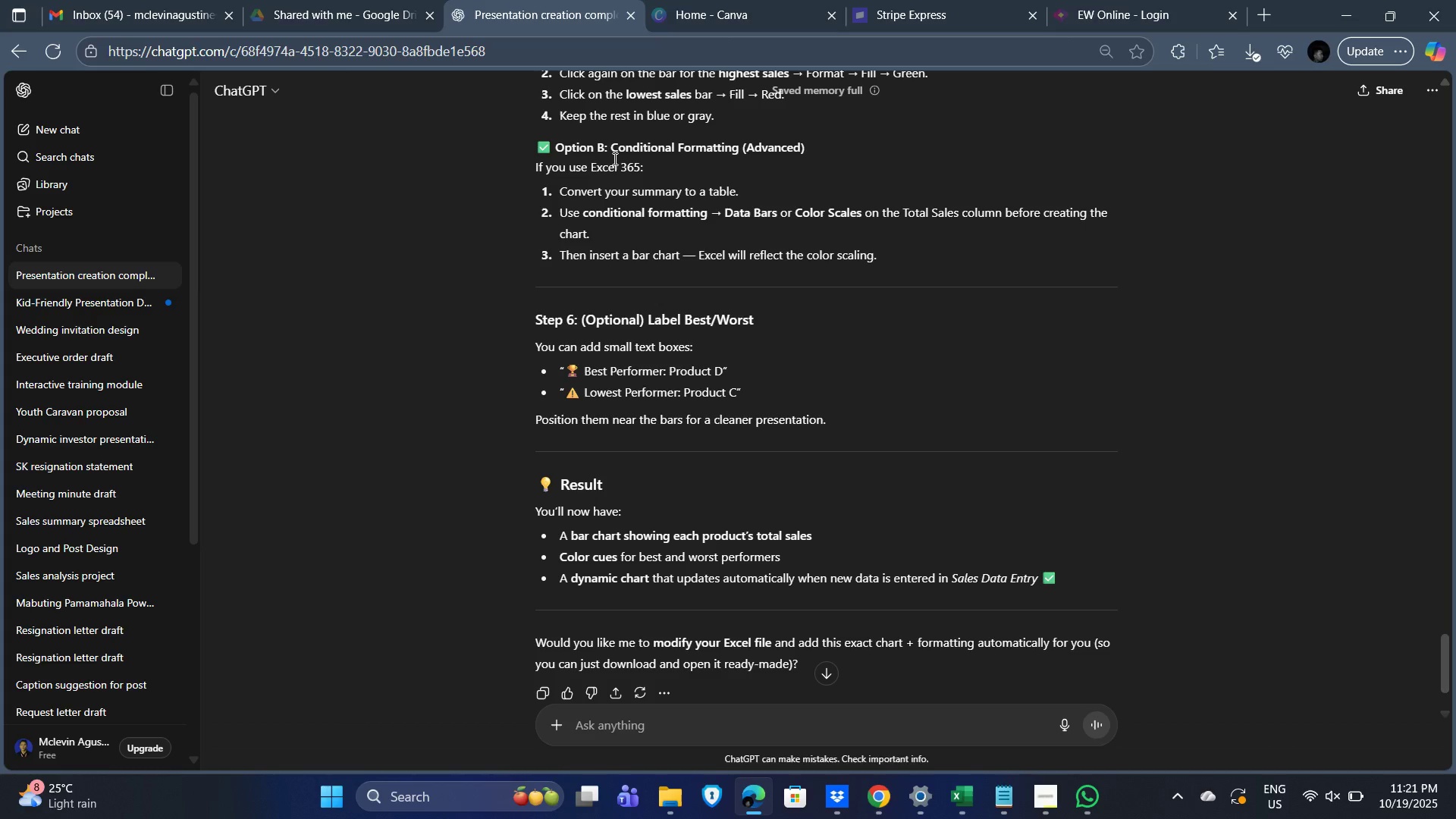 
scroll: coordinate [670, 224], scroll_direction: up, amount: 1.0
 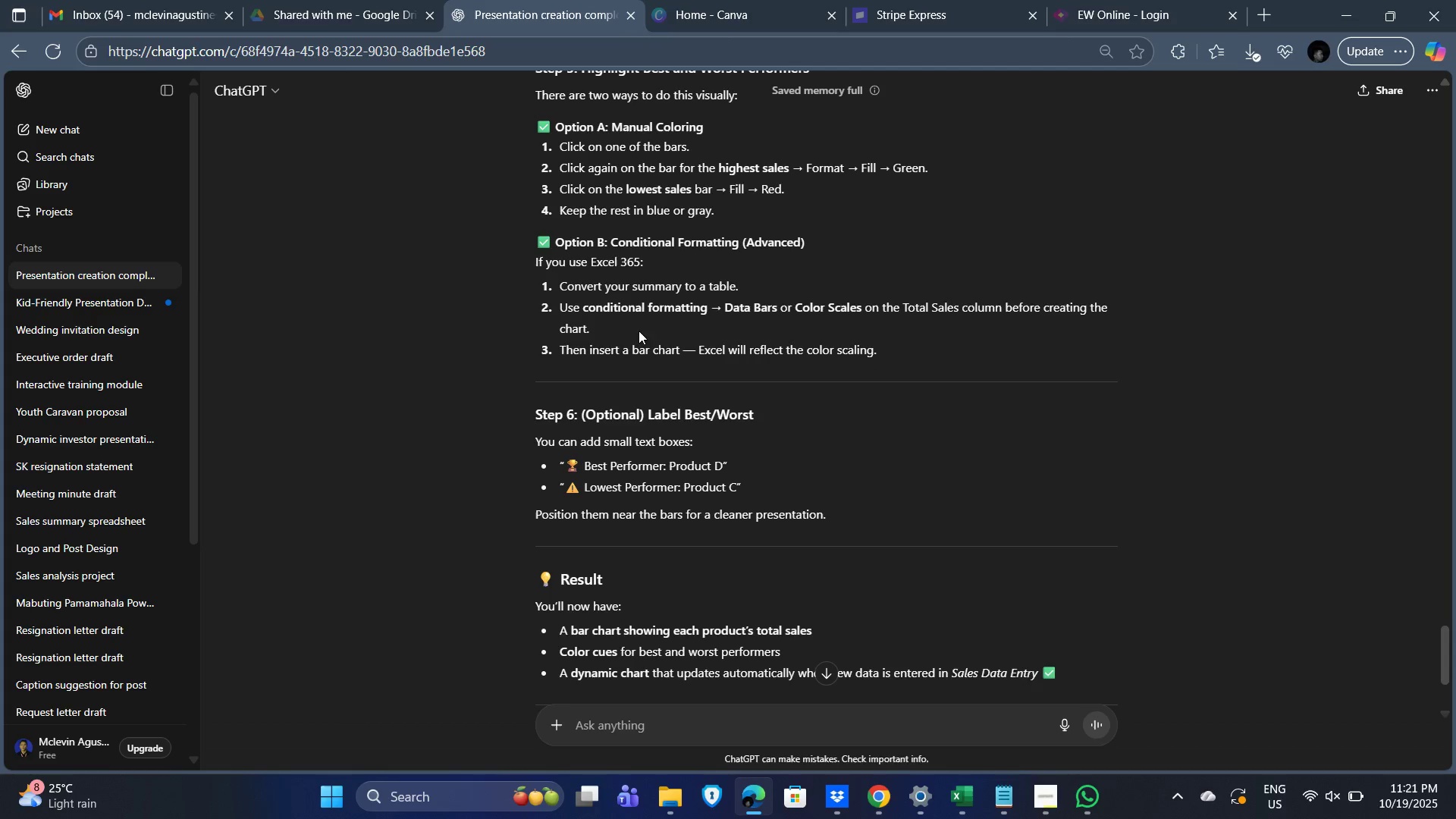 
wait(11.08)
 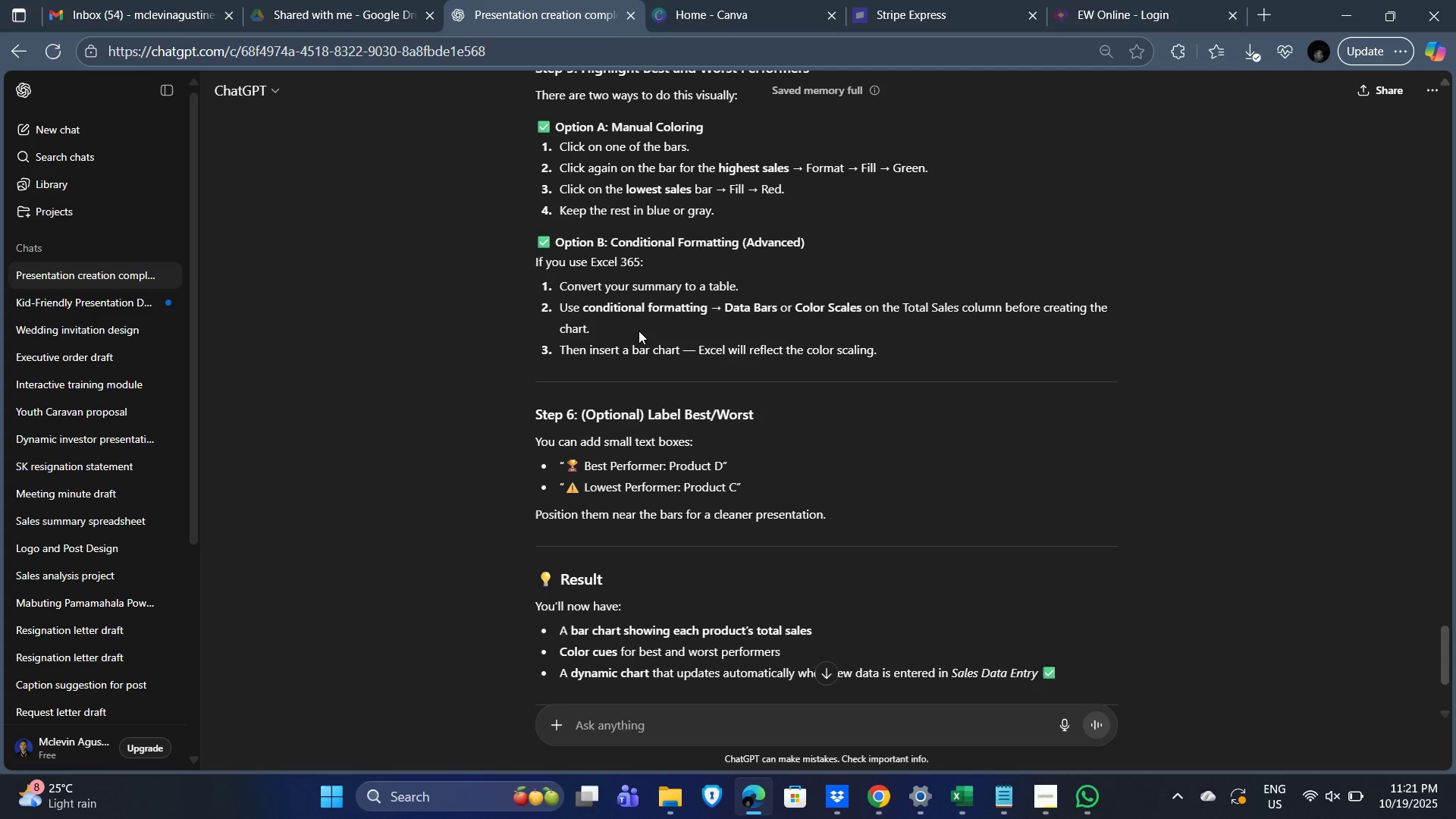 
key(Alt+AltLeft)
 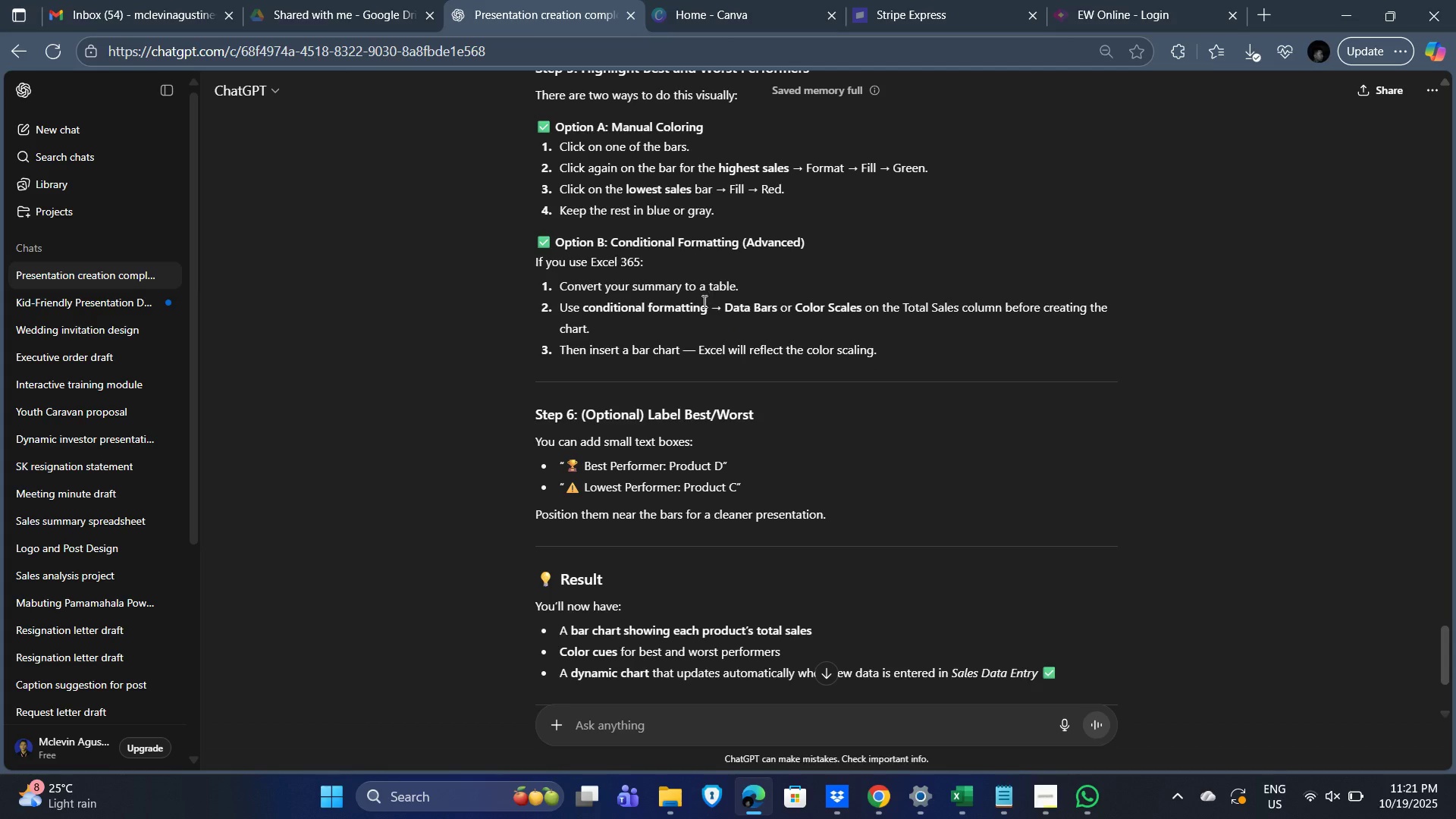 
key(Alt+Tab)
 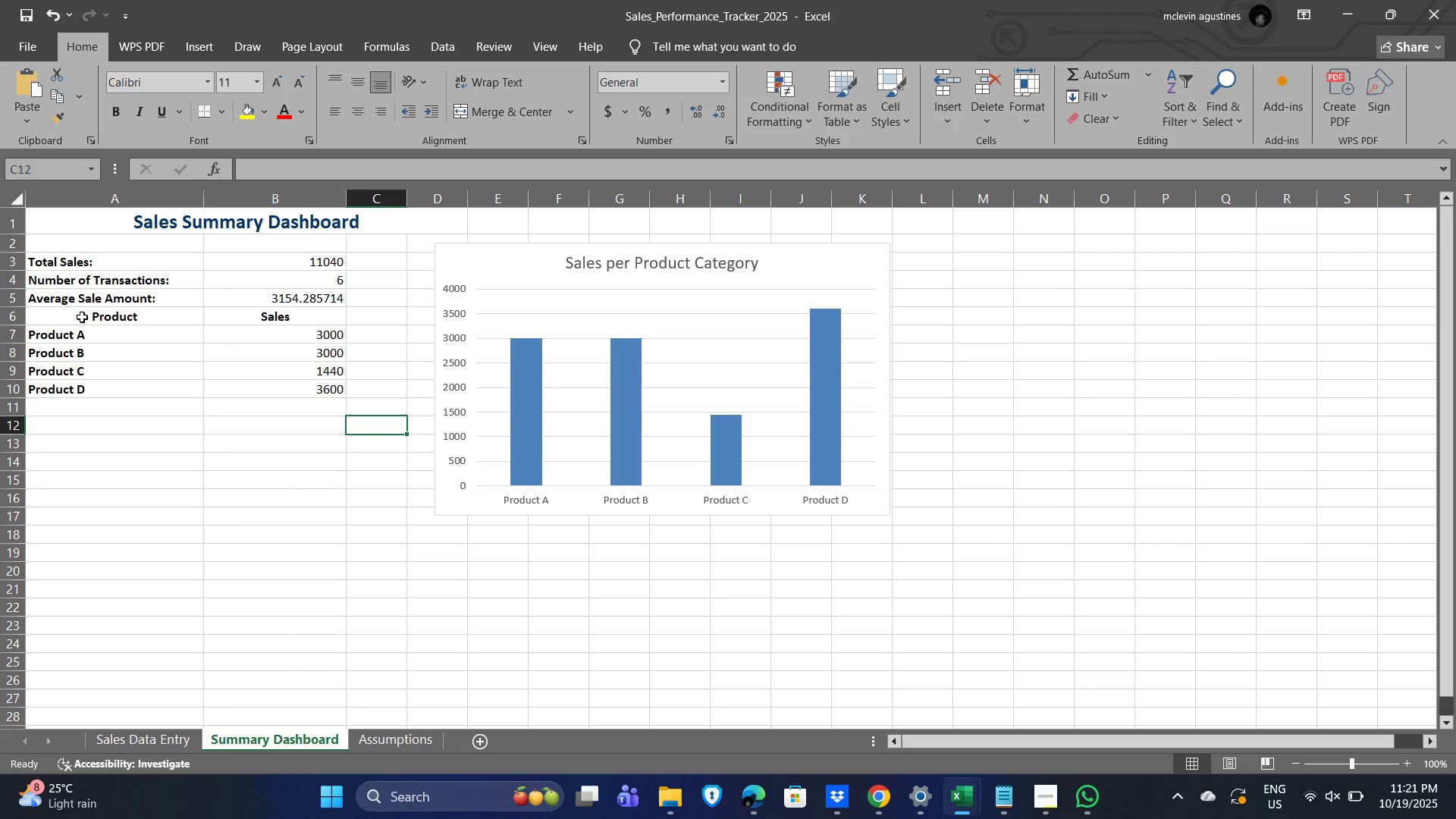 
left_click([63, 327])
 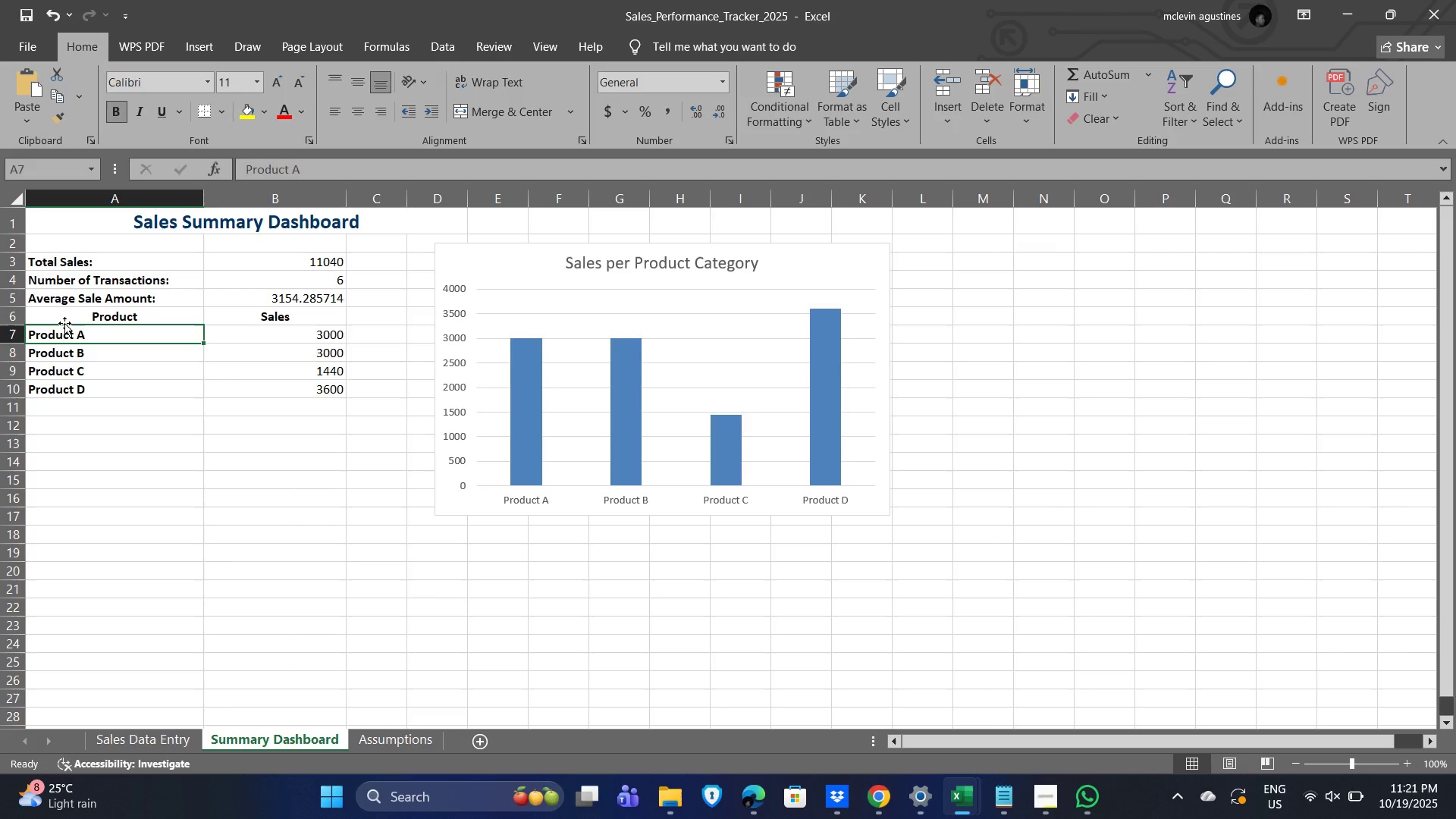 
left_click([63, 315])
 